 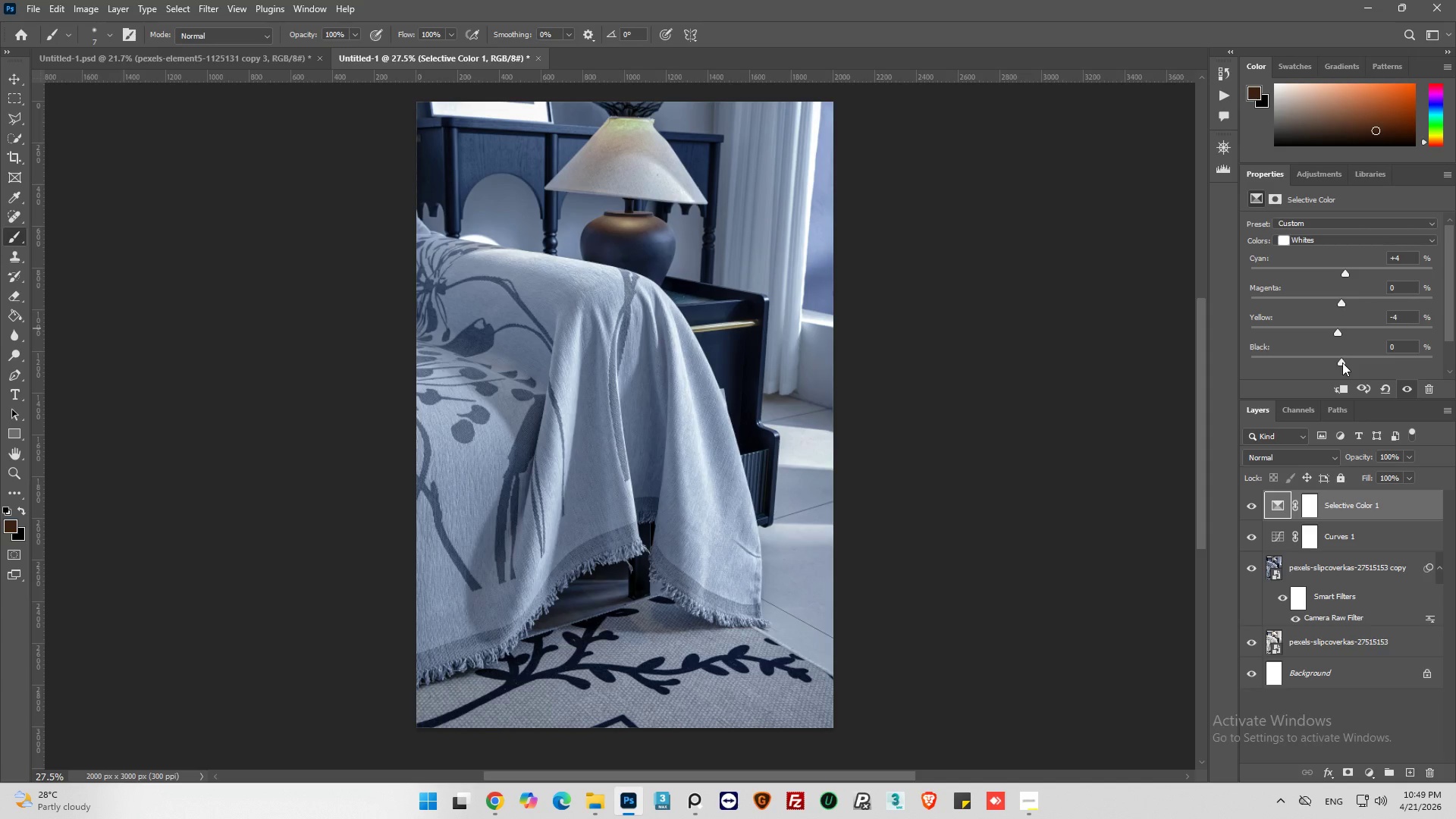 
left_click([1253, 504])
 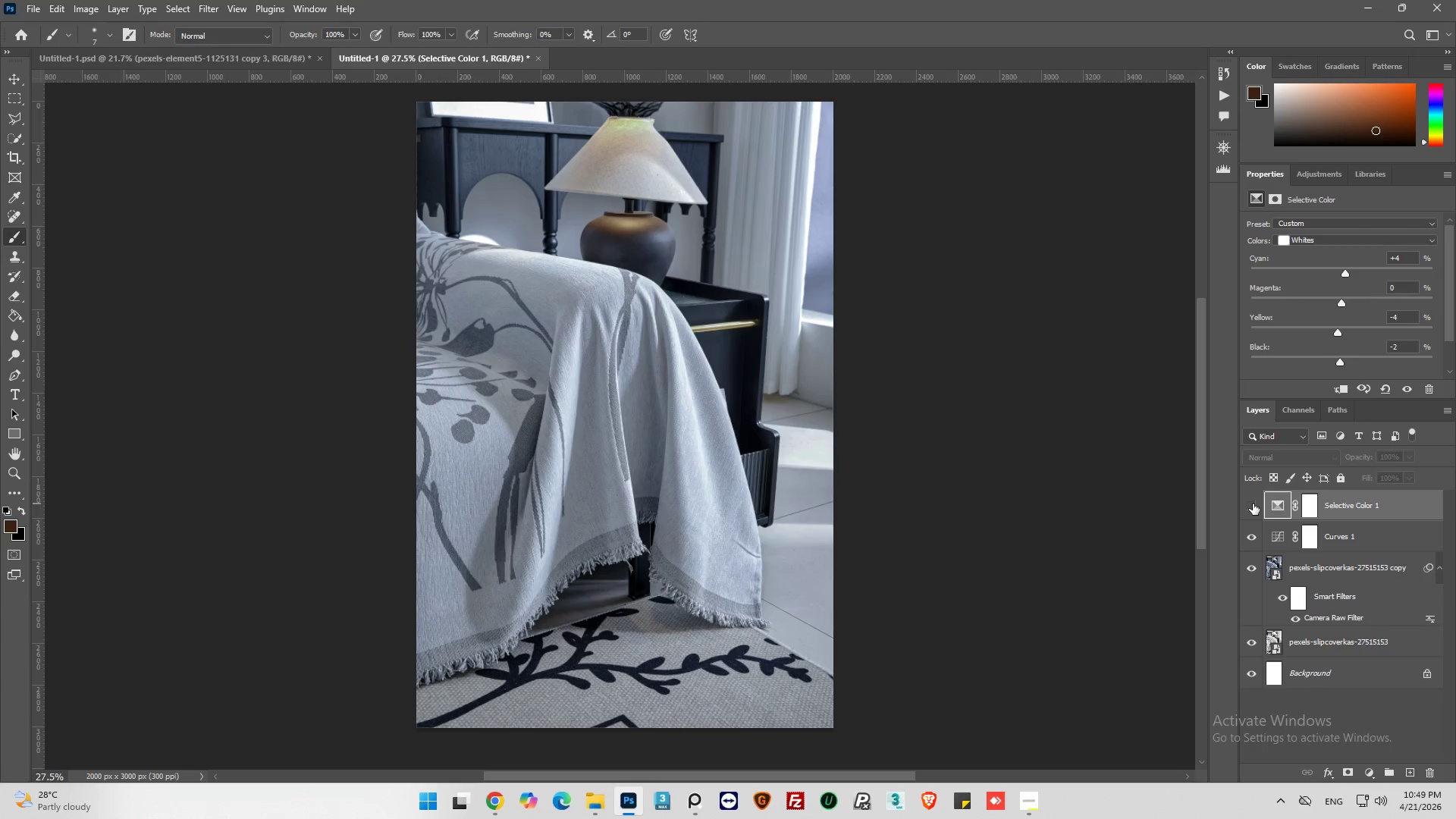 
left_click([1253, 504])
 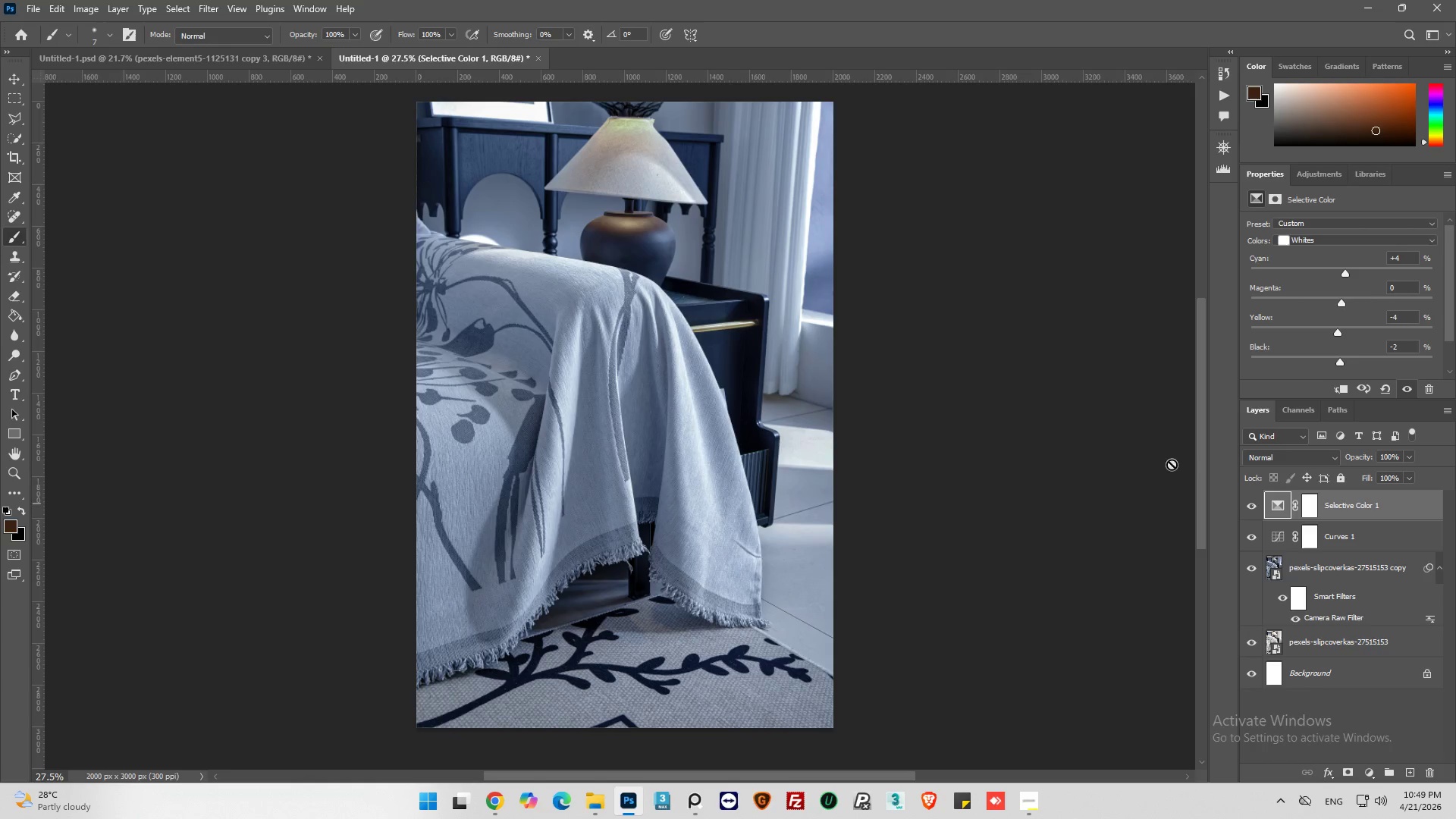 
scroll: coordinate [788, 337], scroll_direction: none, amount: 0.0
 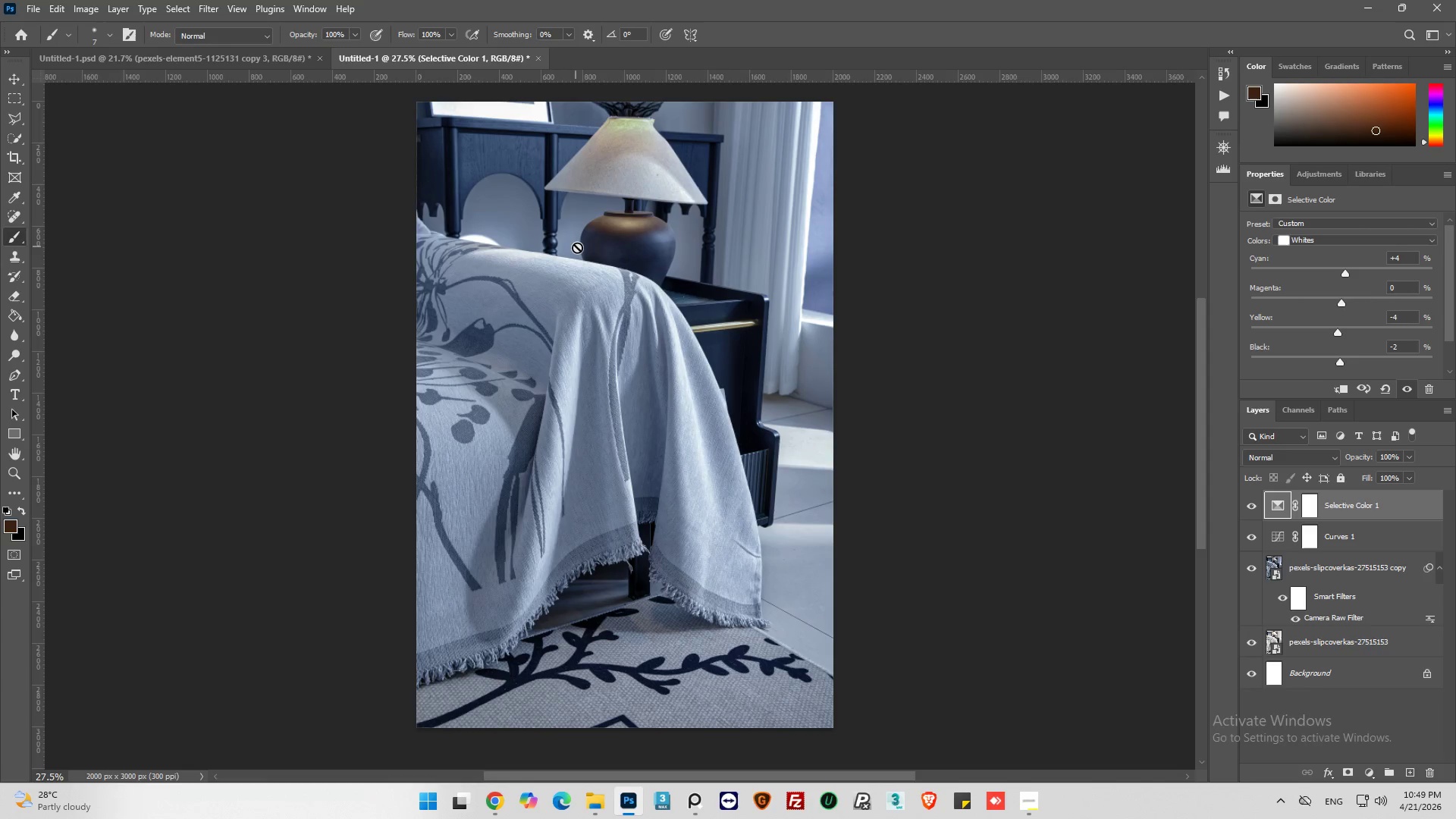 
key(Control+S)
 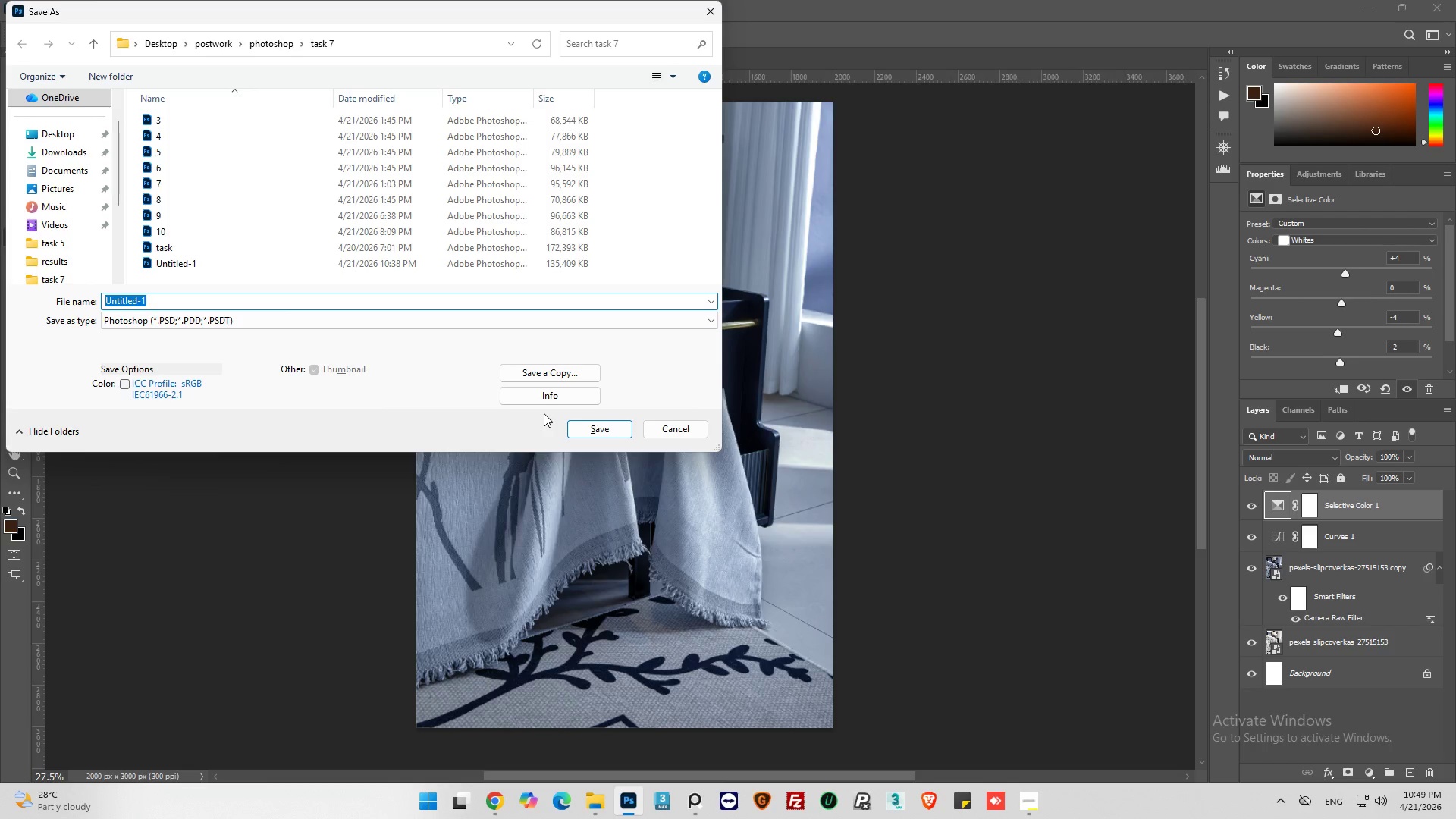 
wait(10.28)
 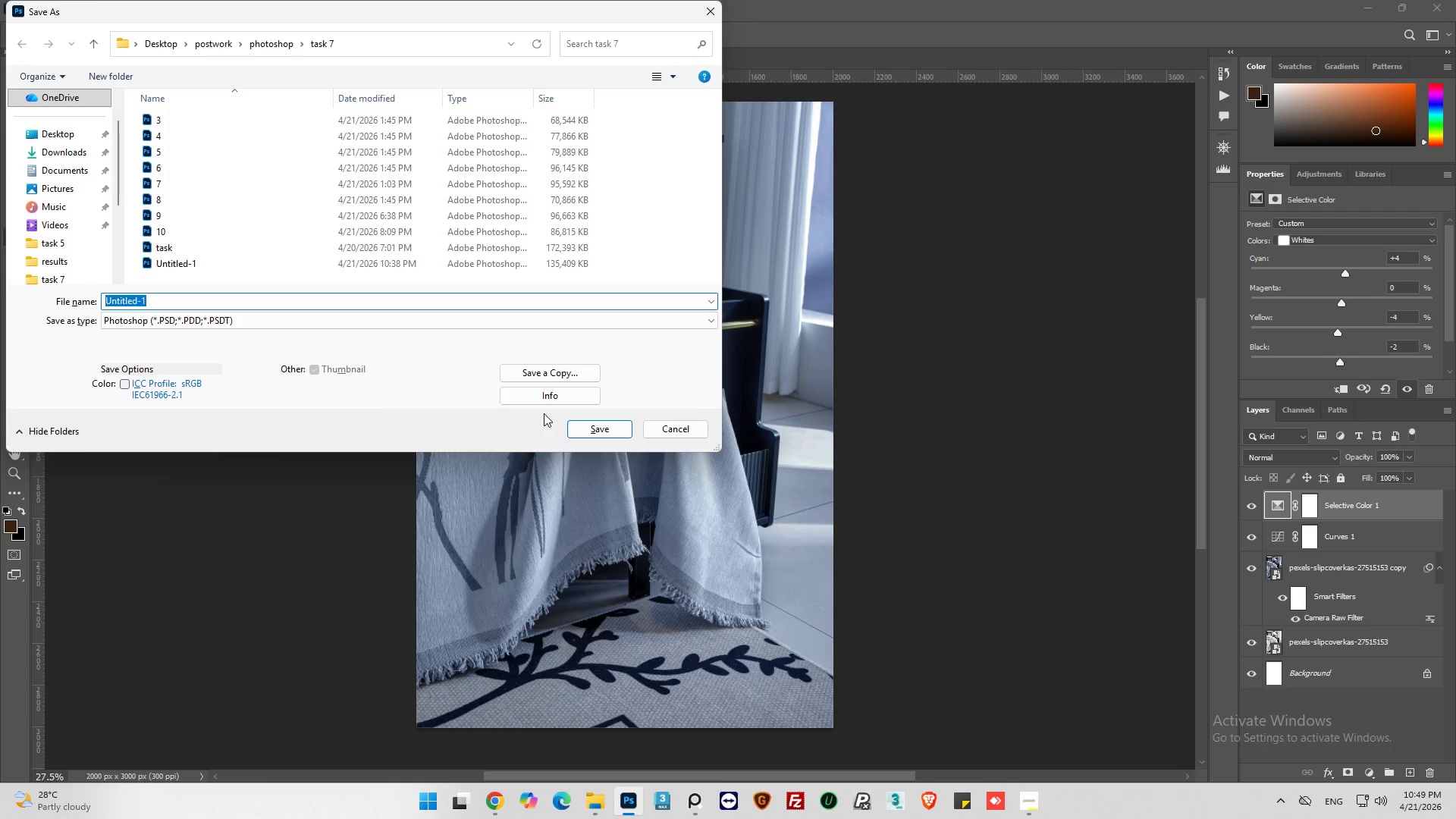 
type(12)
 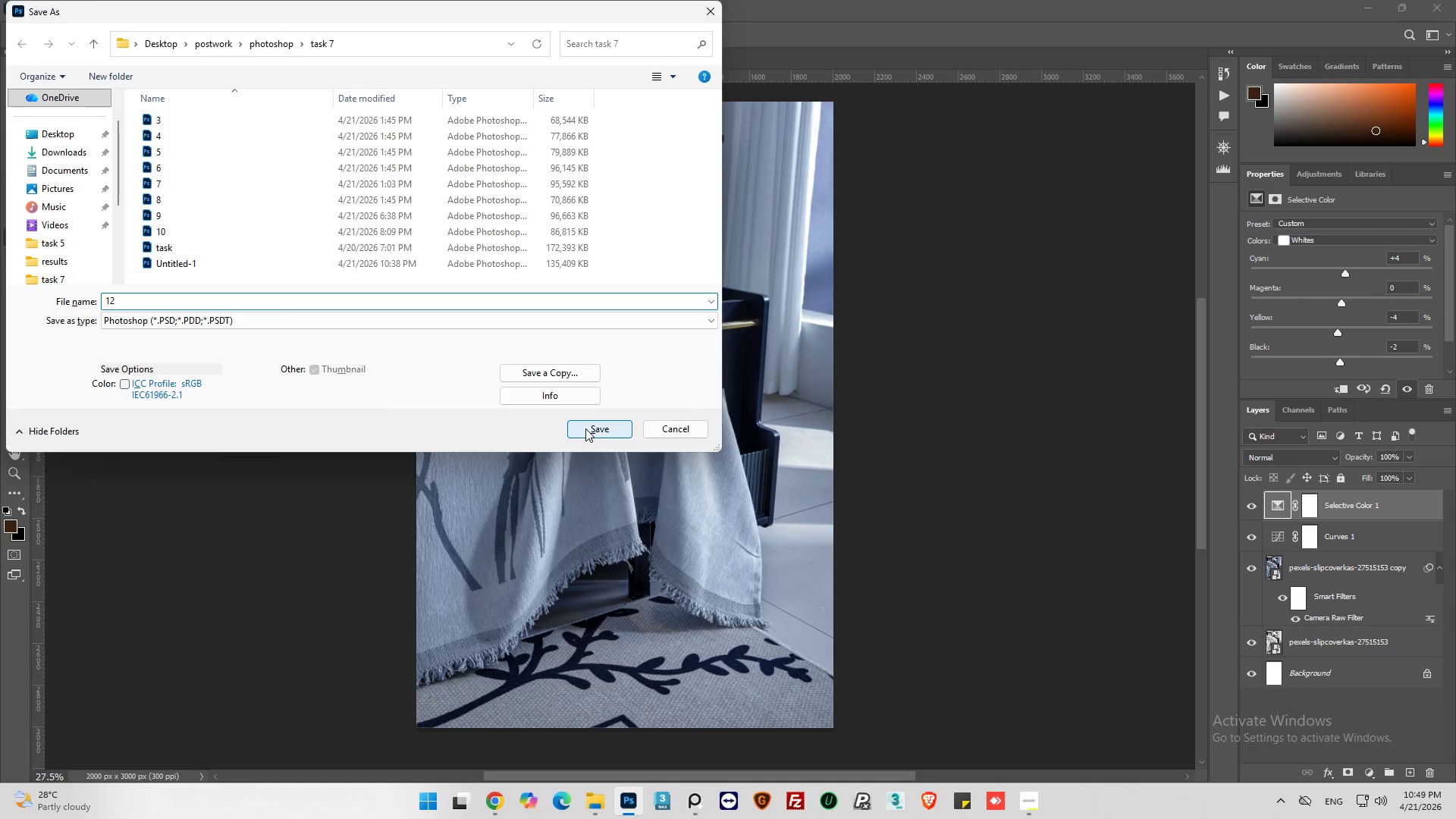 
wait(6.38)
 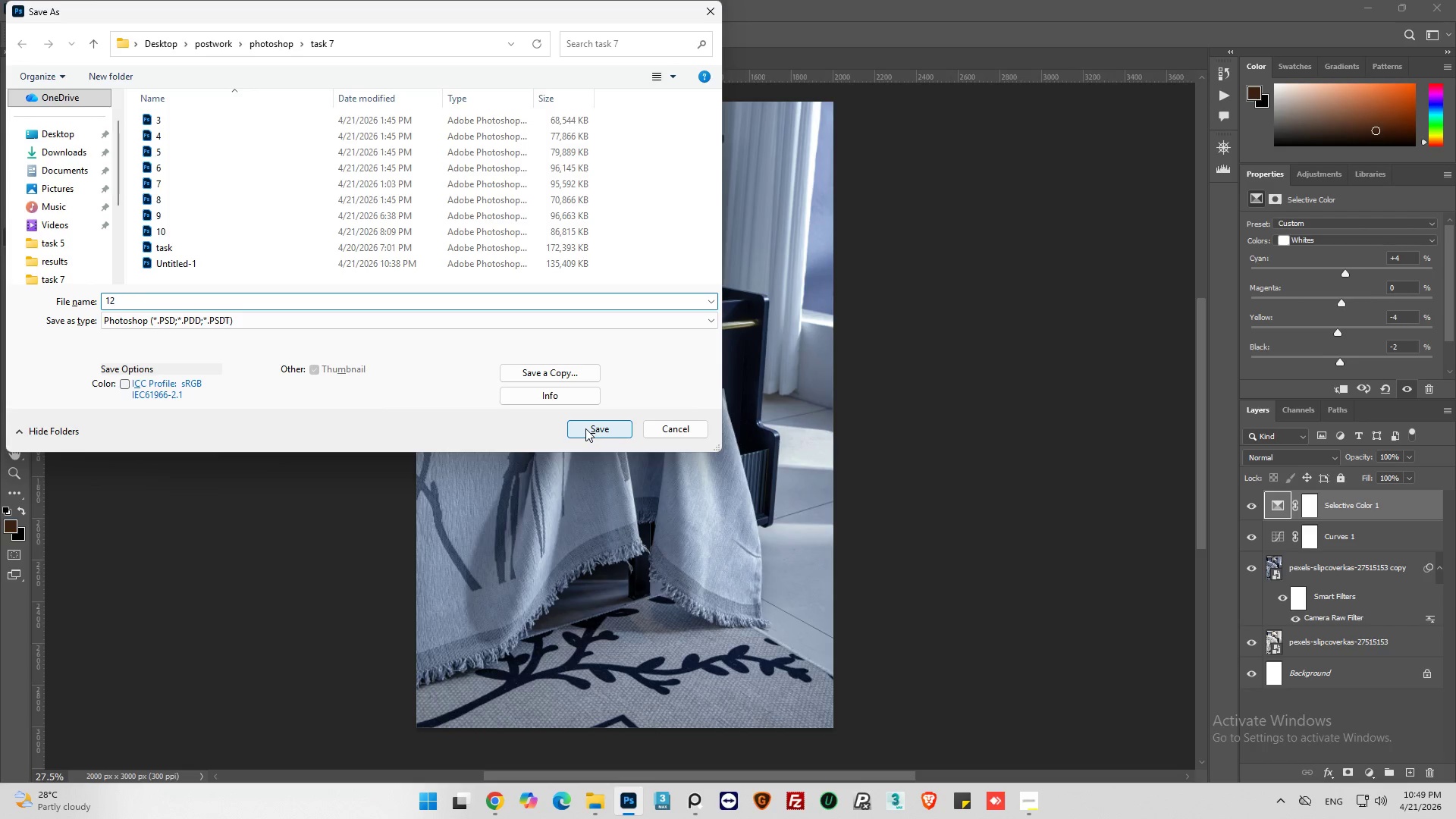 
left_click([585, 428])
 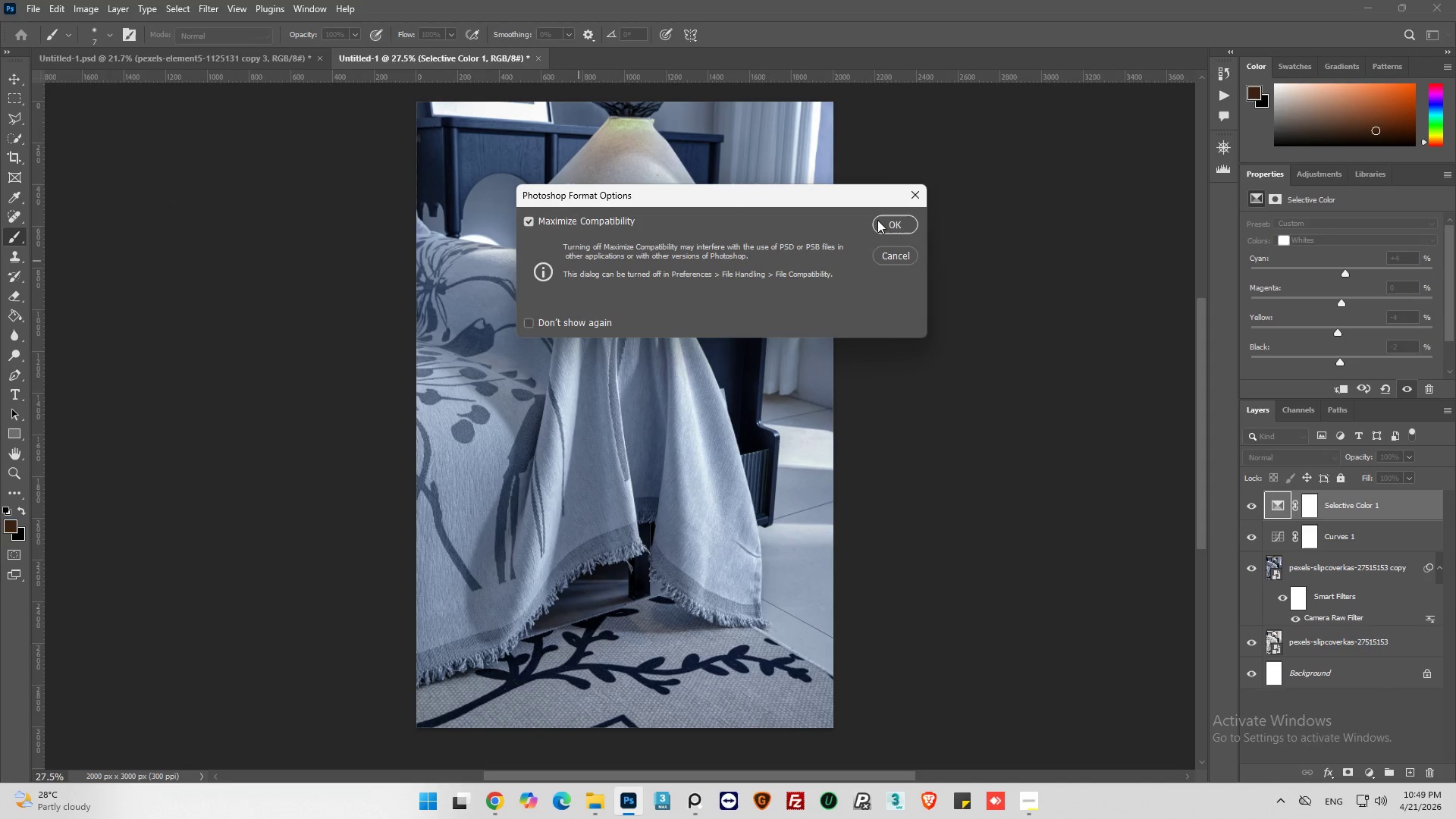 
left_click([880, 221])
 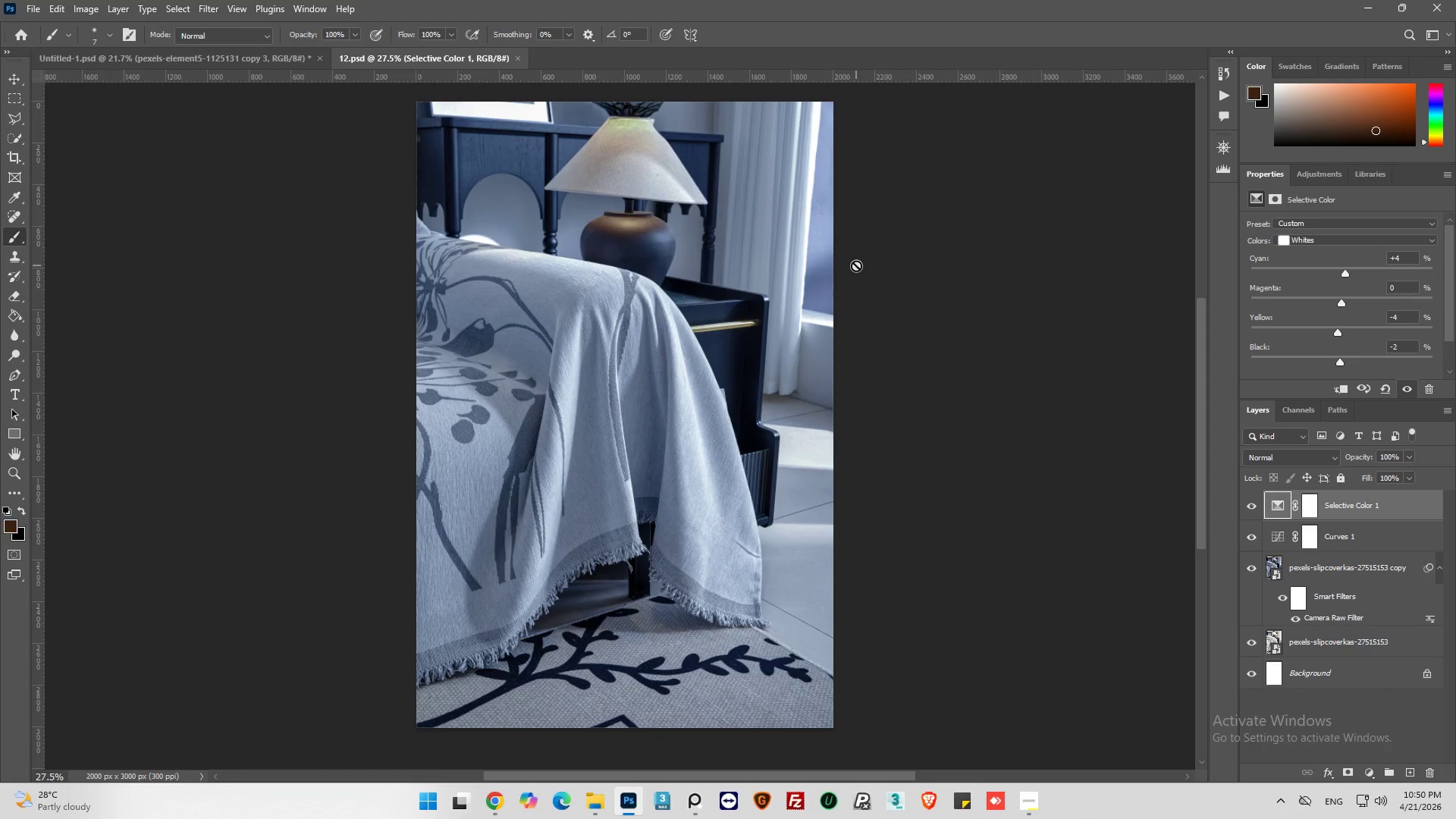 
scroll: coordinate [793, 276], scroll_direction: up, amount: 1.0
 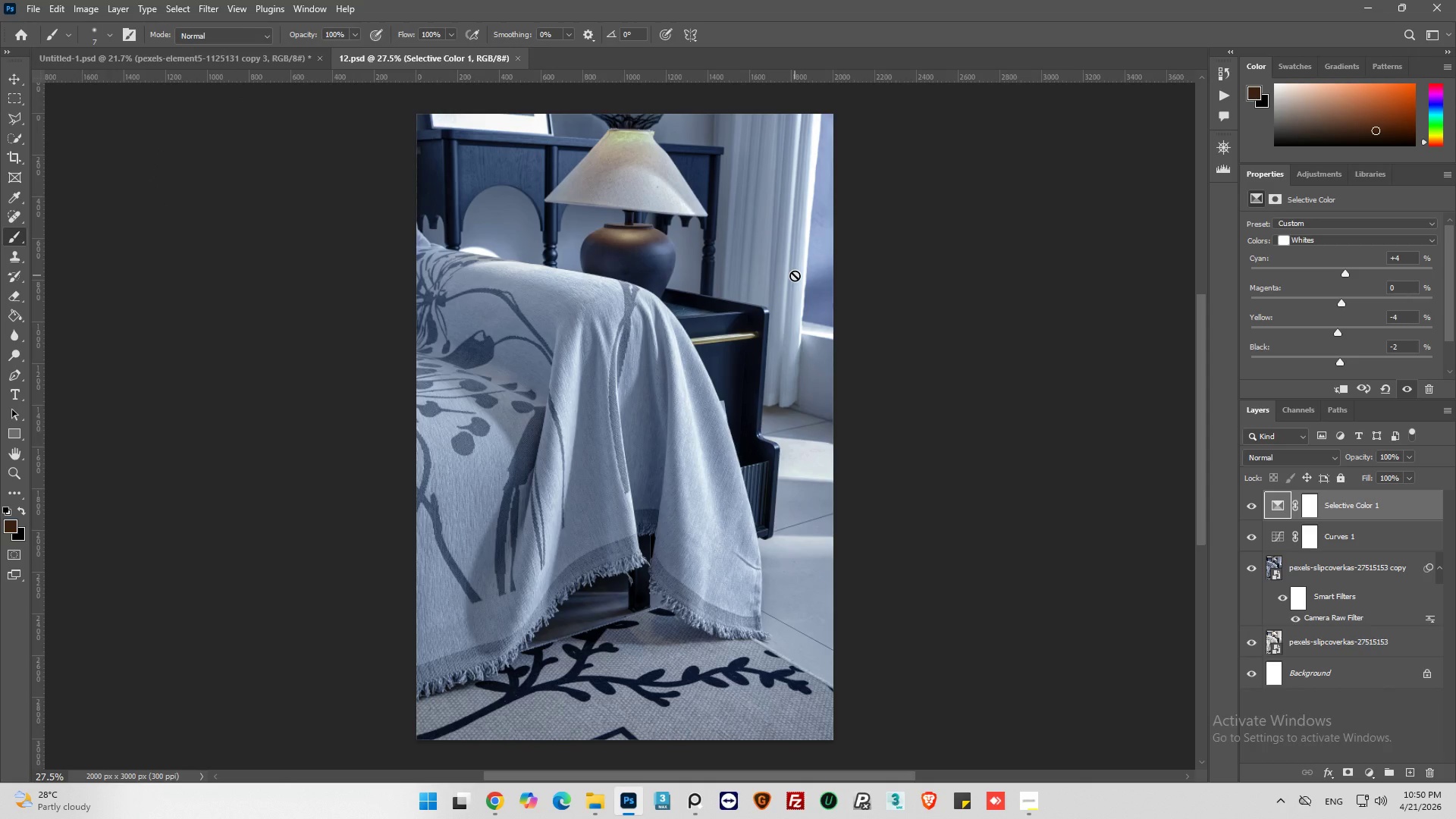 
scroll: coordinate [793, 272], scroll_direction: none, amount: 0.0
 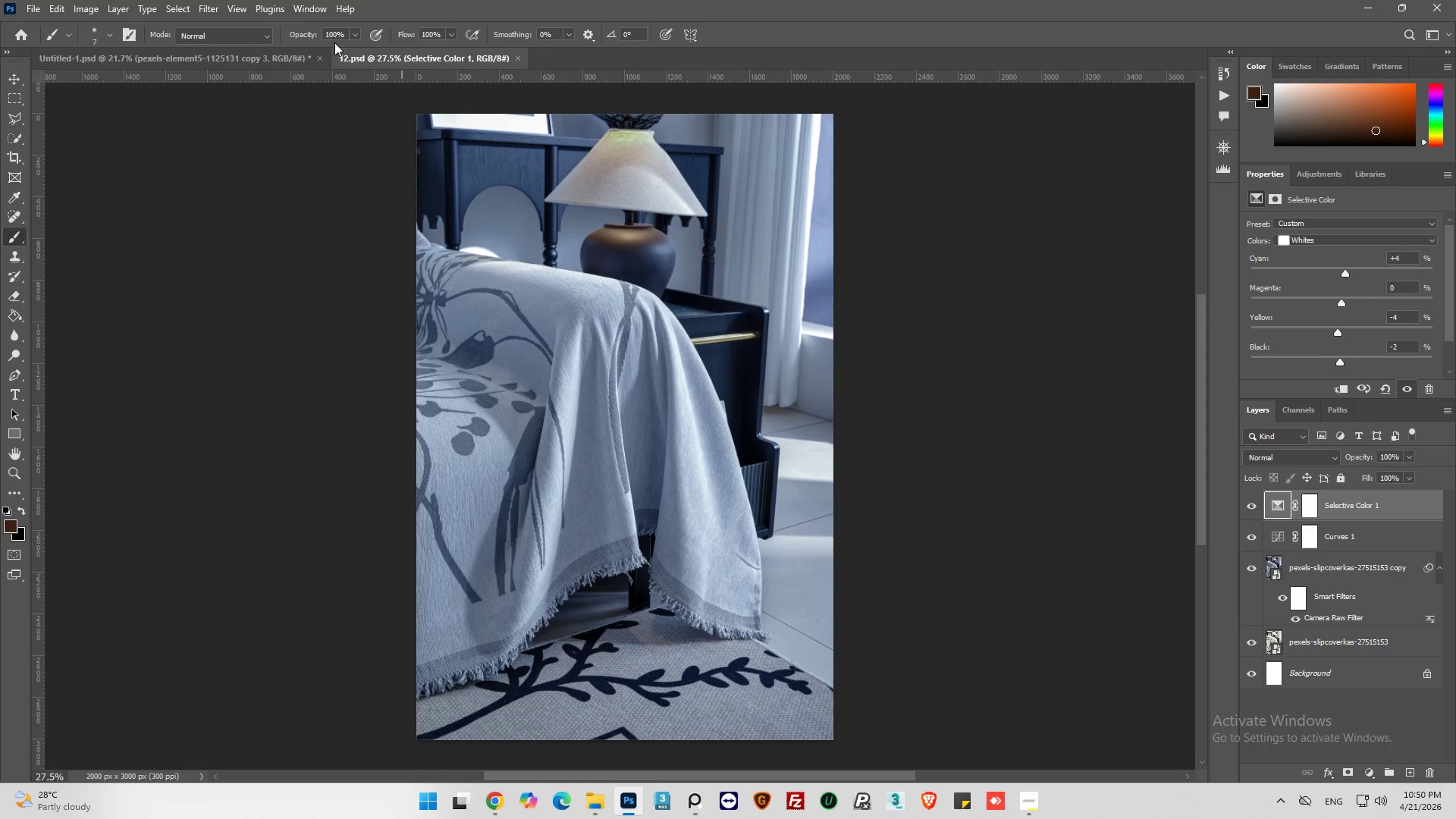 
left_click([200, 60])
 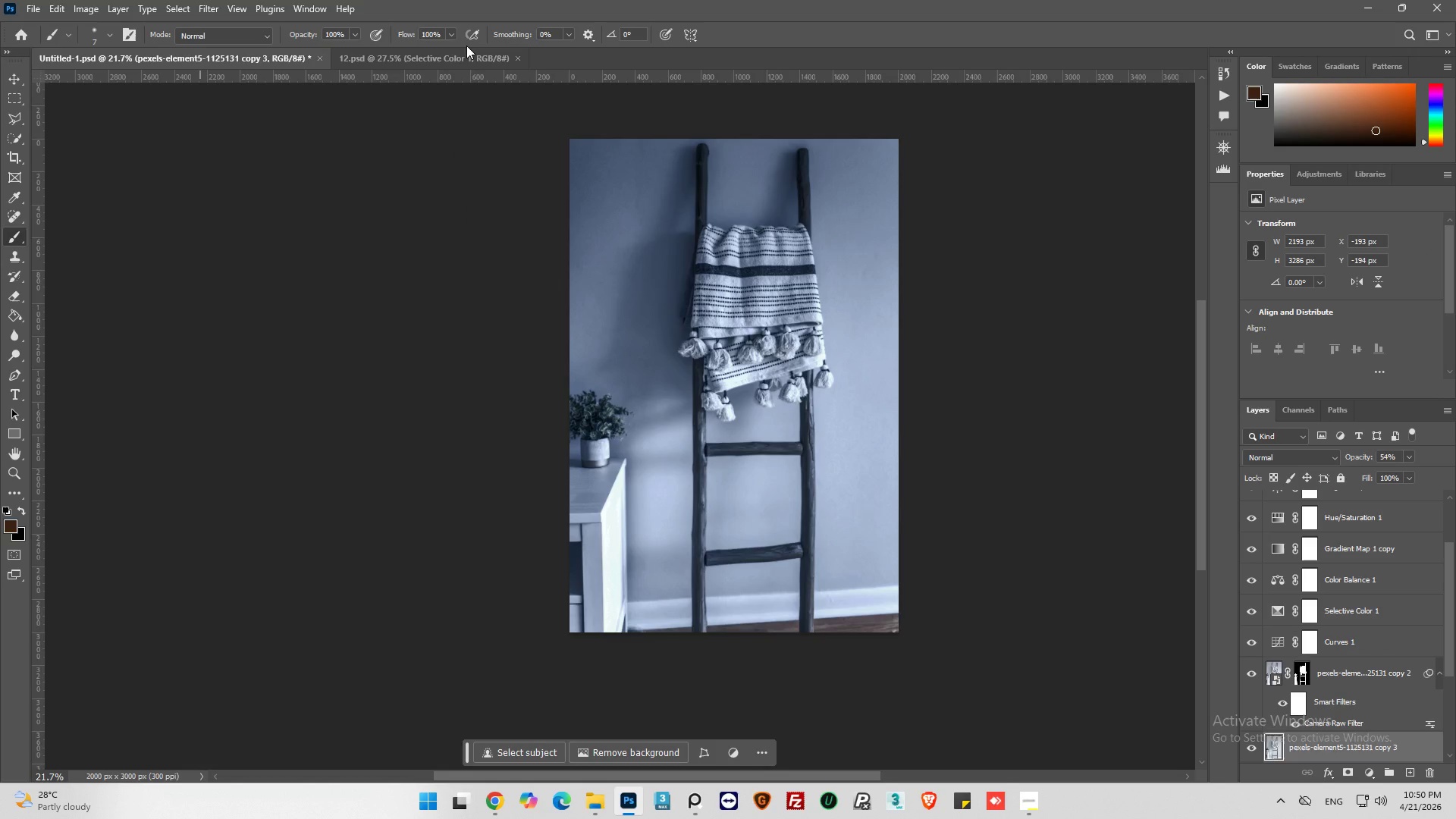 
left_click([453, 52])
 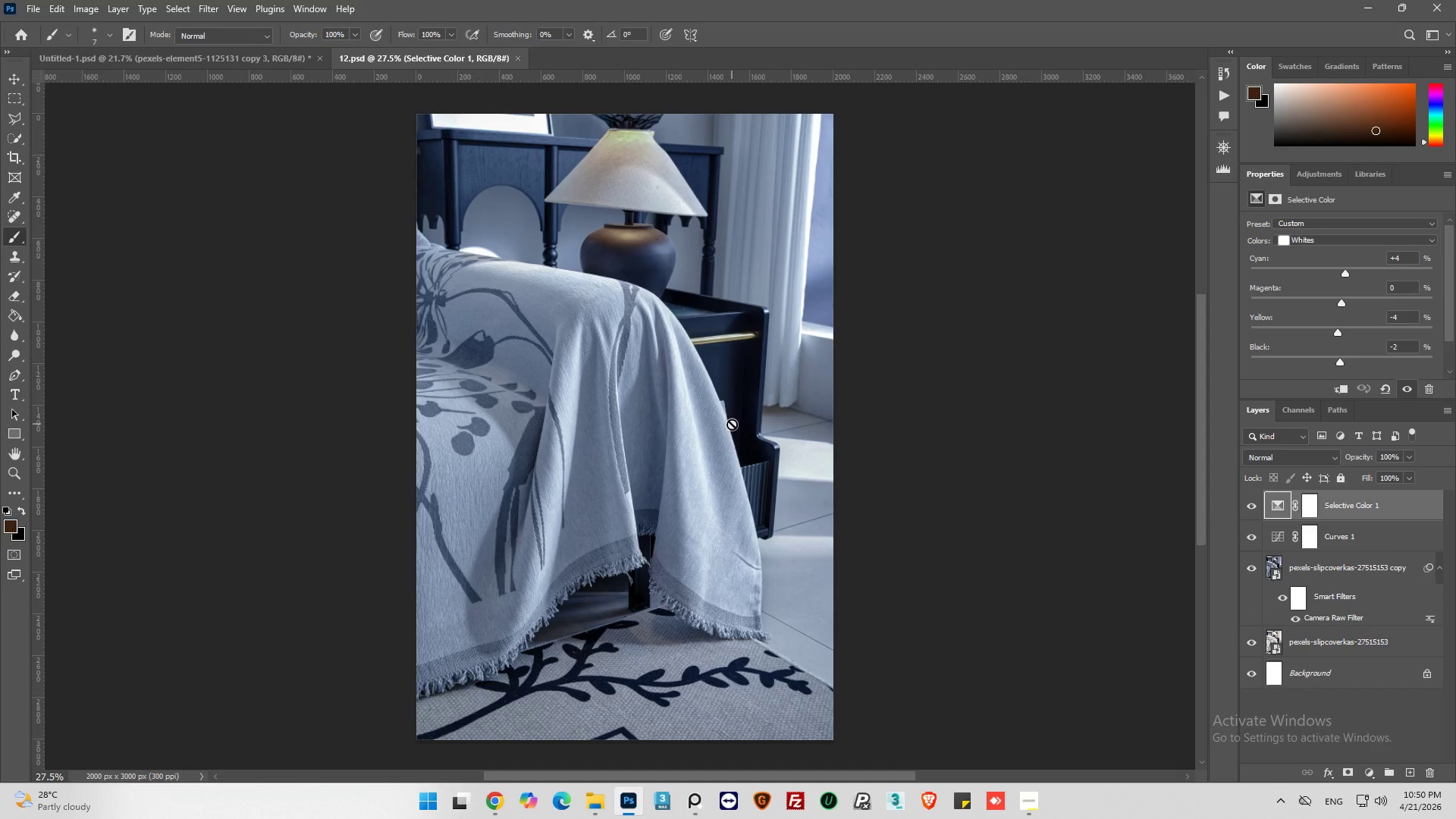 
scroll: coordinate [596, 509], scroll_direction: none, amount: 0.0
 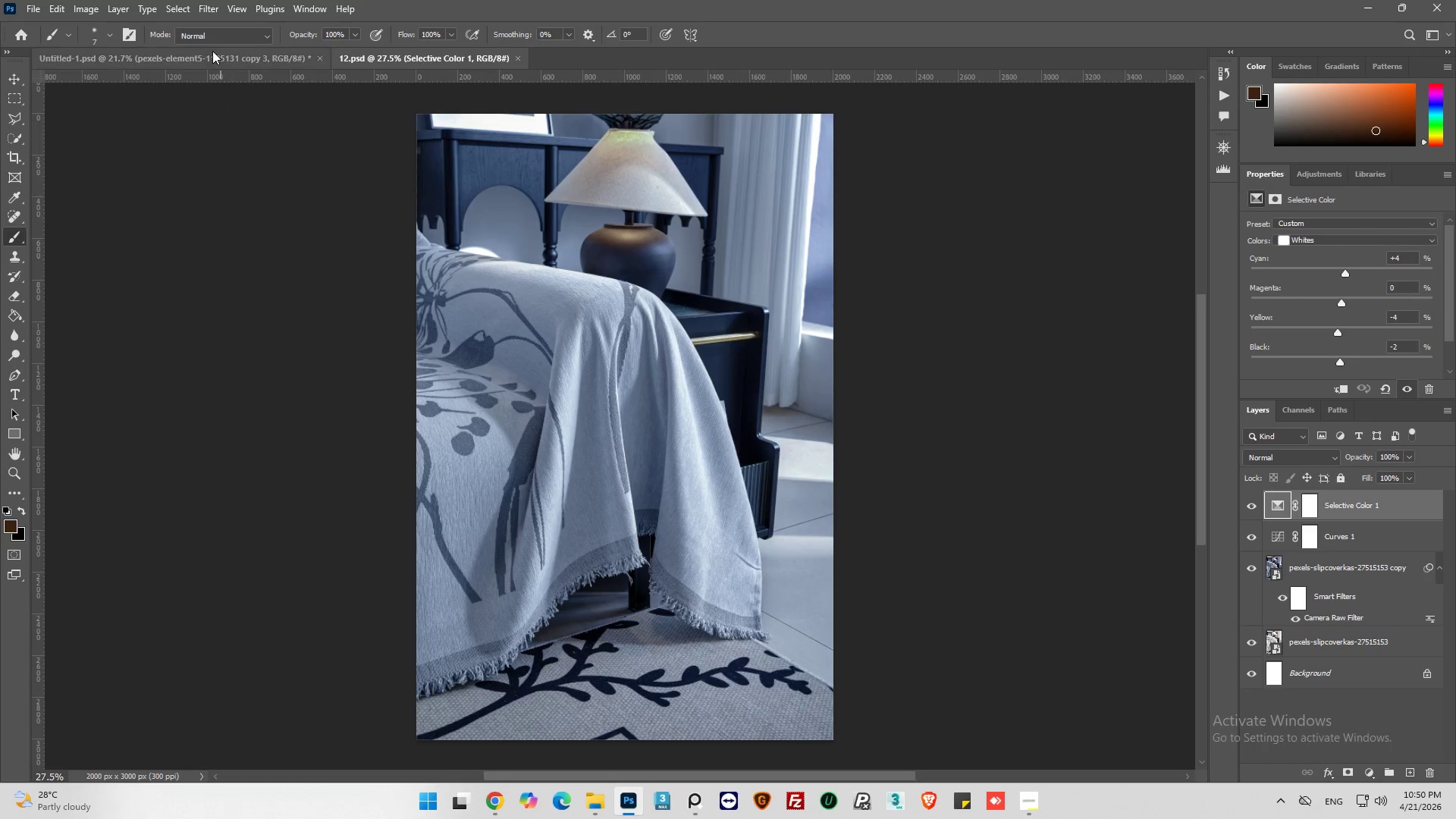 
left_click([213, 62])
 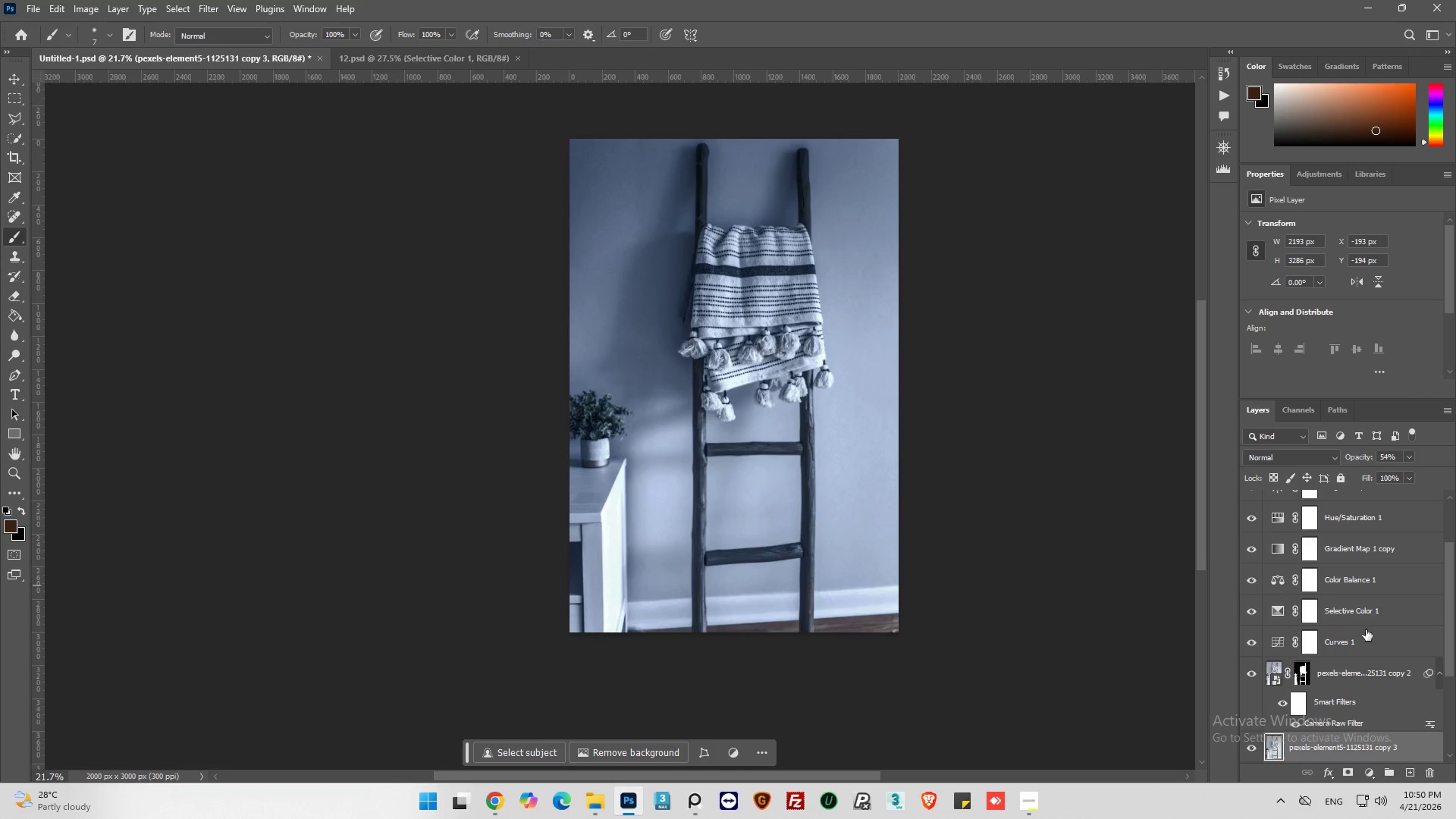 
scroll: coordinate [1320, 601], scroll_direction: up, amount: 10.0
 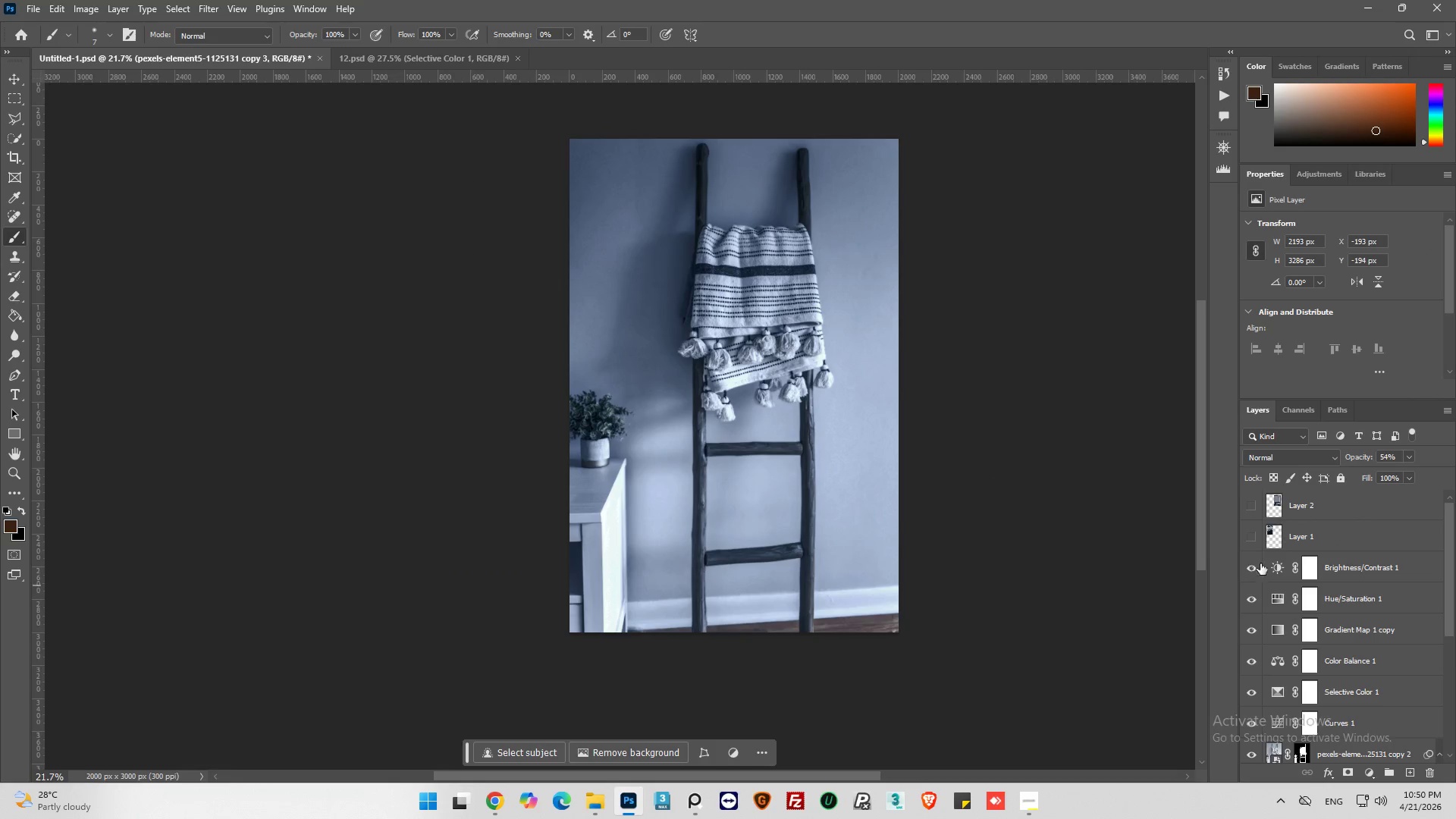 
left_click([1263, 564])
 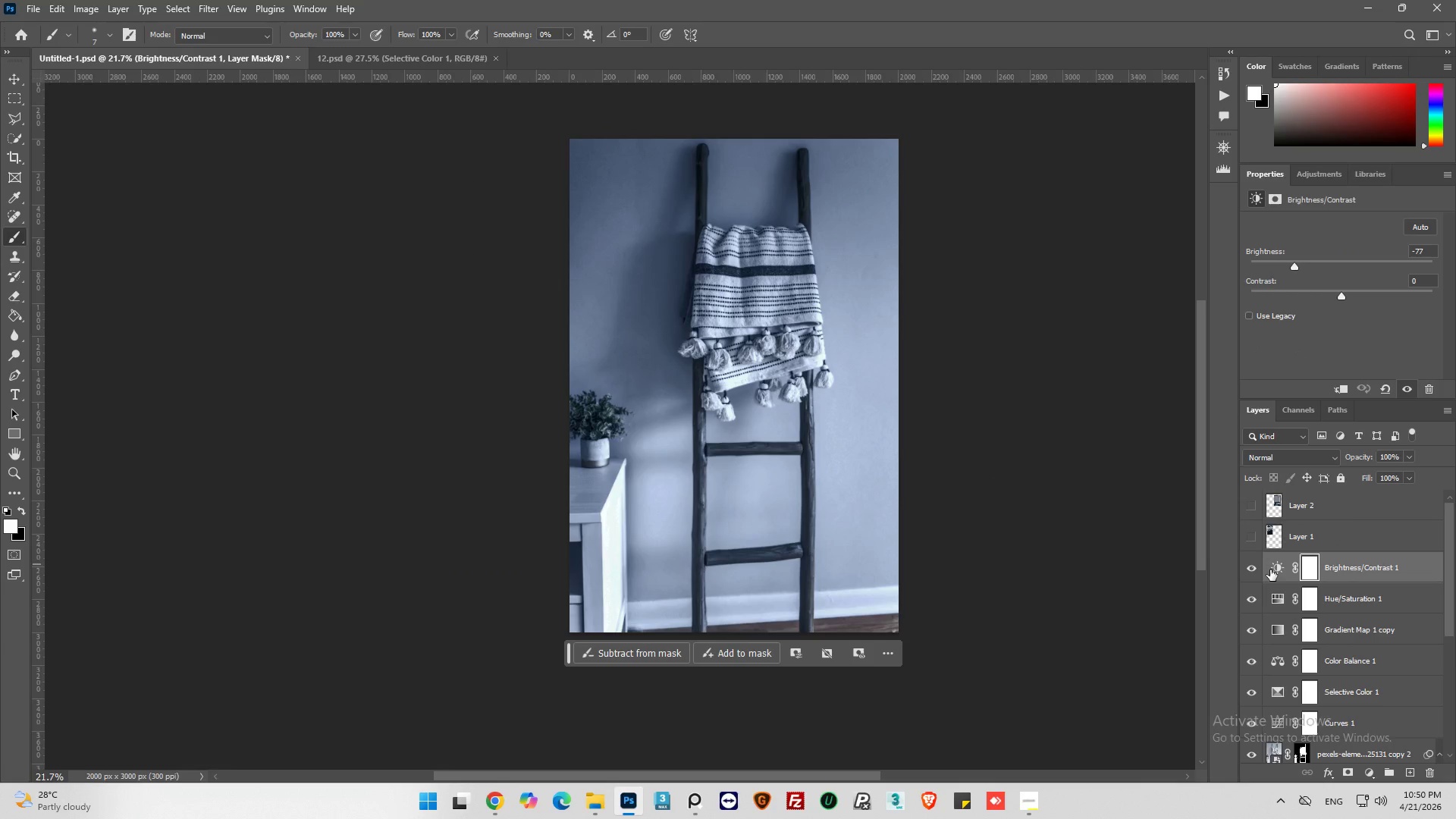 
left_click([1270, 570])
 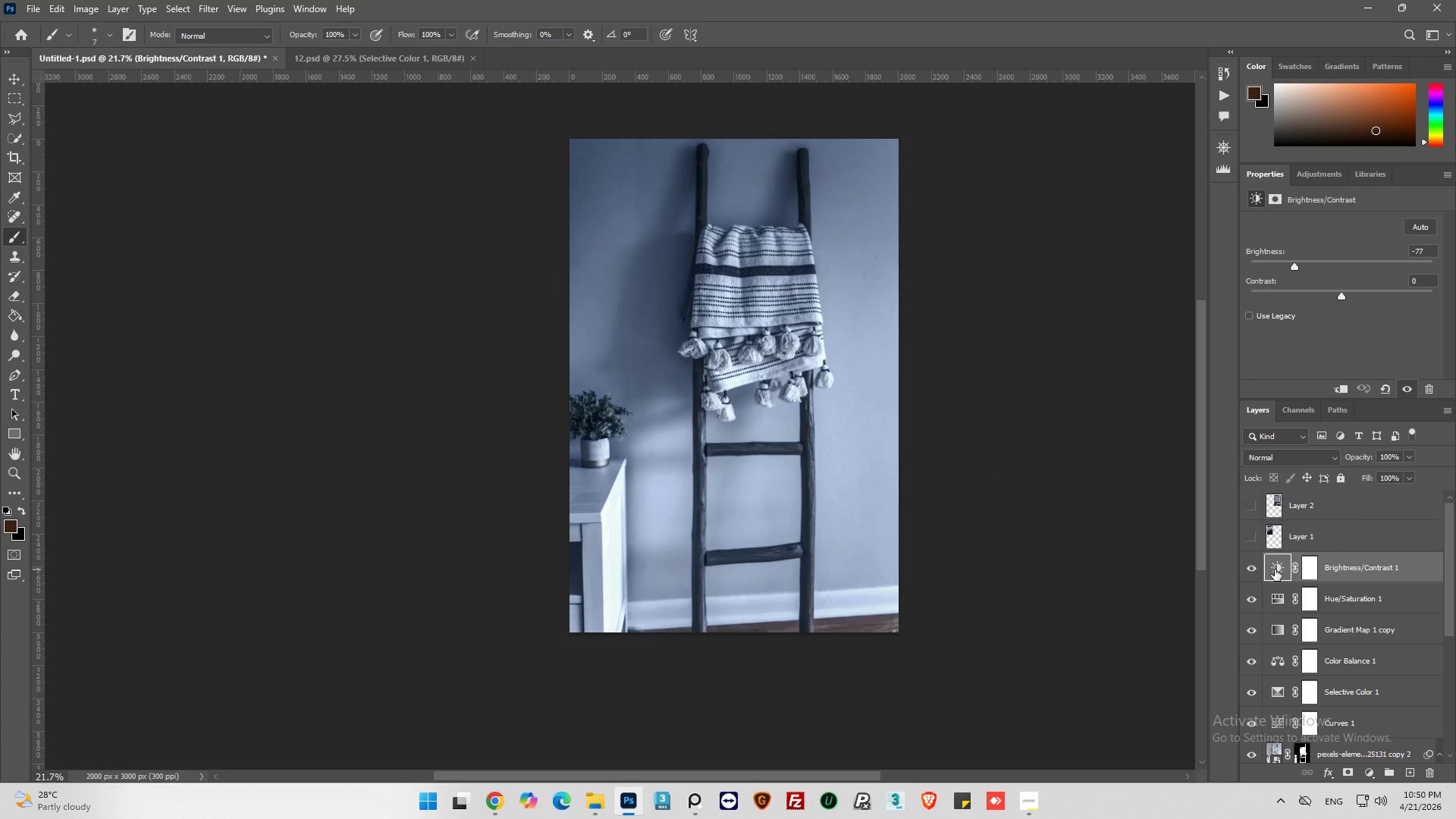 
key(Alt+Control+Shift+E)
 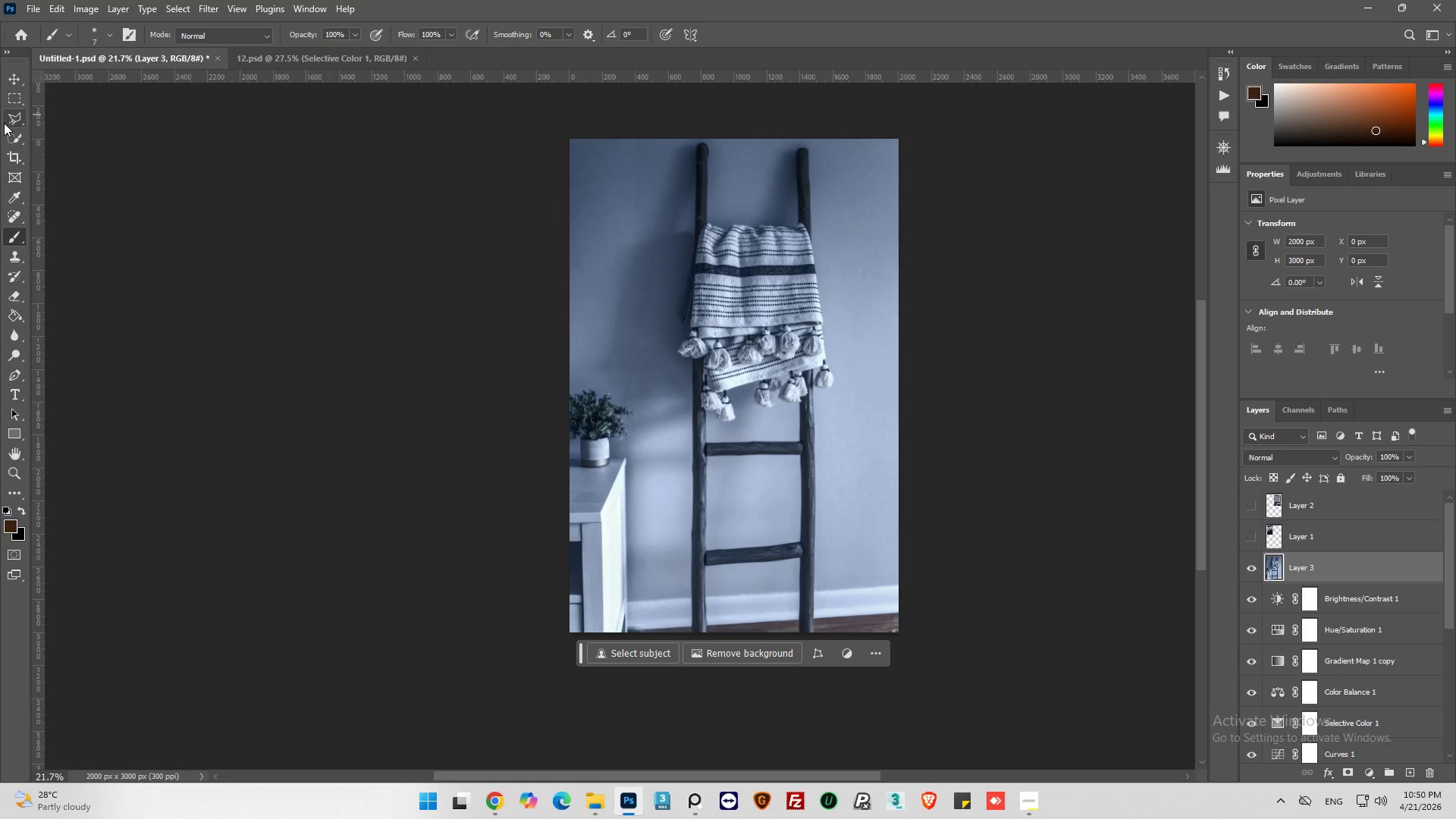 
left_click([8, 80])
 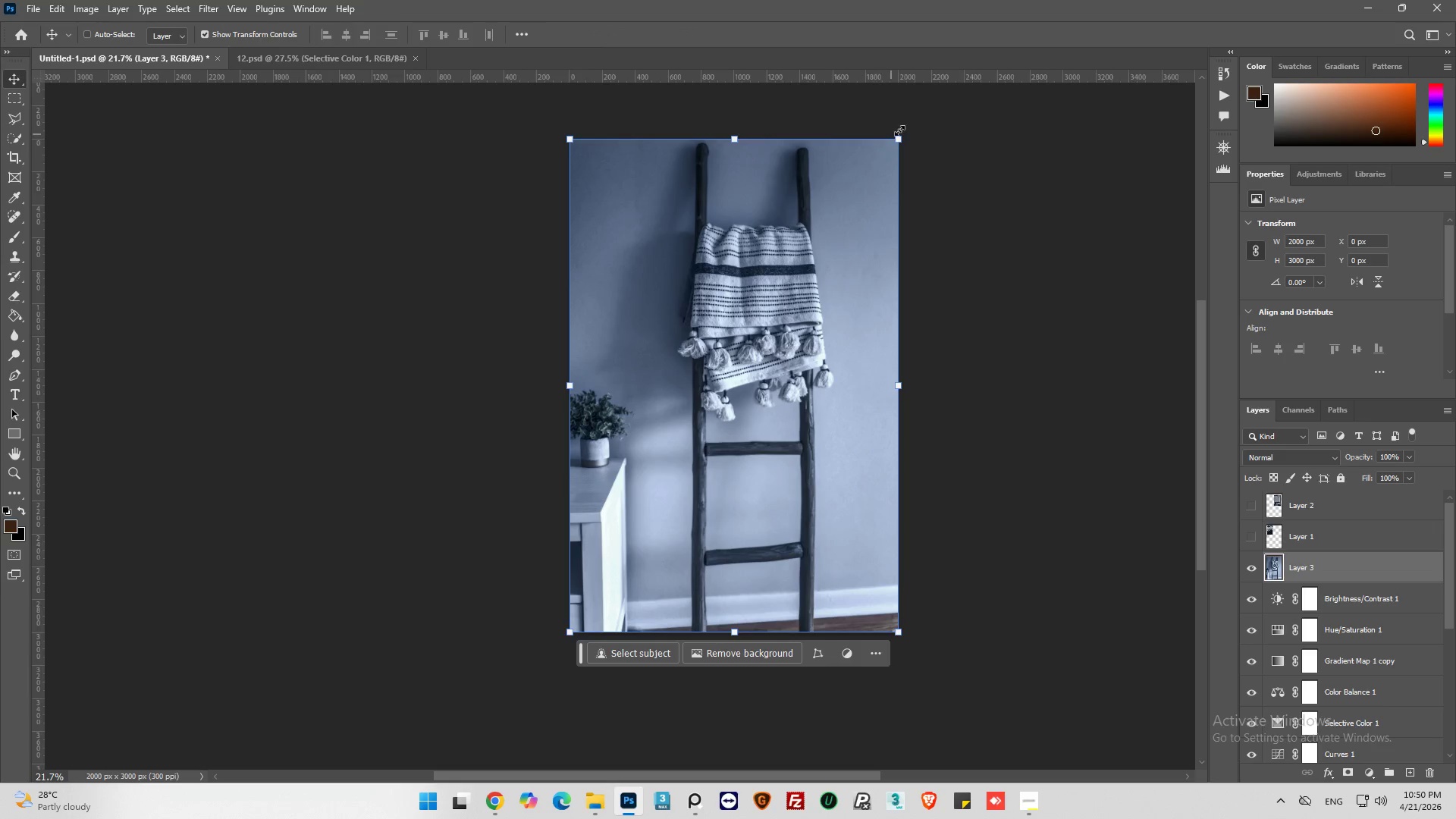 
left_click_drag(start_coordinate=[900, 140], to_coordinate=[727, 465])
 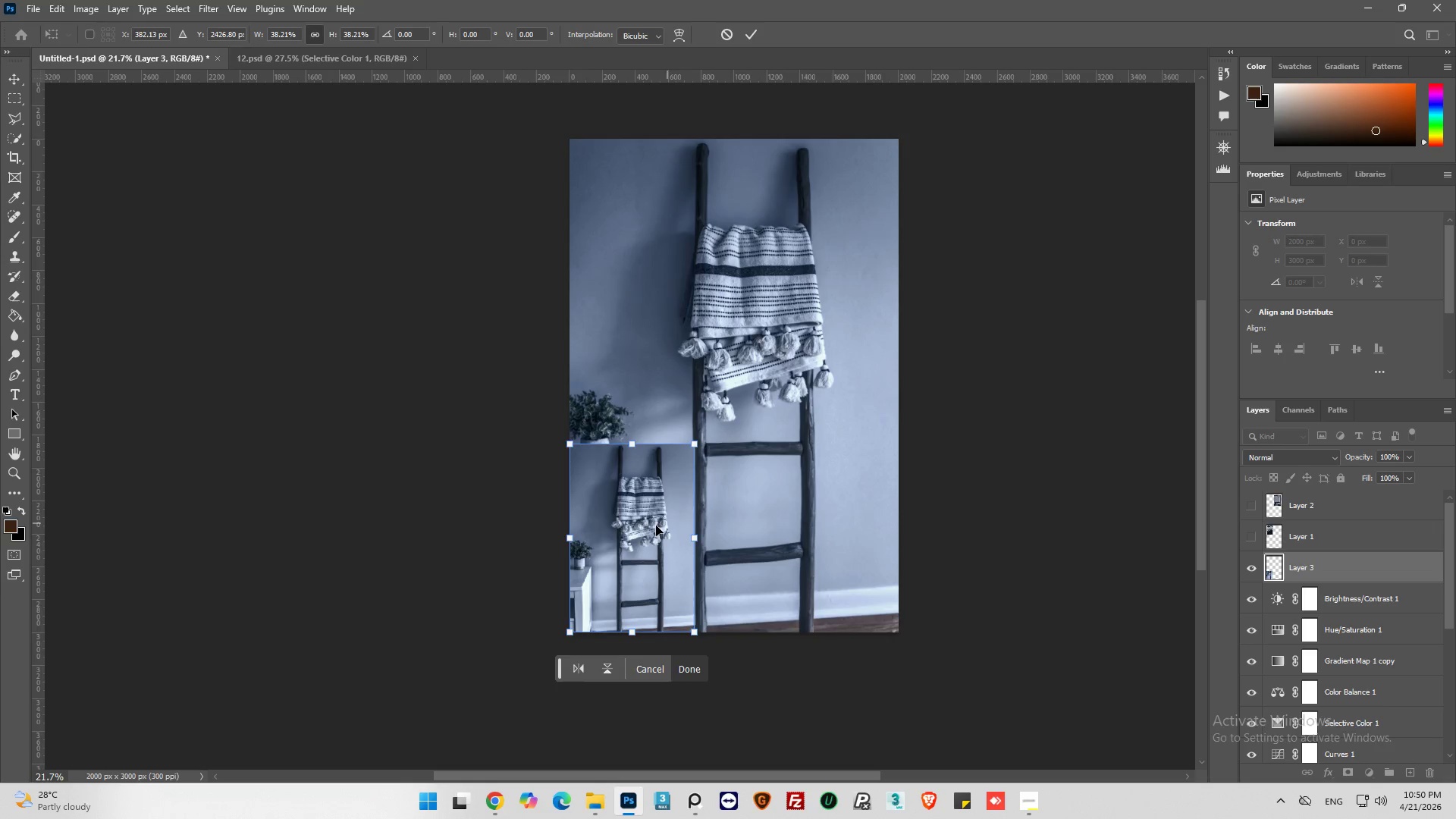 
left_click_drag(start_coordinate=[650, 529], to_coordinate=[675, 465])
 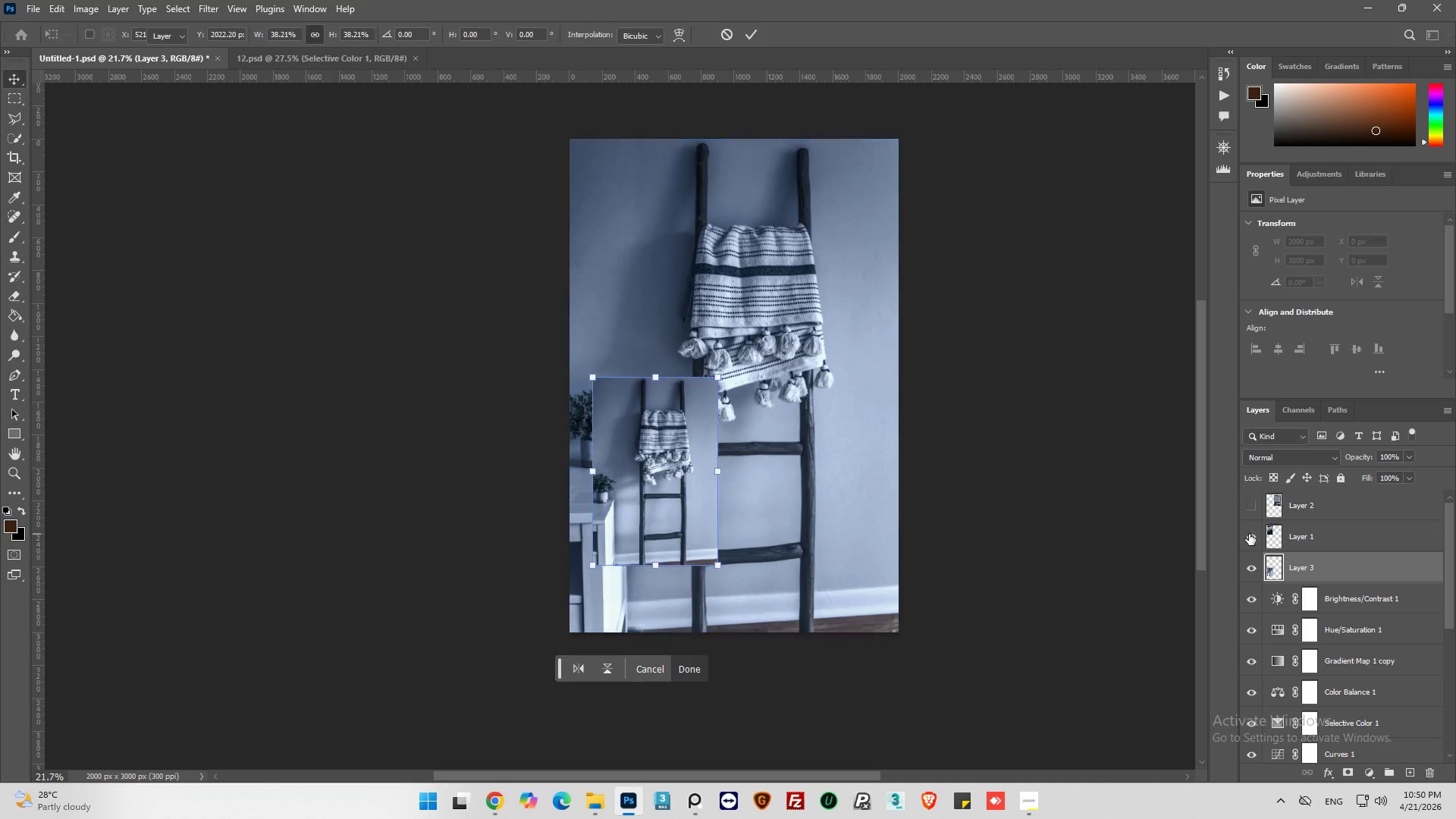 
double_click([1235, 504])
 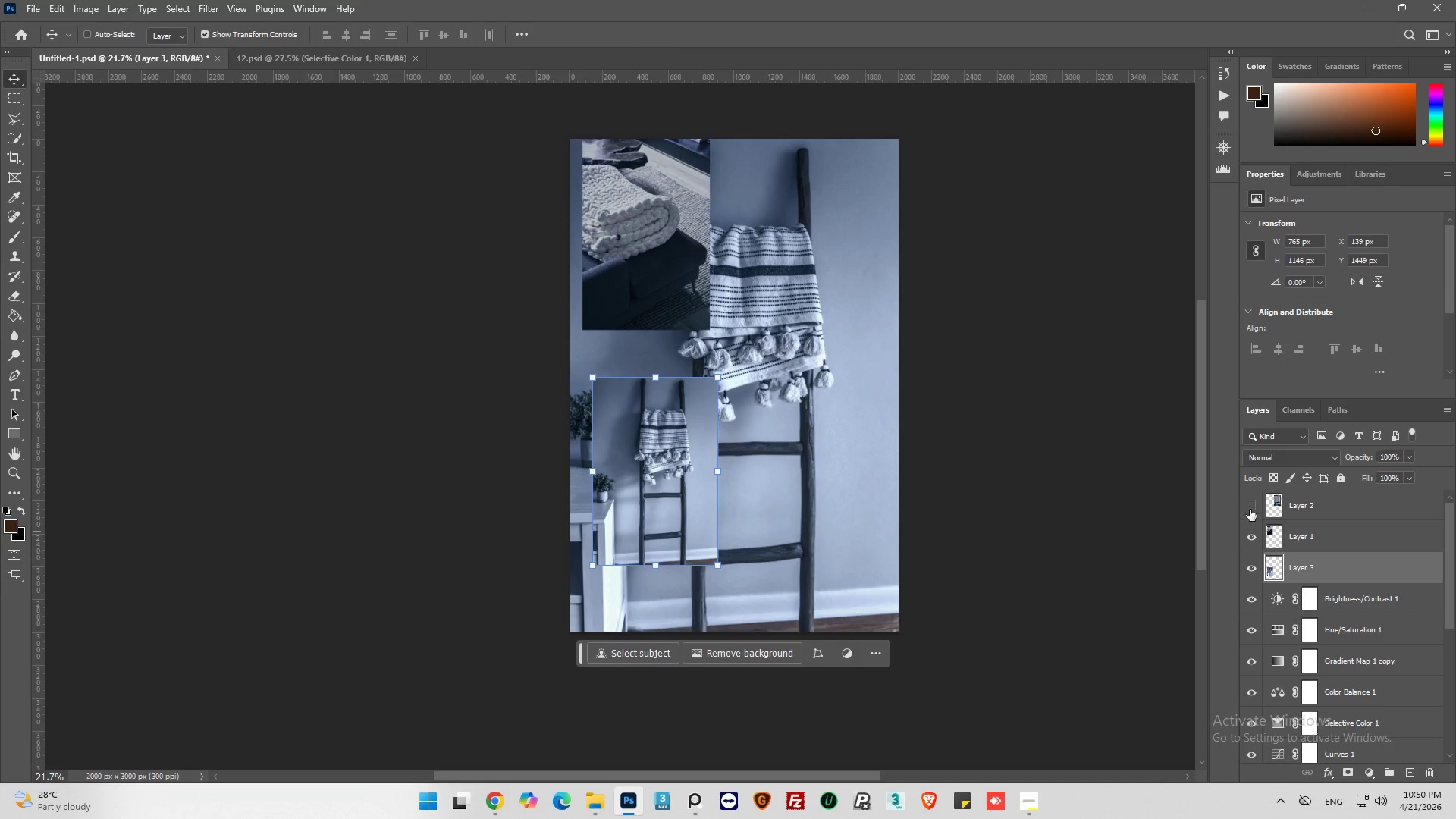 
left_click([1250, 507])
 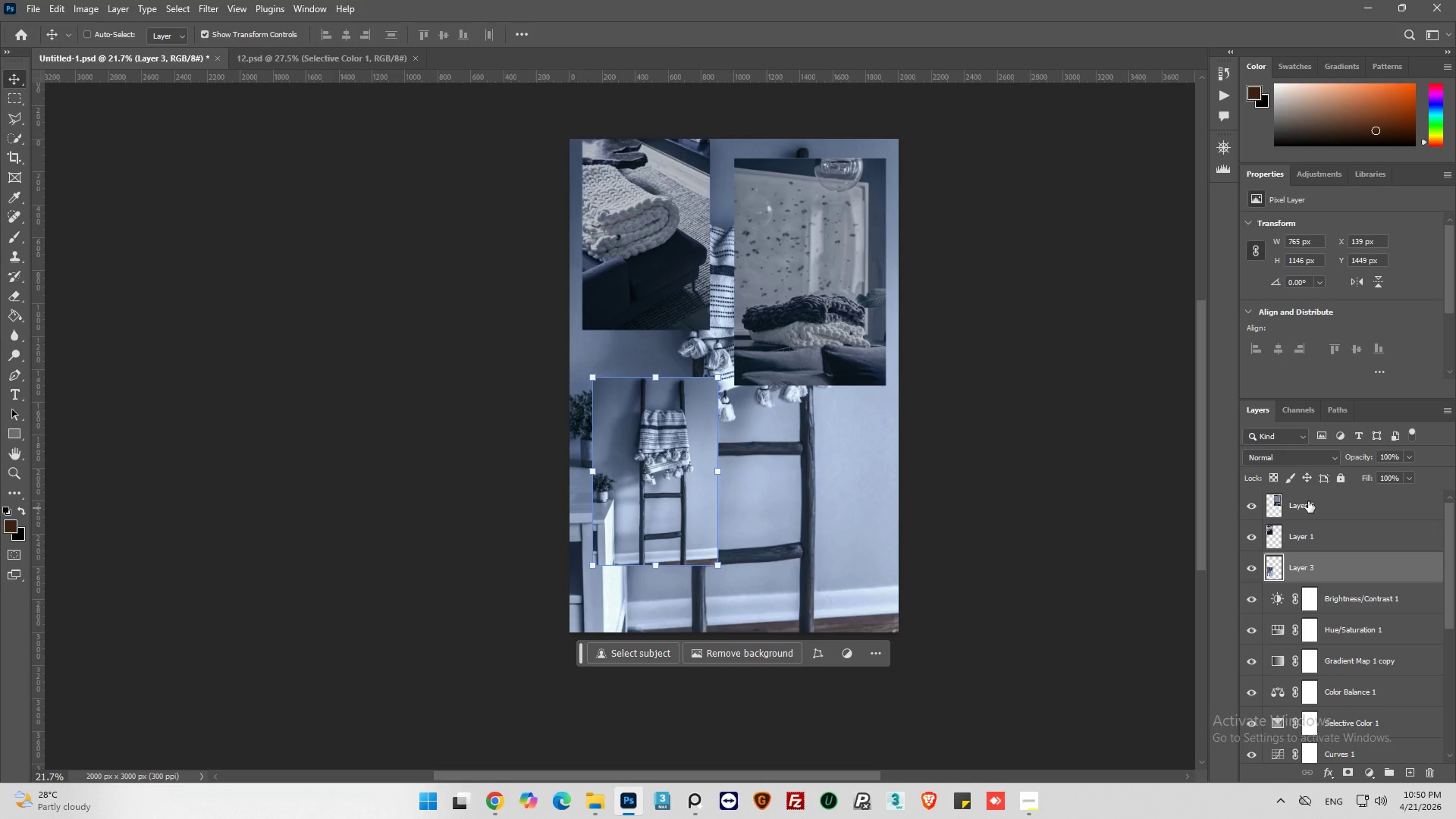 
left_click([1308, 501])
 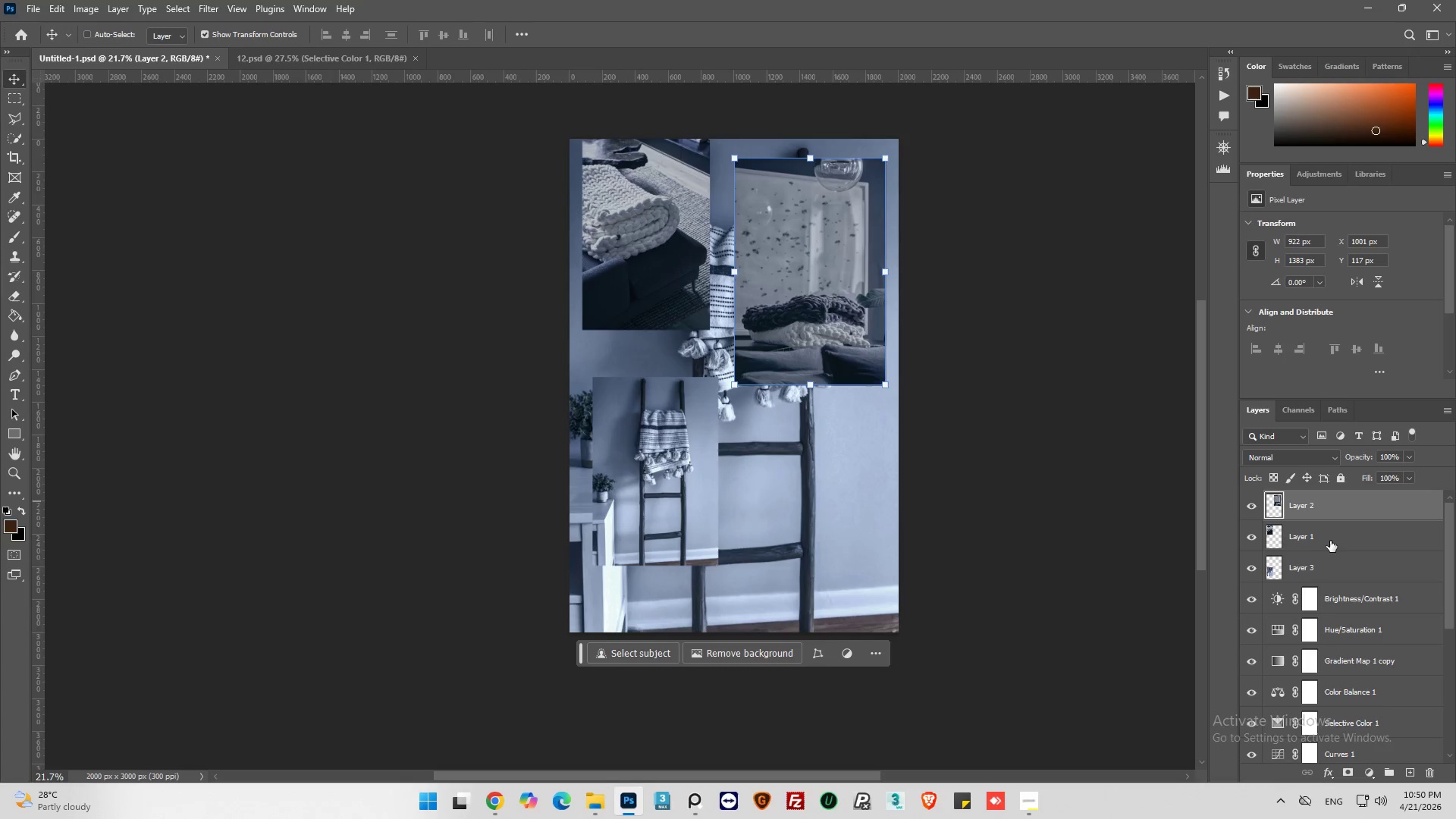 
hold_key(key=ControlLeft, duration=0.77)
double_click([1337, 559])
 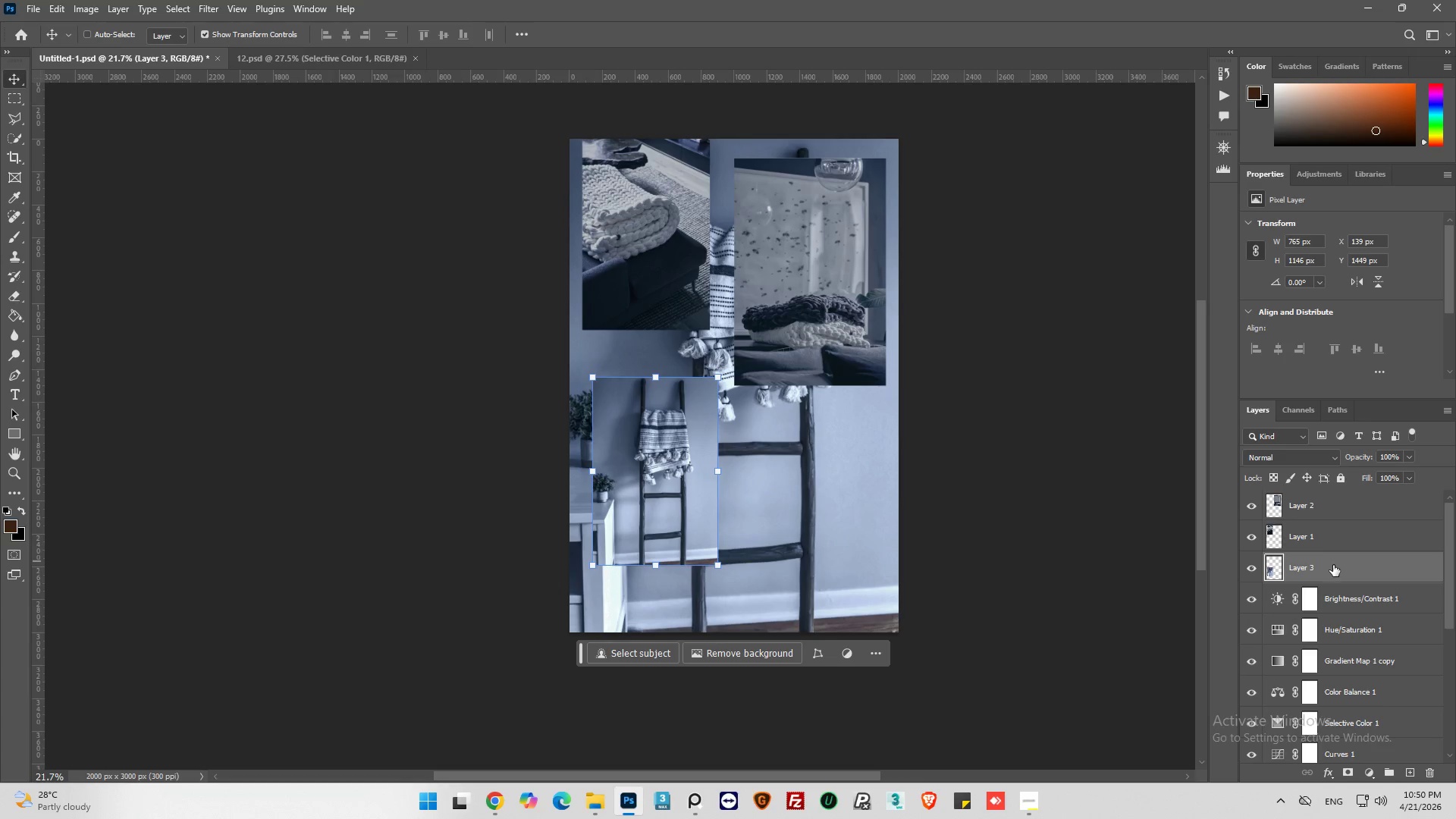 
hold_key(key=ControlLeft, duration=0.5)
 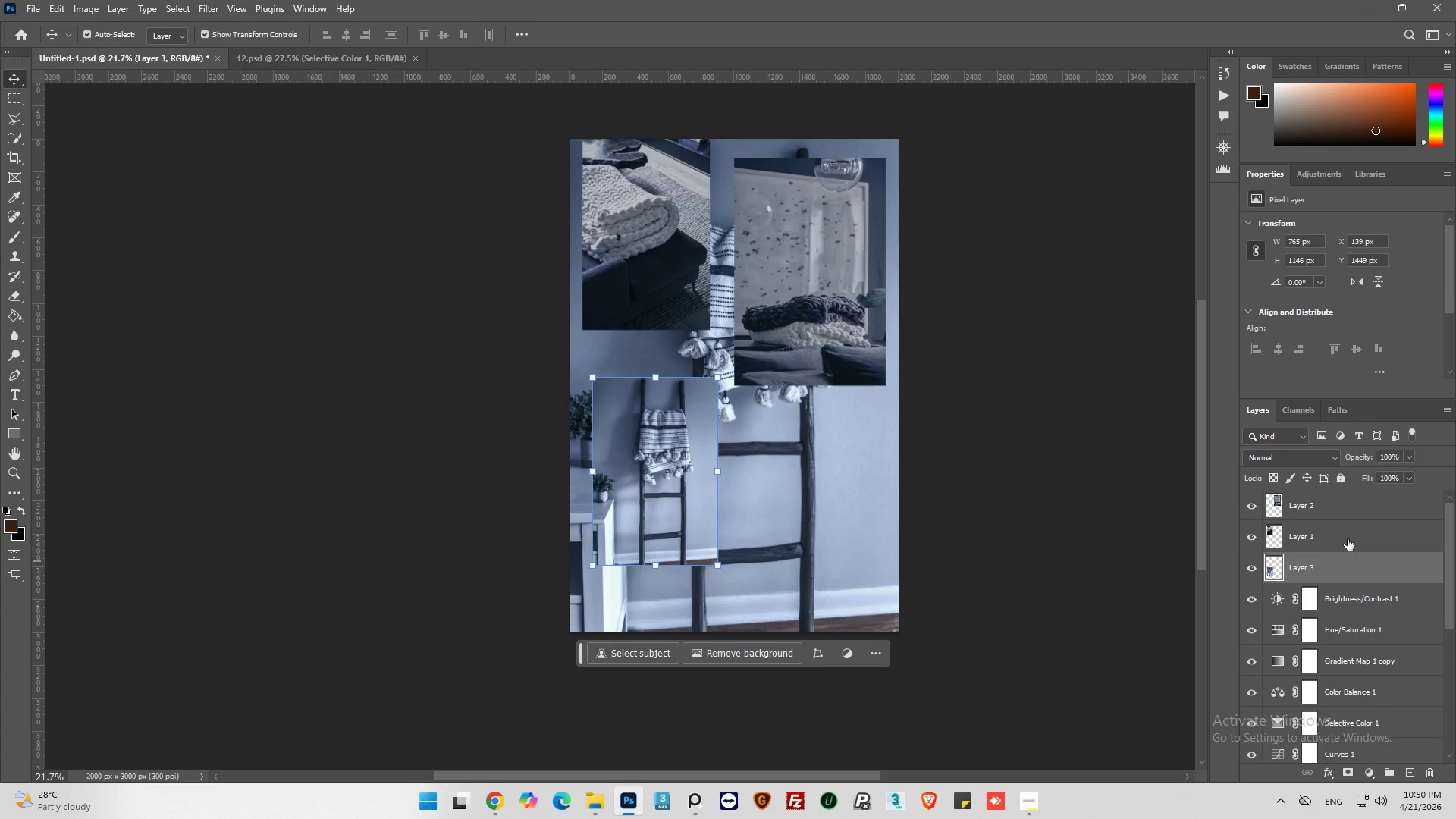 
left_click([1348, 539])
 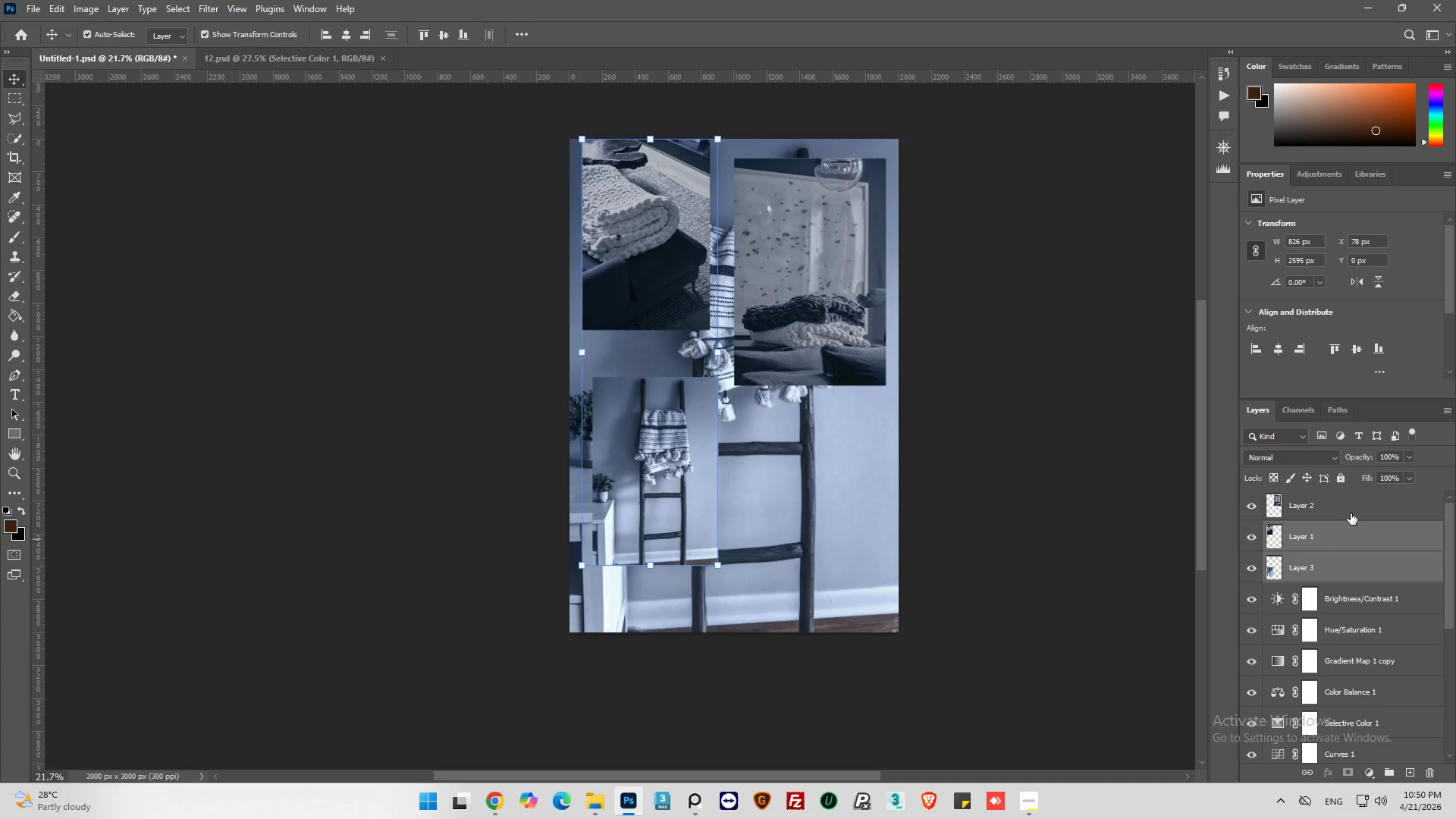 
double_click([1352, 513])
 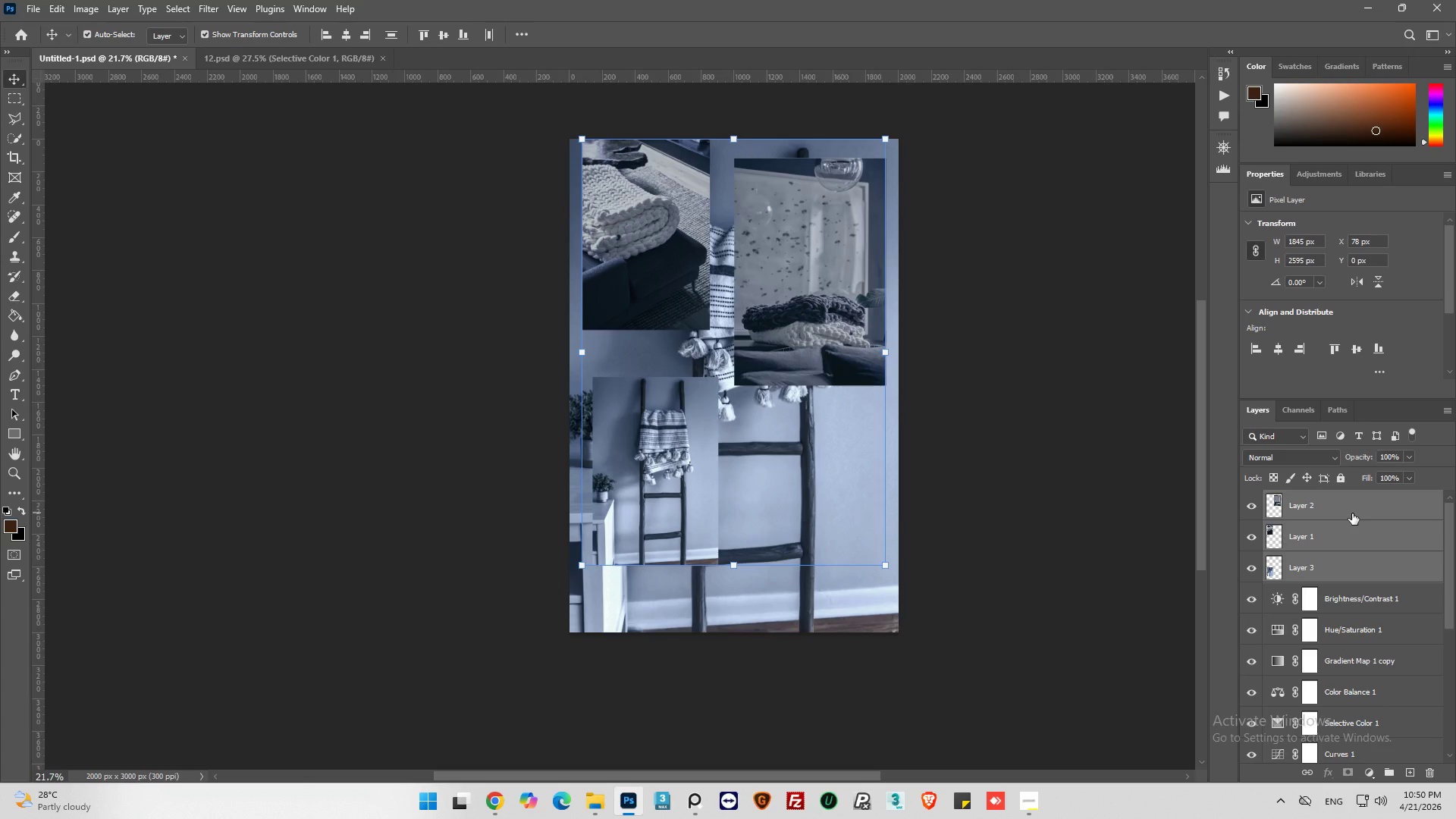 
key(Control+C)
 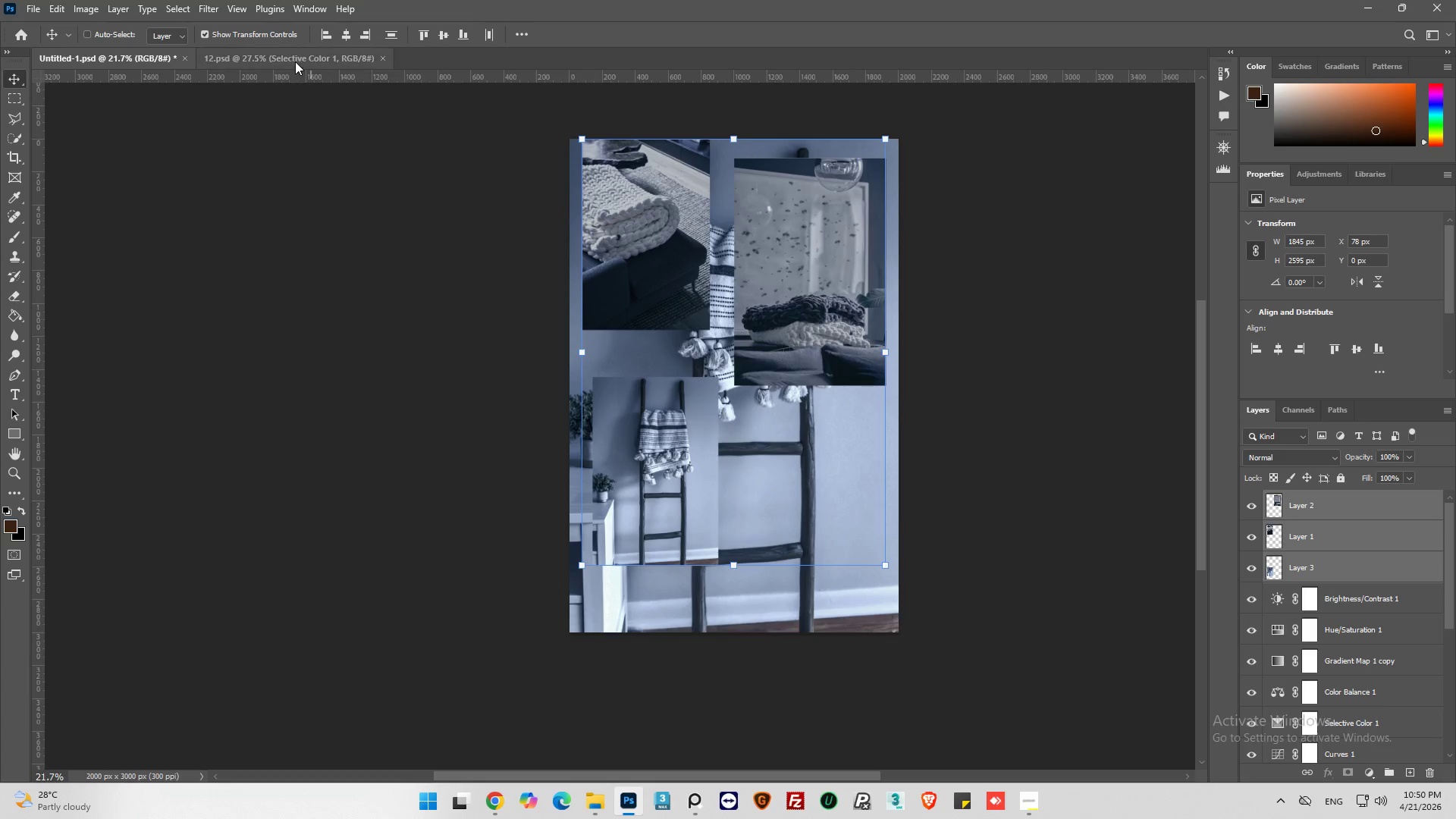 
left_click([297, 58])
 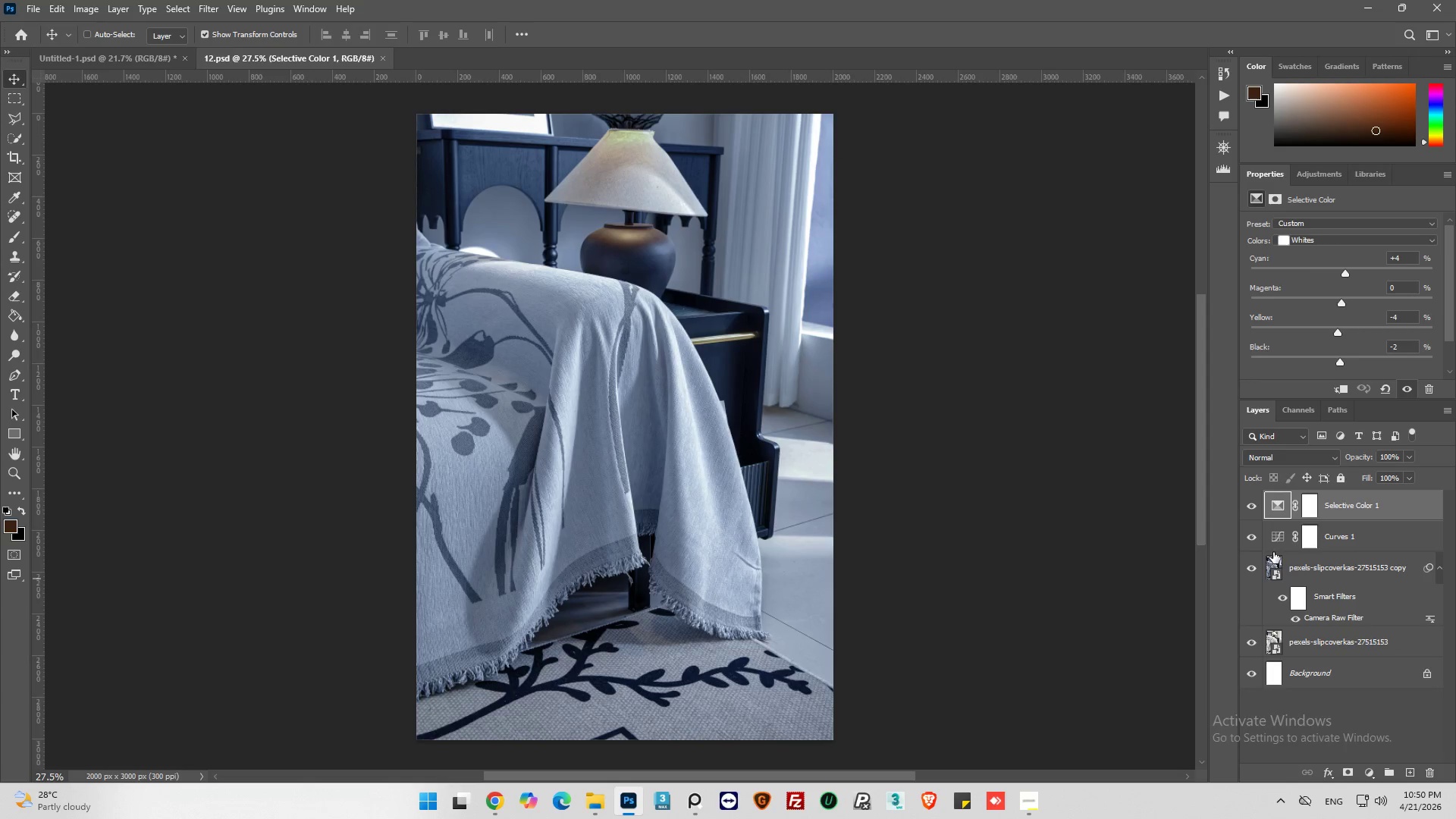 
key(Control+V)
 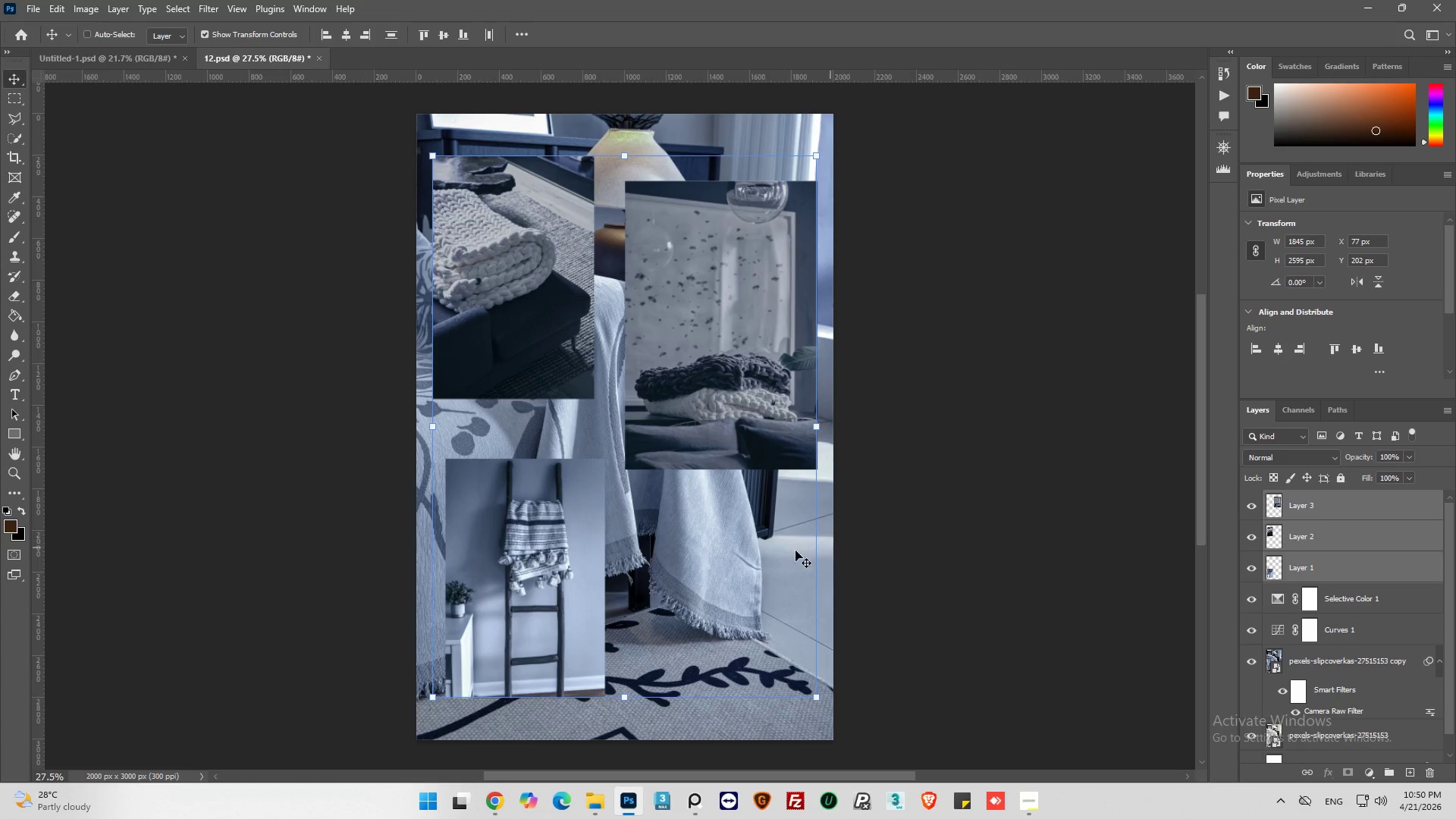 
key(Alt+AltLeft)
 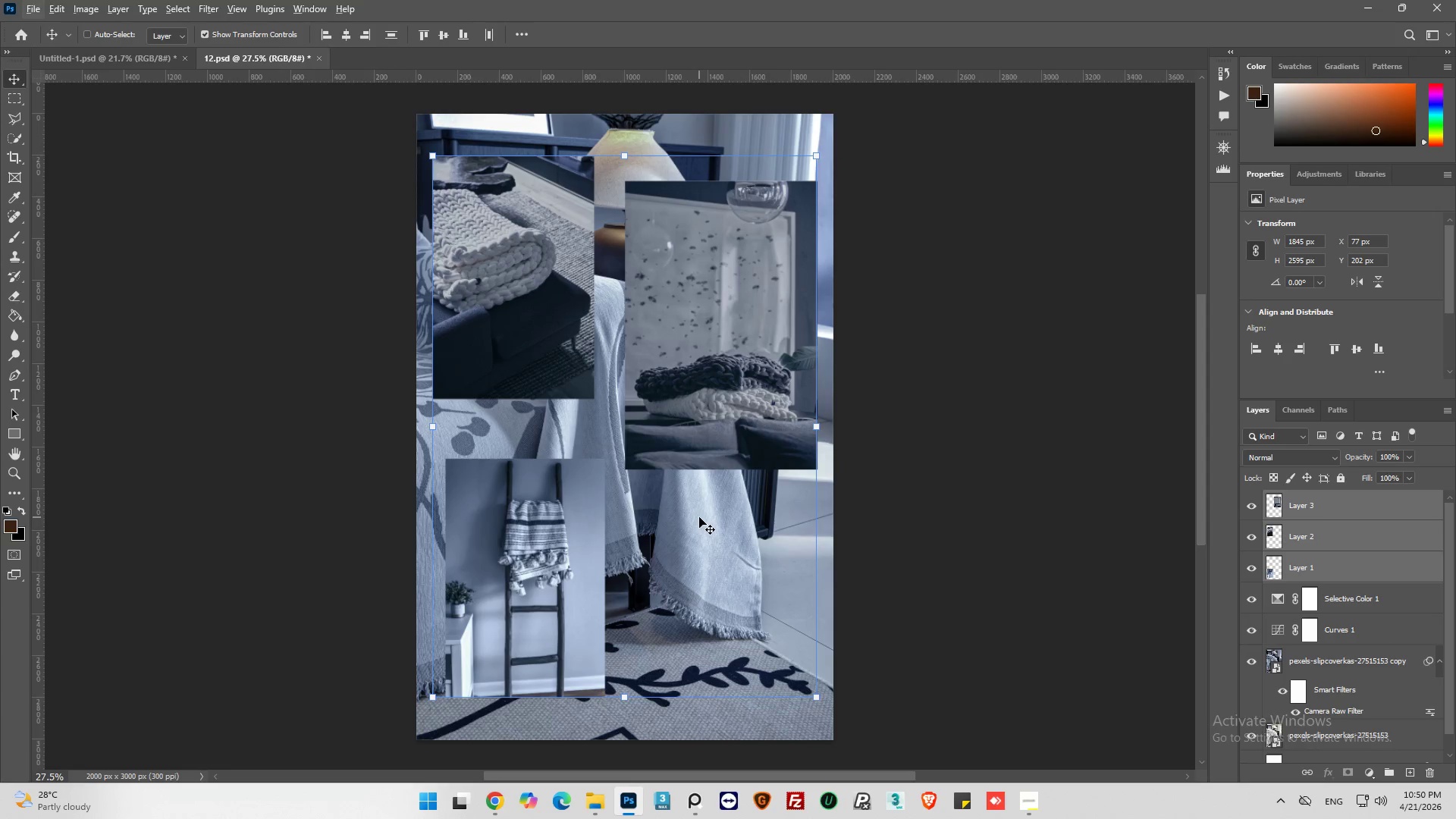 
key(Alt+AltLeft)
 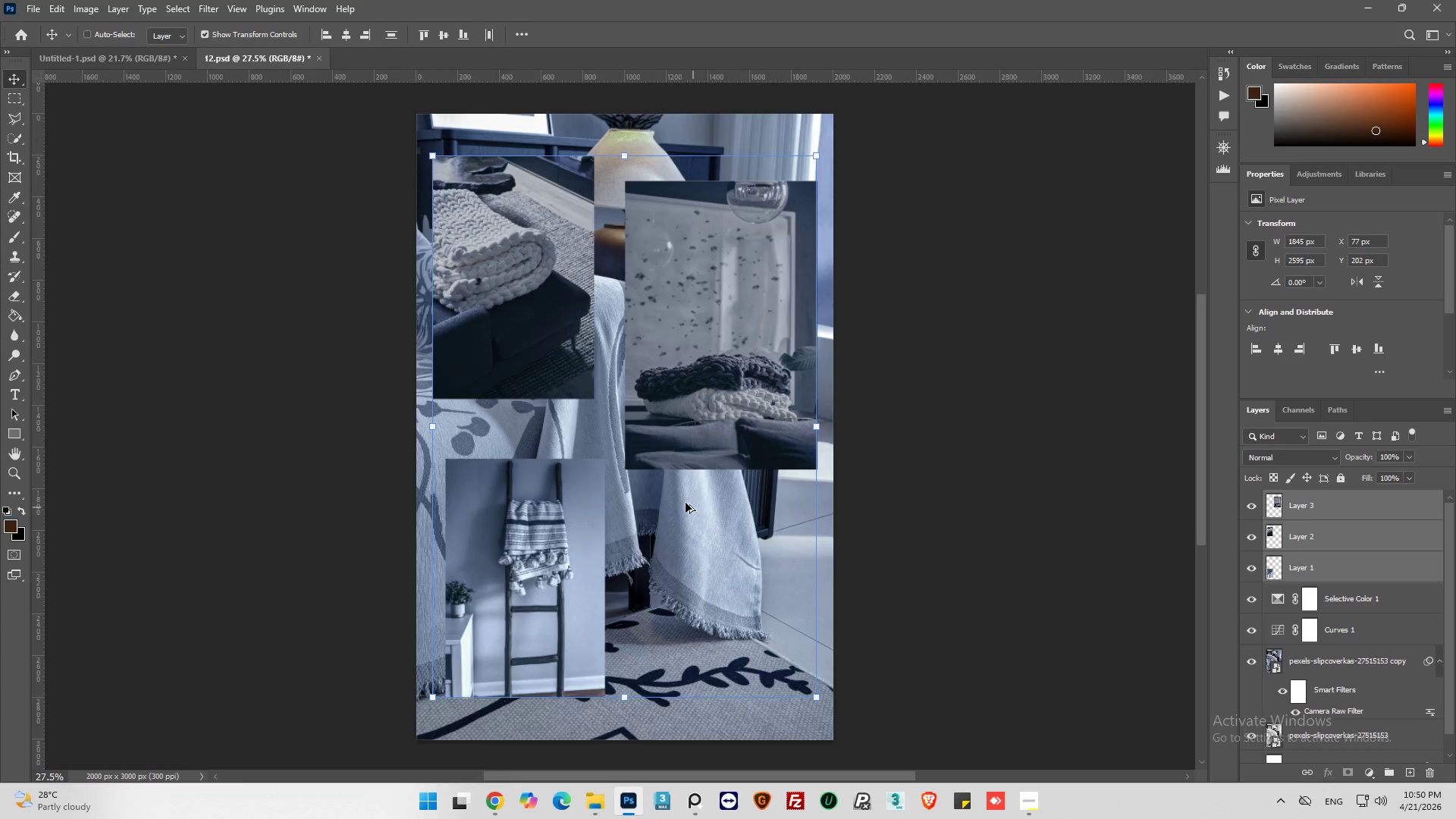 
scroll: coordinate [684, 502], scroll_direction: up, amount: 1.0
 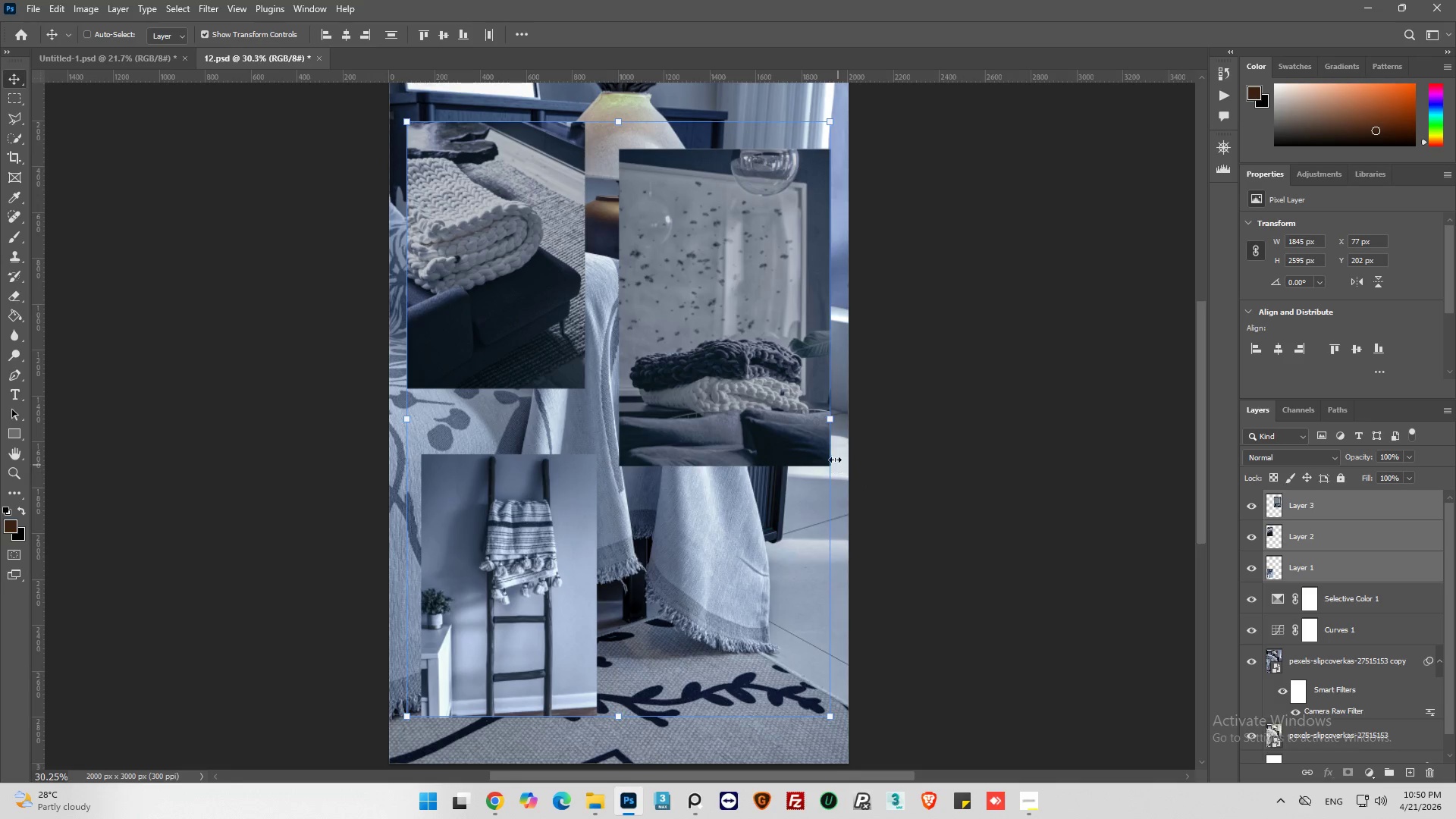 
left_click([965, 471])
 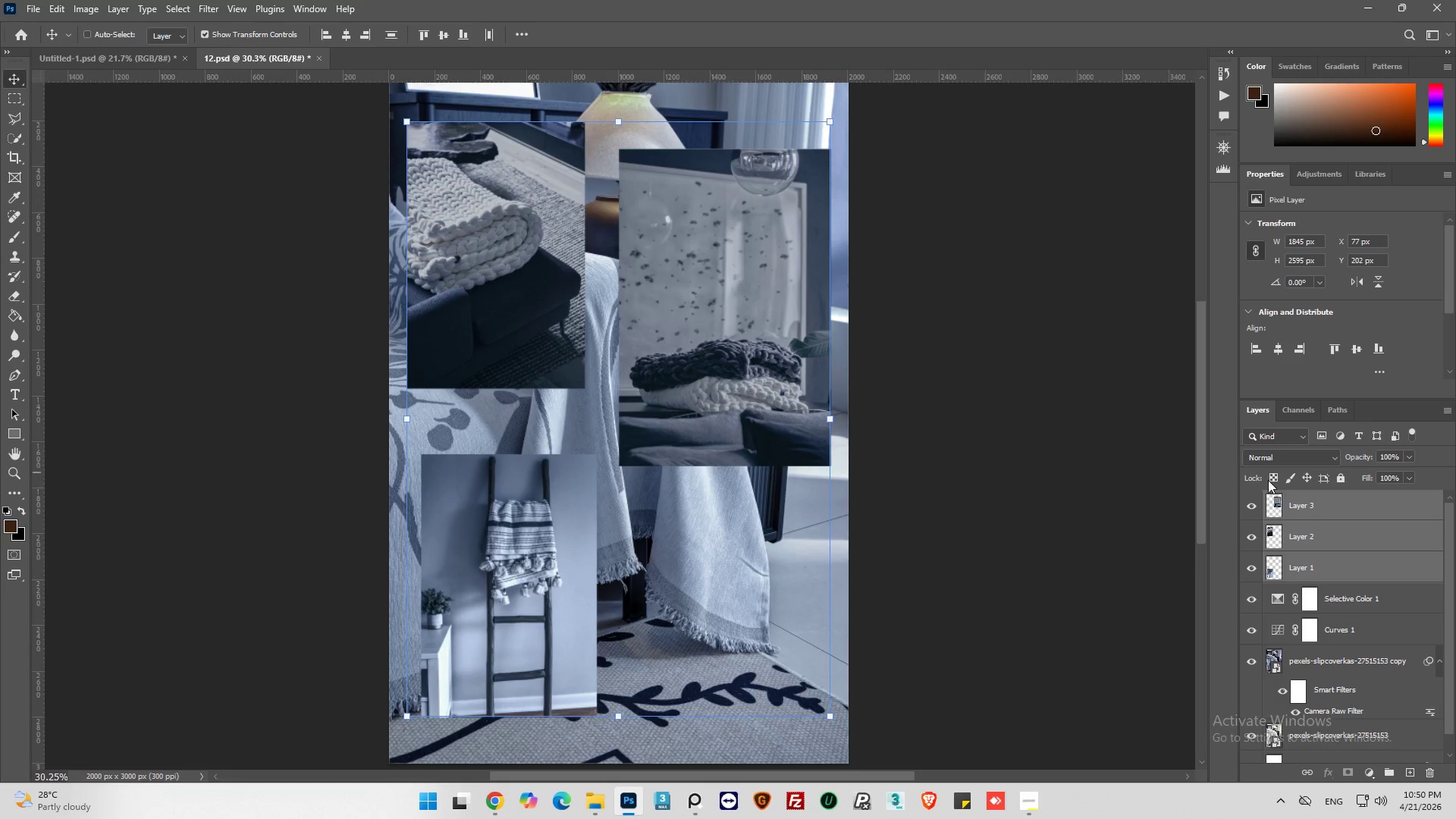 
left_click([1344, 513])
 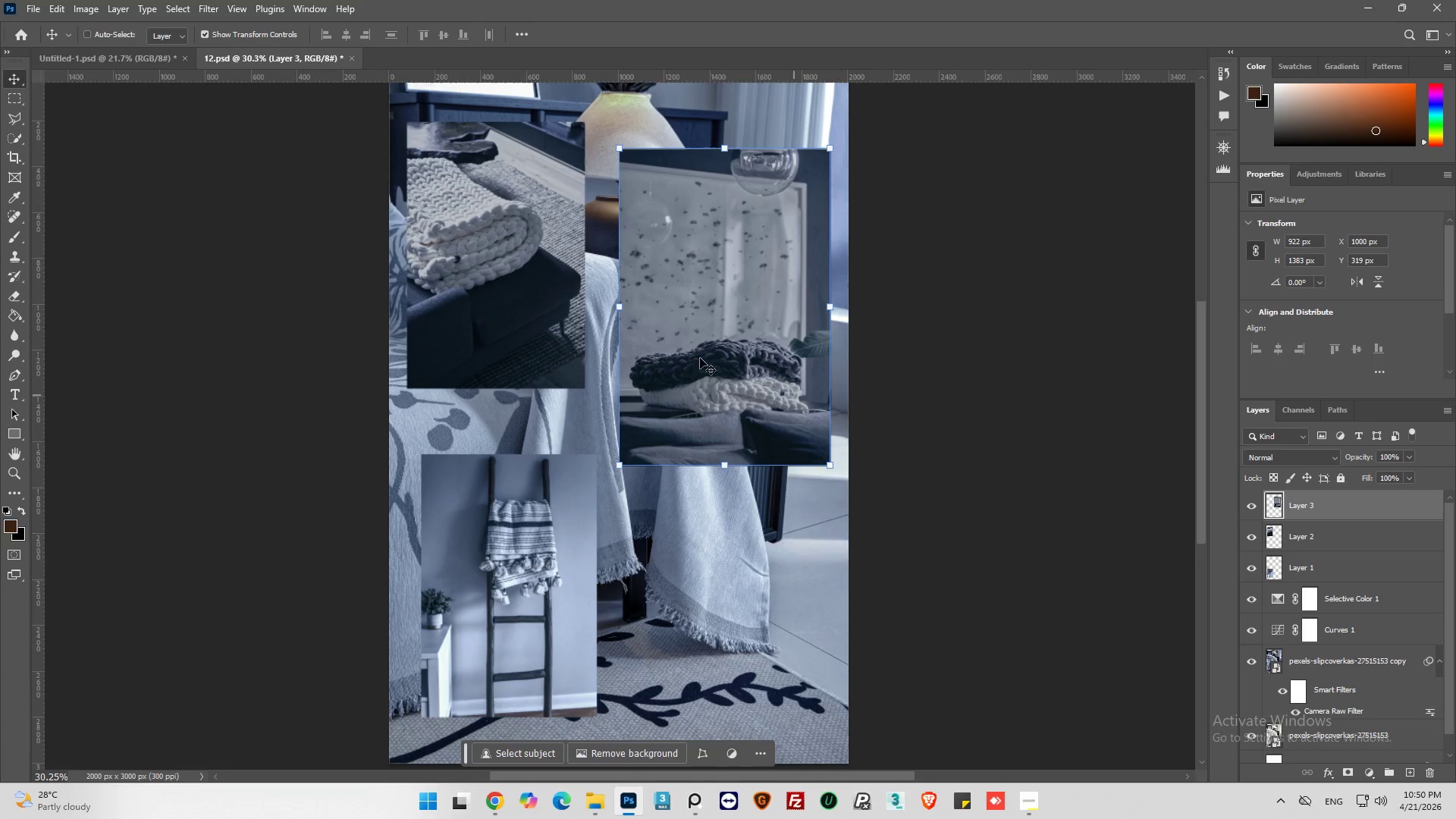 
left_click_drag(start_coordinate=[689, 350], to_coordinate=[692, 306])
 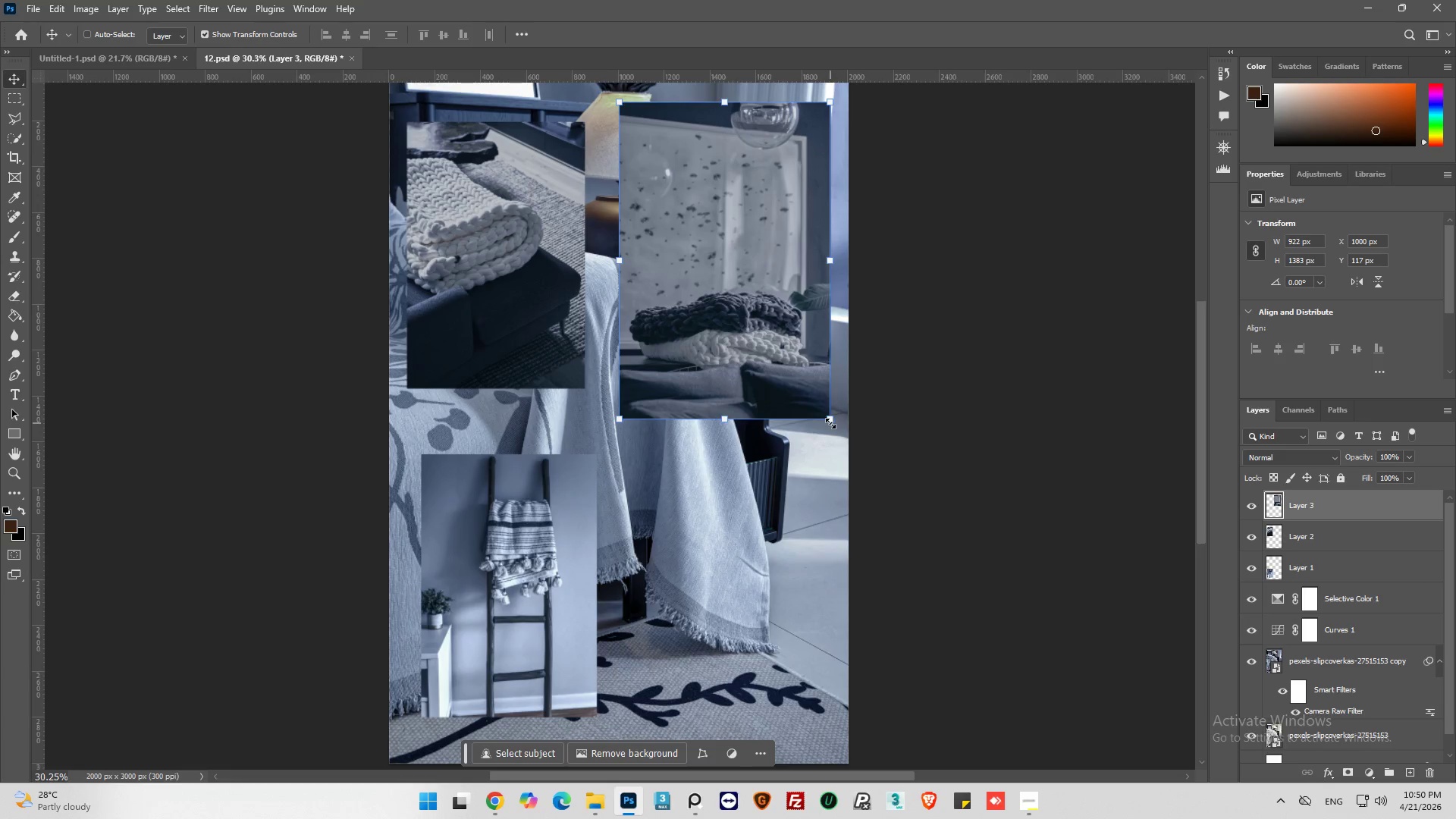 
left_click_drag(start_coordinate=[830, 421], to_coordinate=[781, 273])
 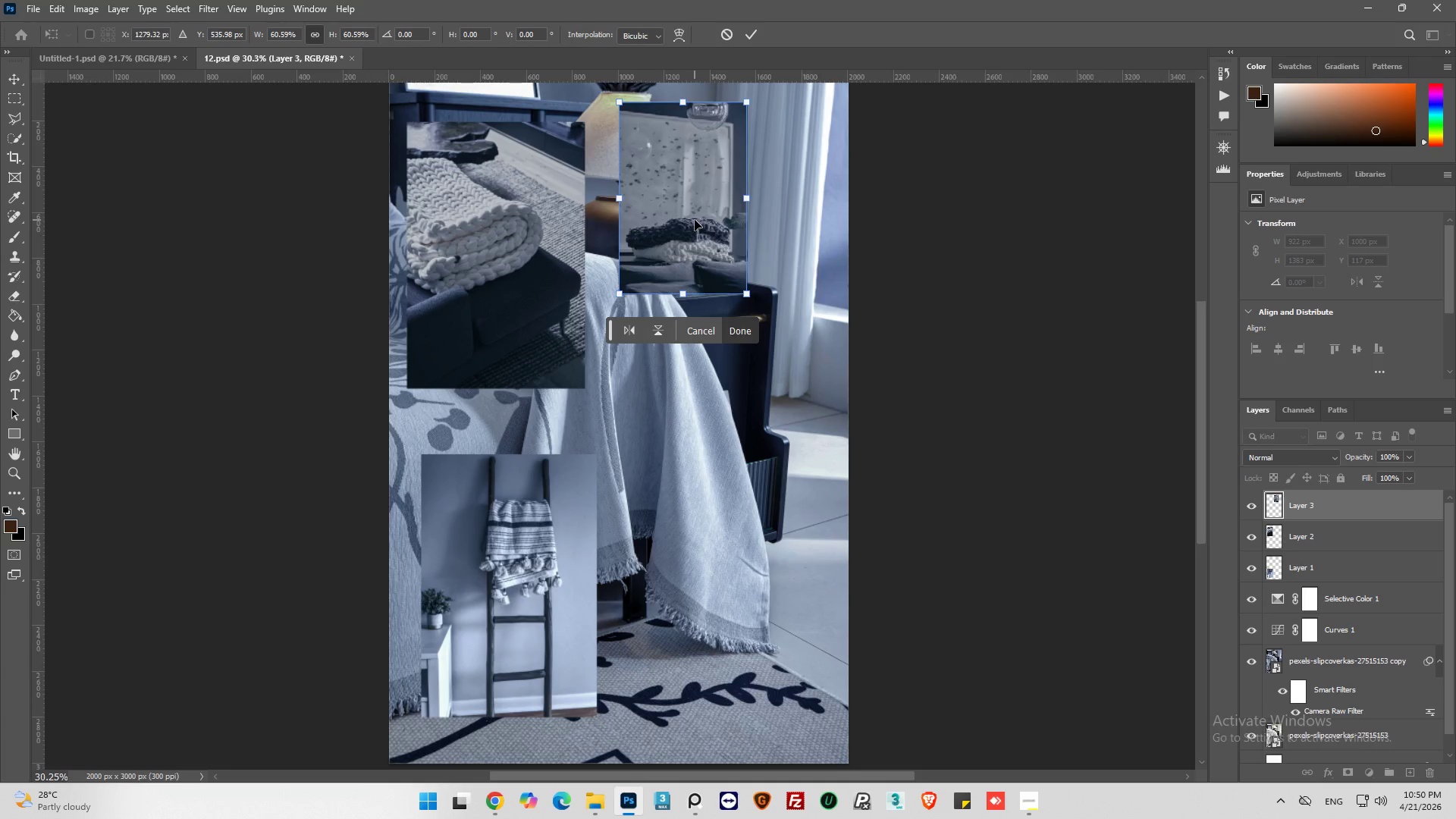 
left_click_drag(start_coordinate=[695, 220], to_coordinate=[730, 218])
 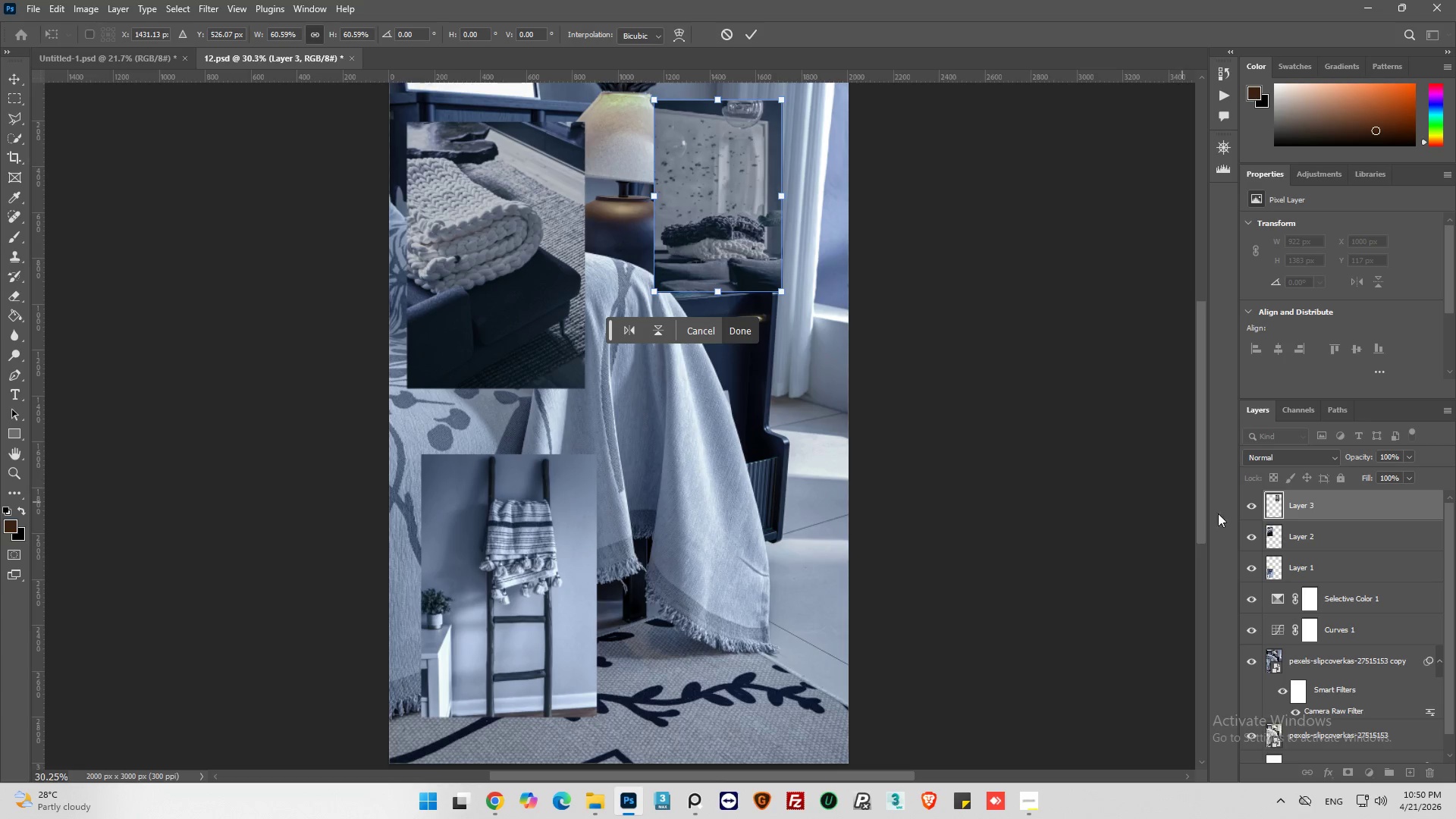 
left_click([1319, 537])
 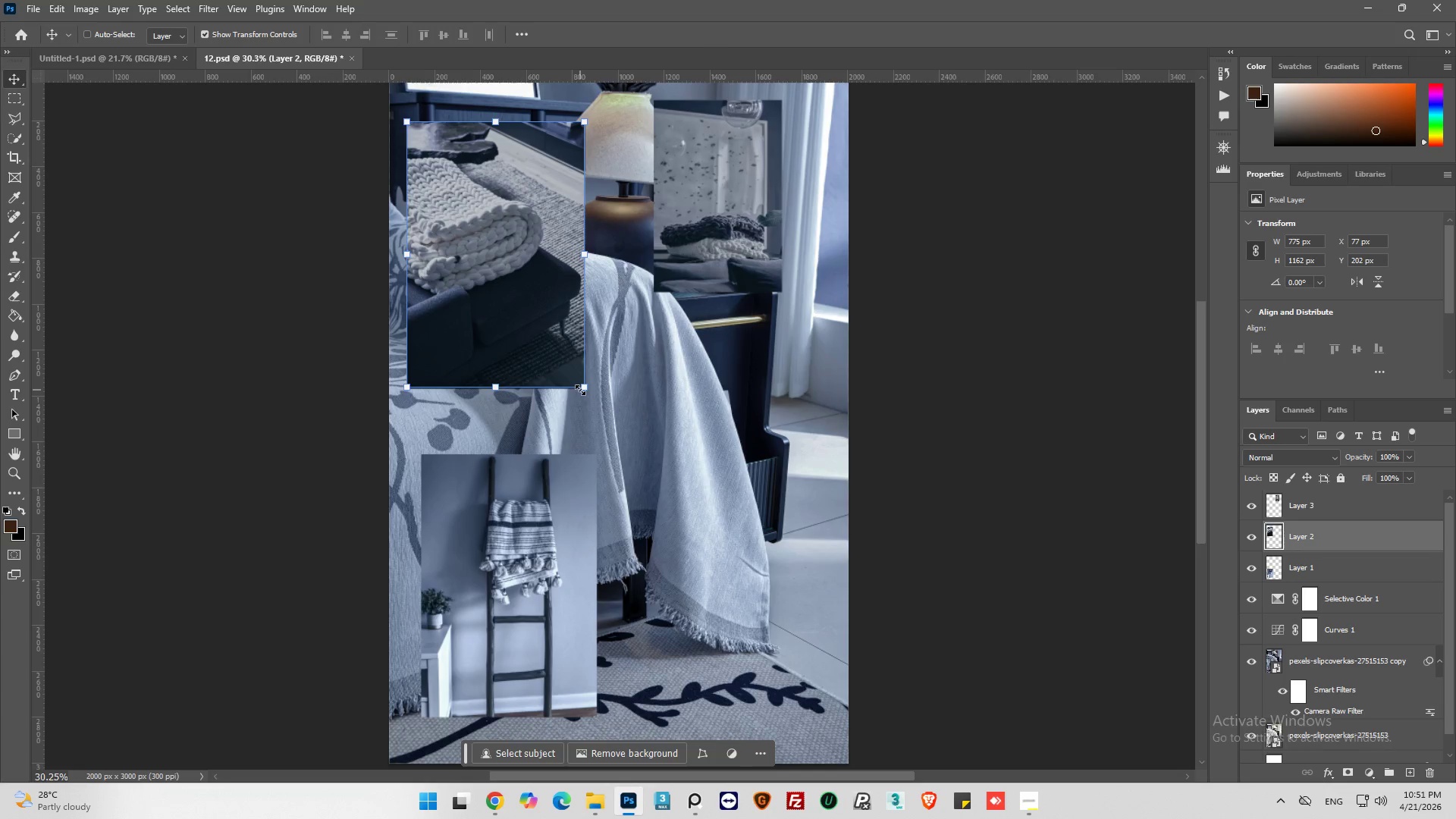 
left_click_drag(start_coordinate=[583, 390], to_coordinate=[534, 284])
 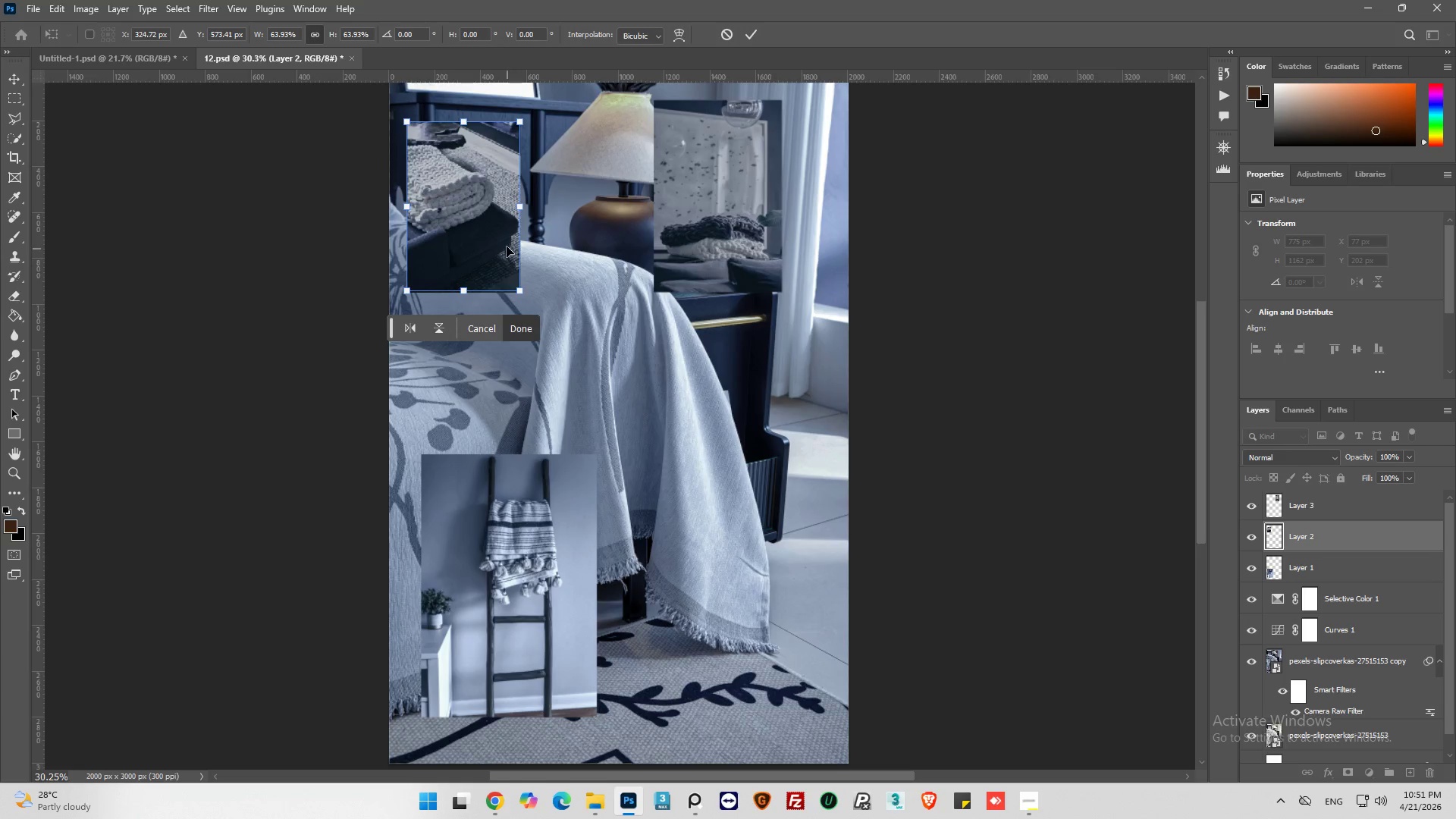 
left_click_drag(start_coordinate=[507, 246], to_coordinate=[524, 229])
 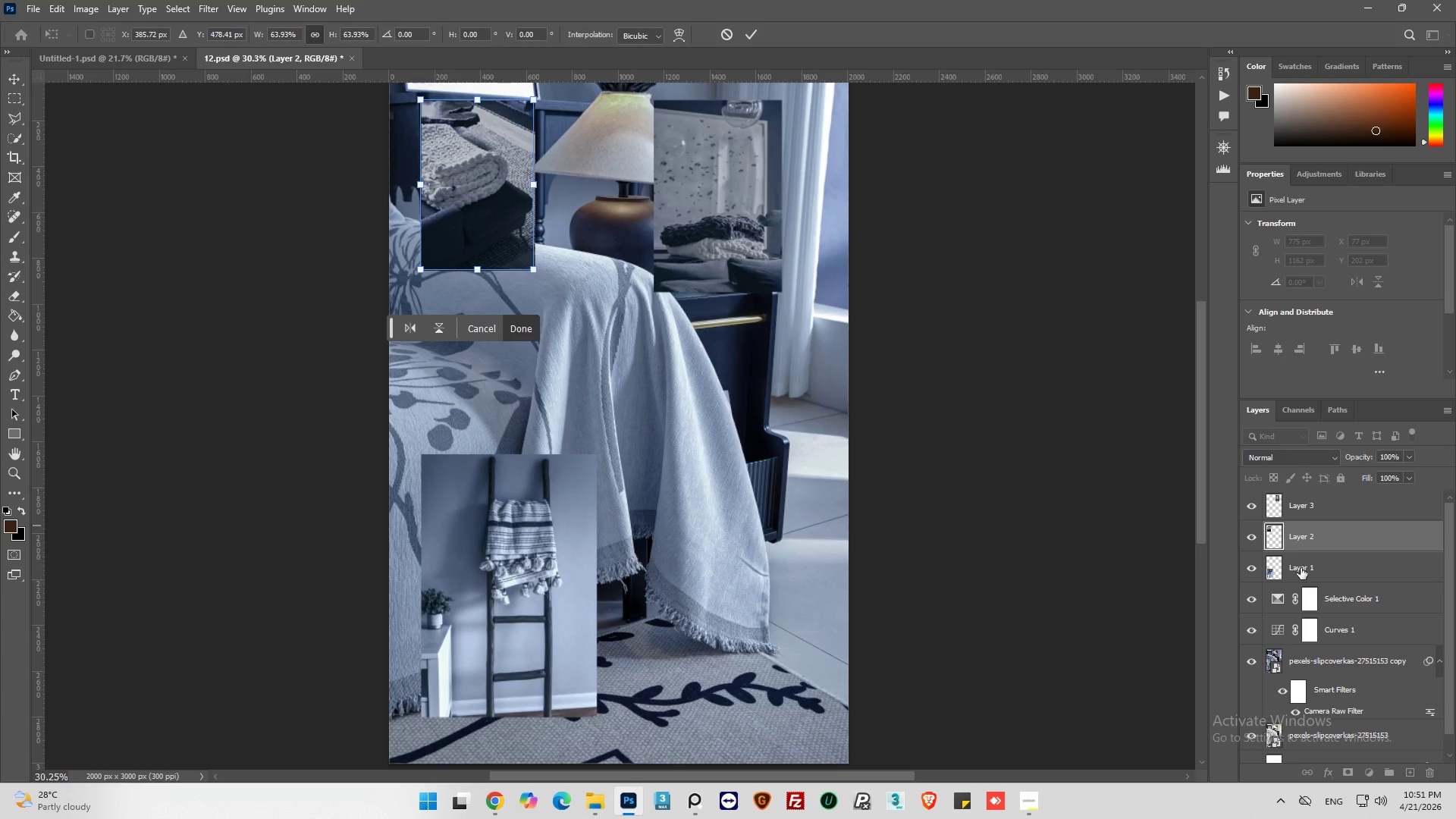 
left_click([1309, 563])
 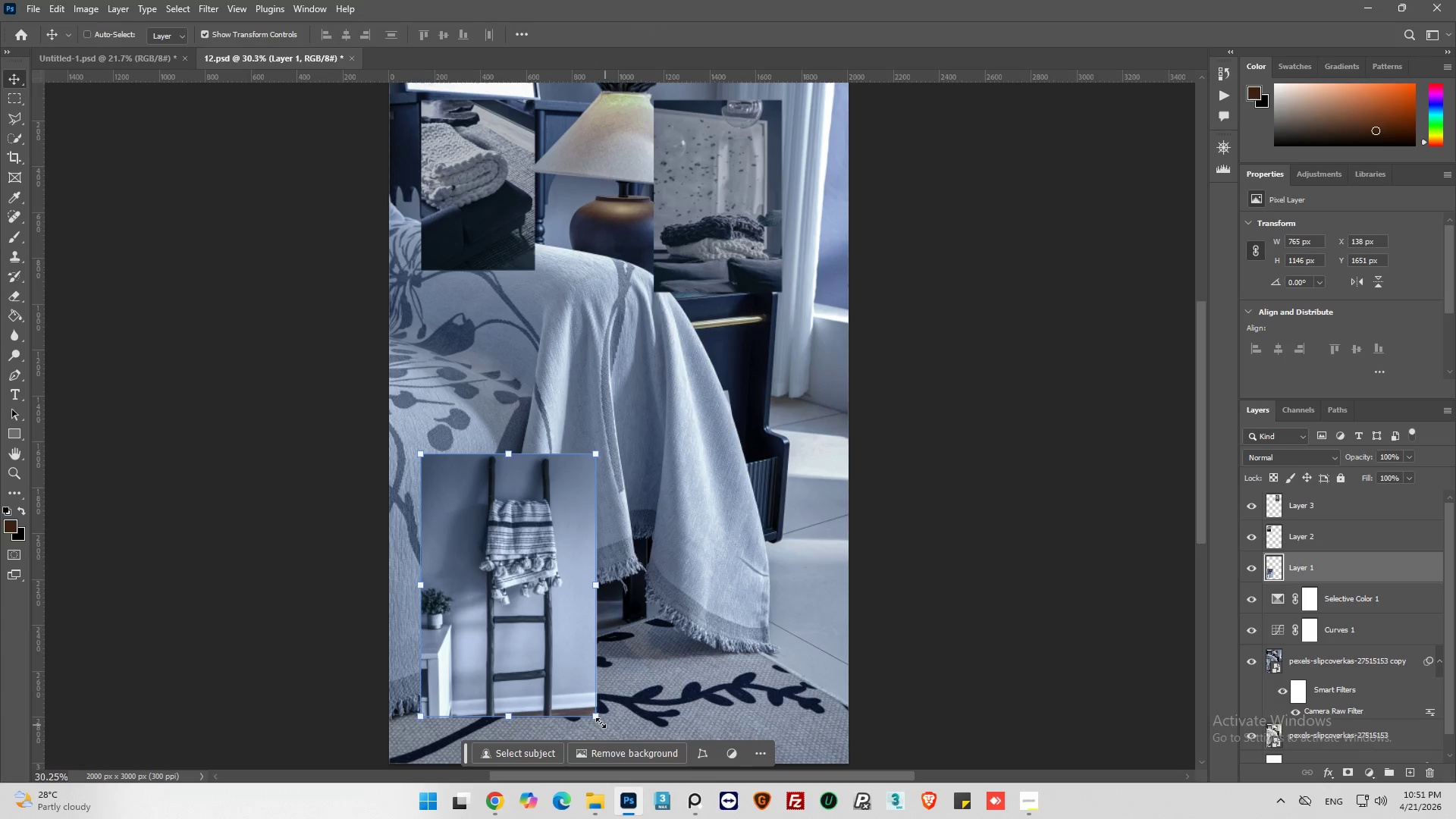 
left_click_drag(start_coordinate=[600, 720], to_coordinate=[573, 629])
 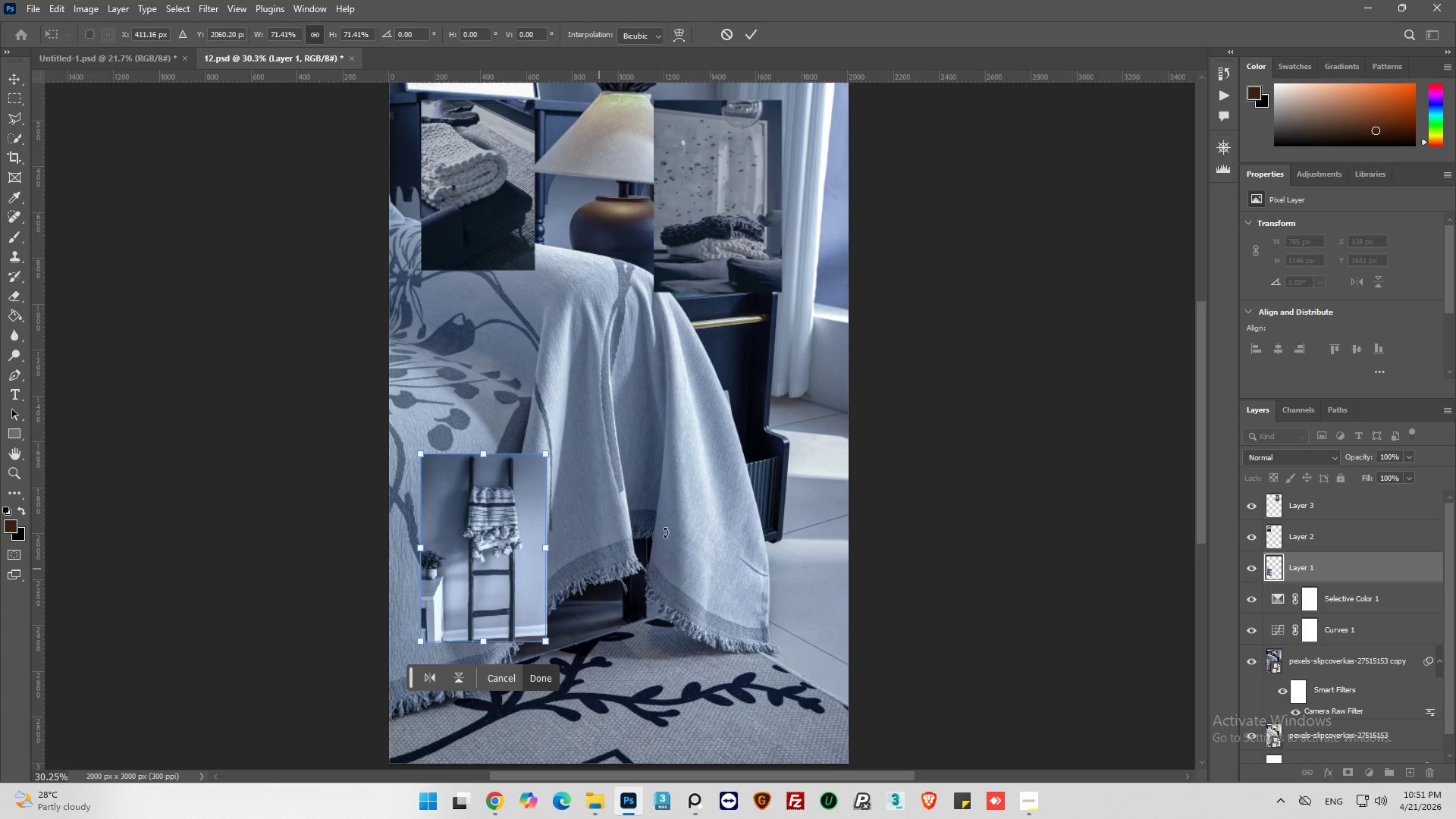 
hold_key(key=AltLeft, duration=0.42)
hold_key(key=AltLeft, duration=0.31)
scroll: coordinate [720, 470], scroll_direction: down, amount: 1.0
 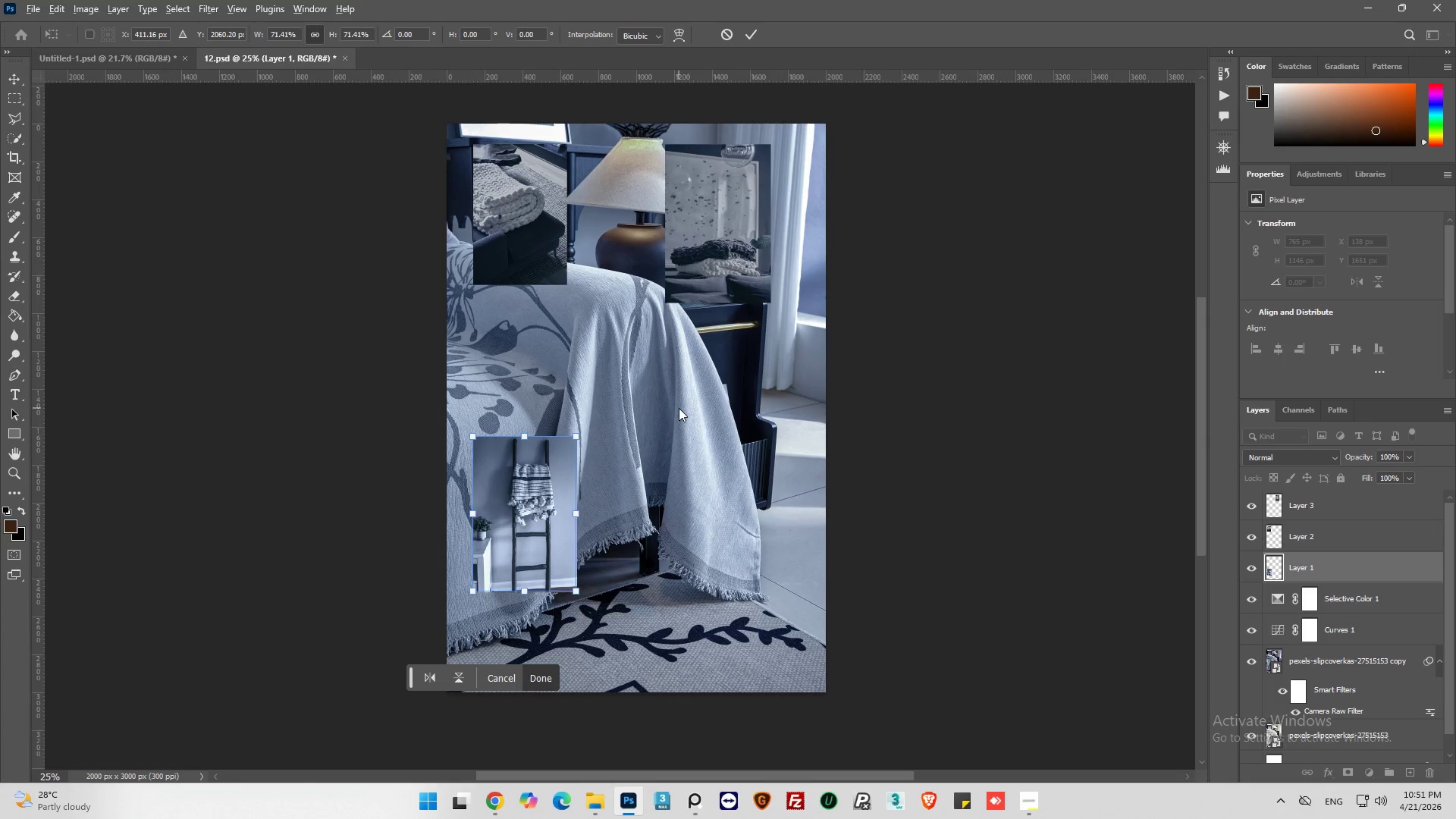 
key(Alt+AltLeft)
 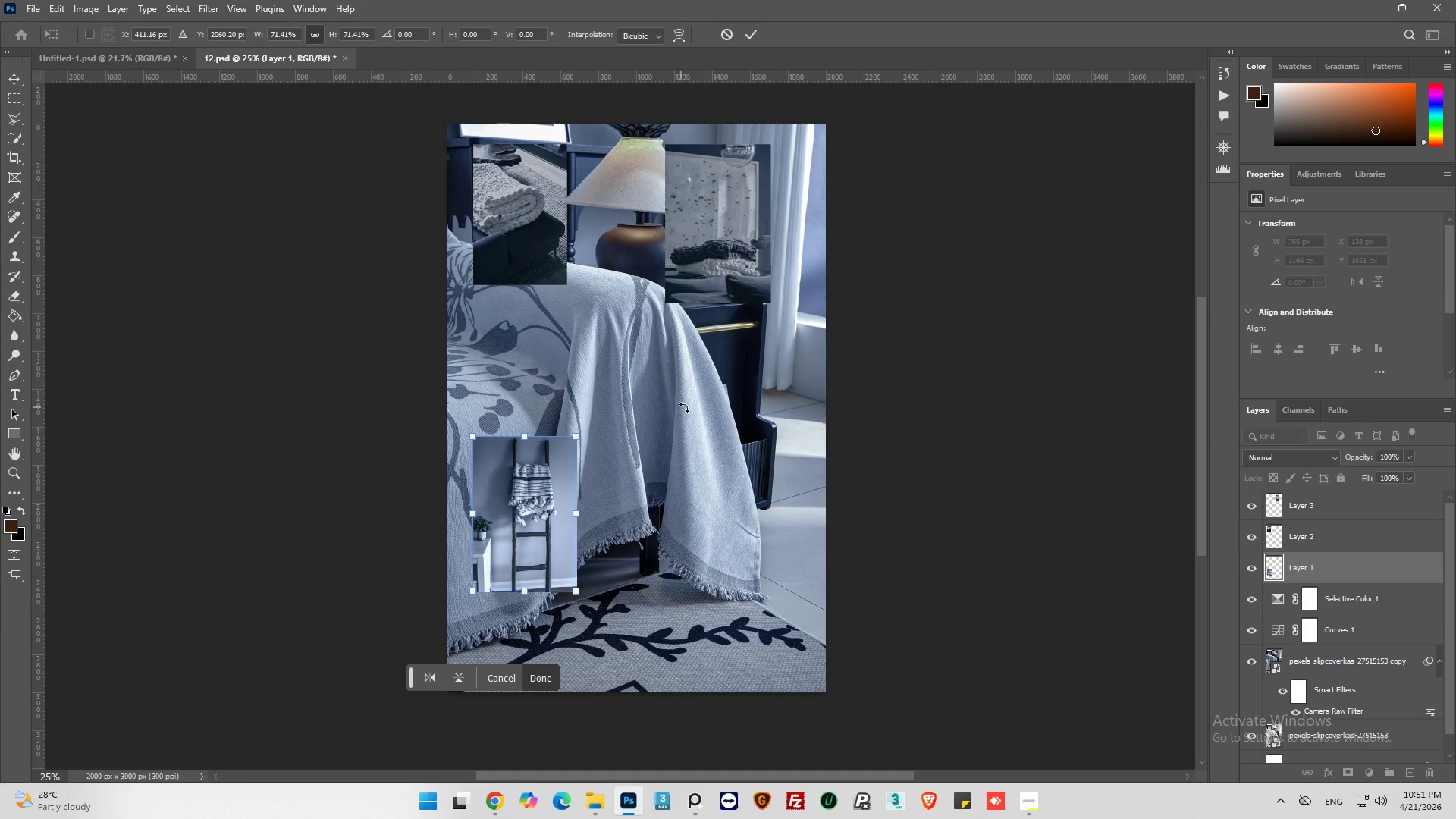 
scroll: coordinate [777, 414], scroll_direction: up, amount: 4.0
 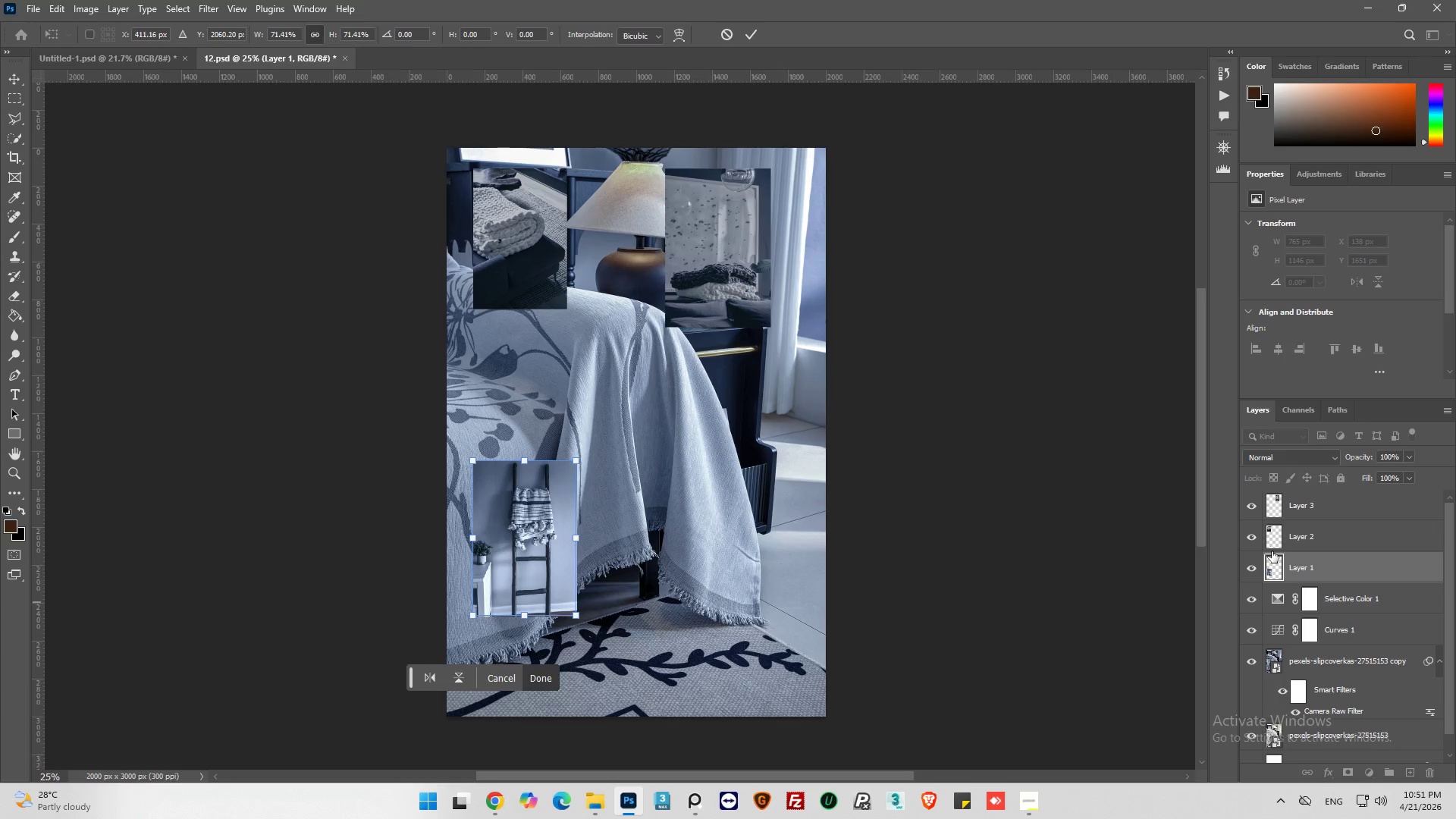 
left_click([1279, 603])
 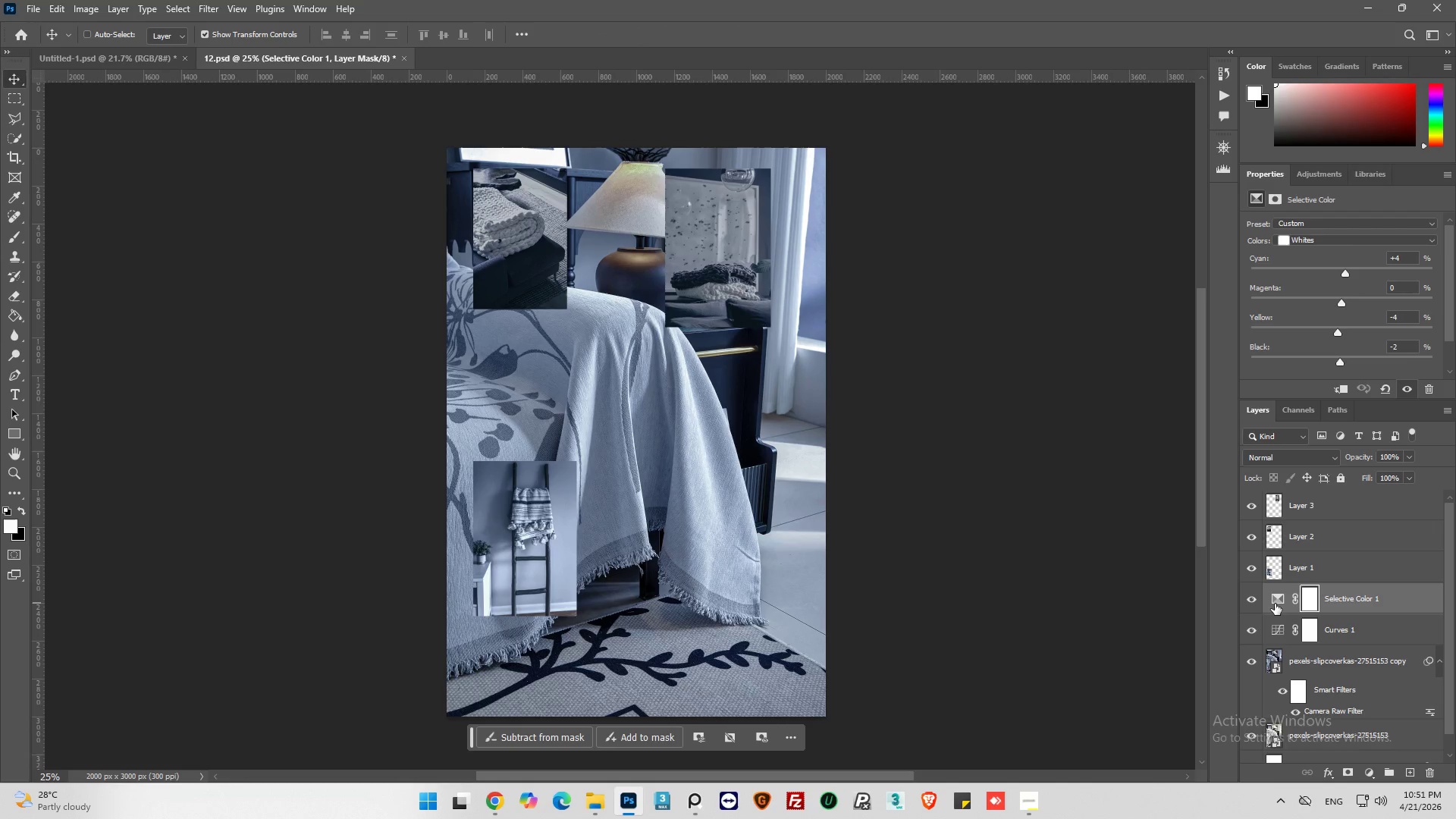 
left_click([1274, 603])
 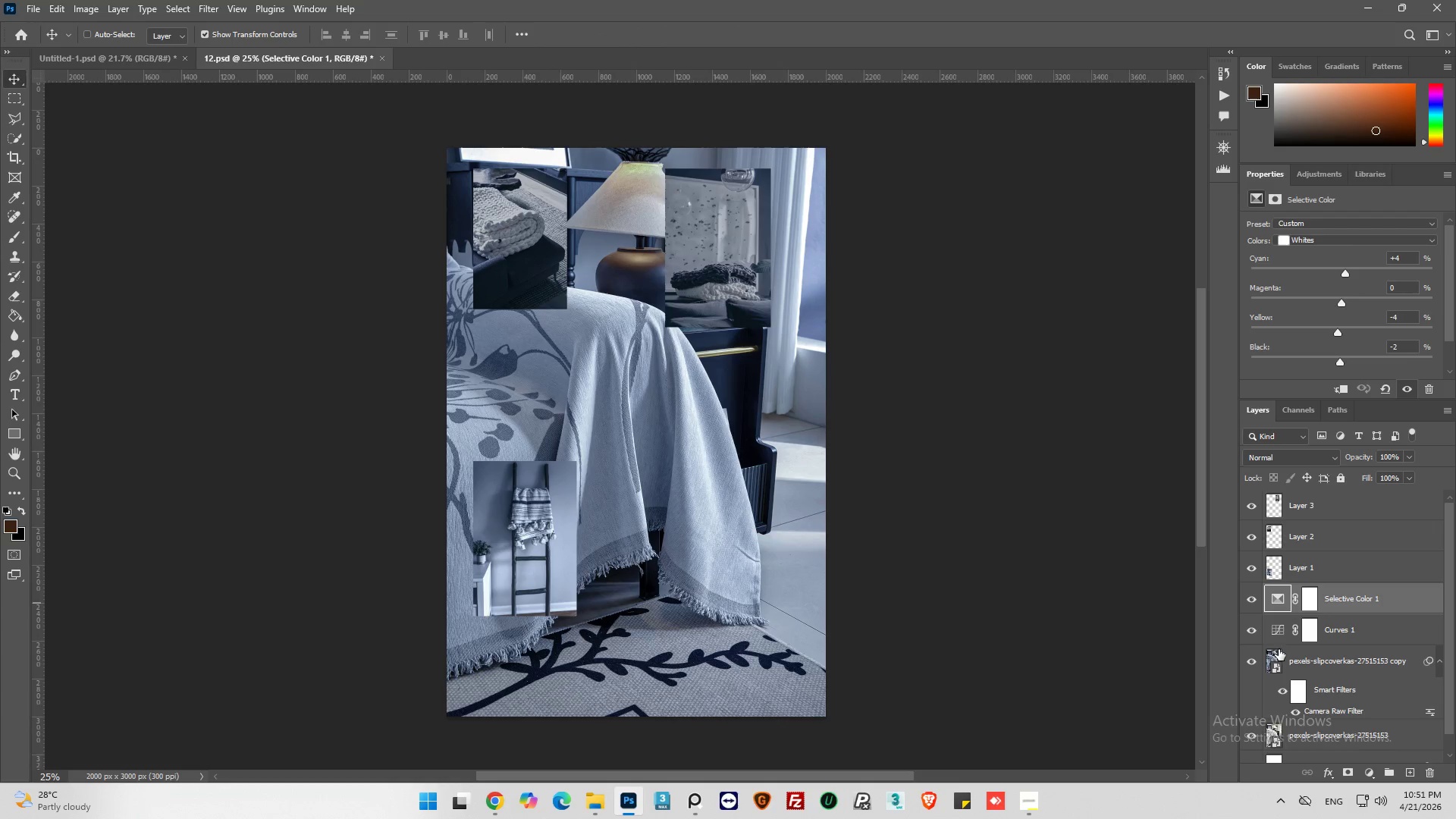 
left_click([124, 47])
 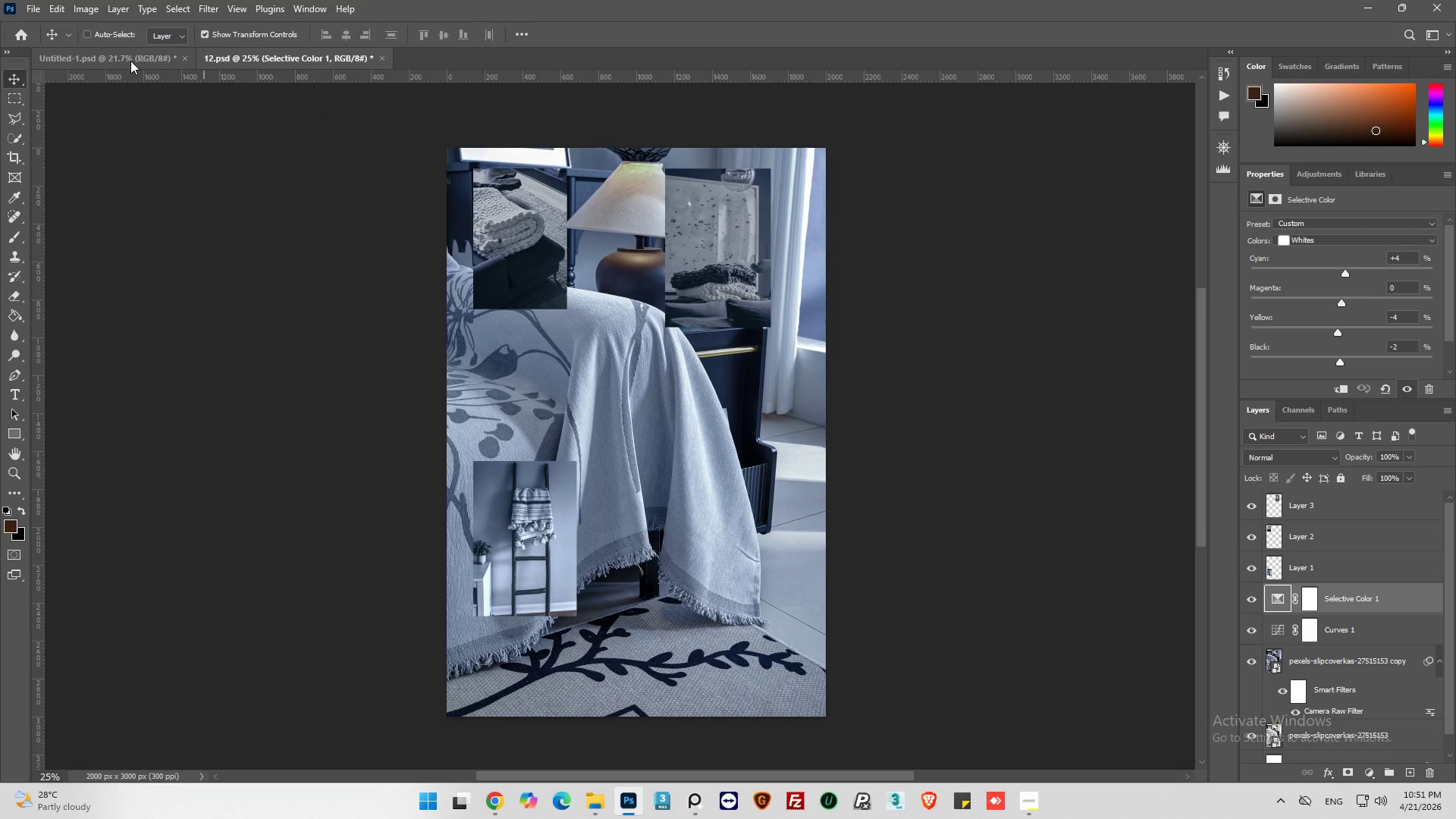 
left_click([130, 62])
 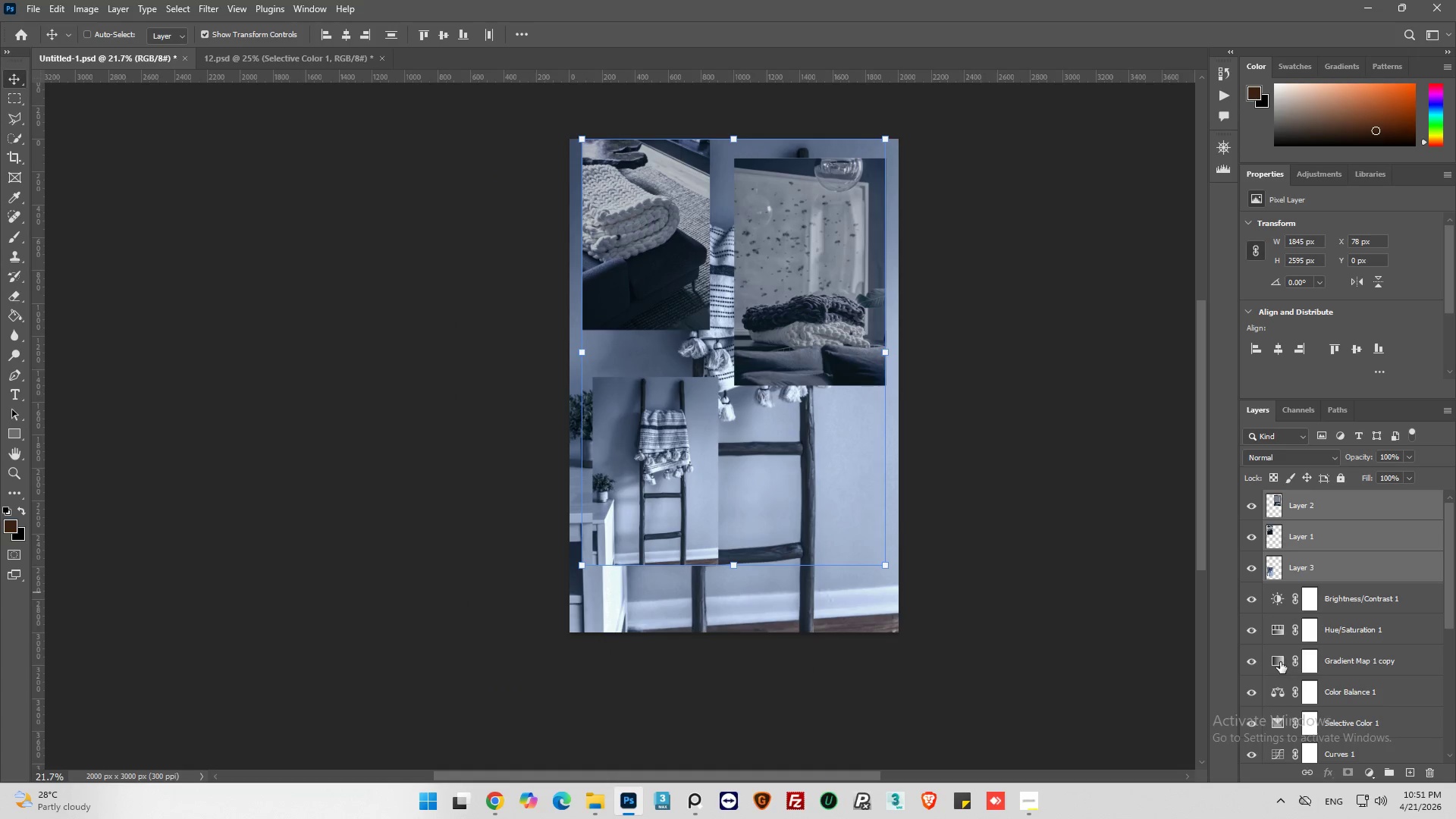 
left_click([1276, 663])
 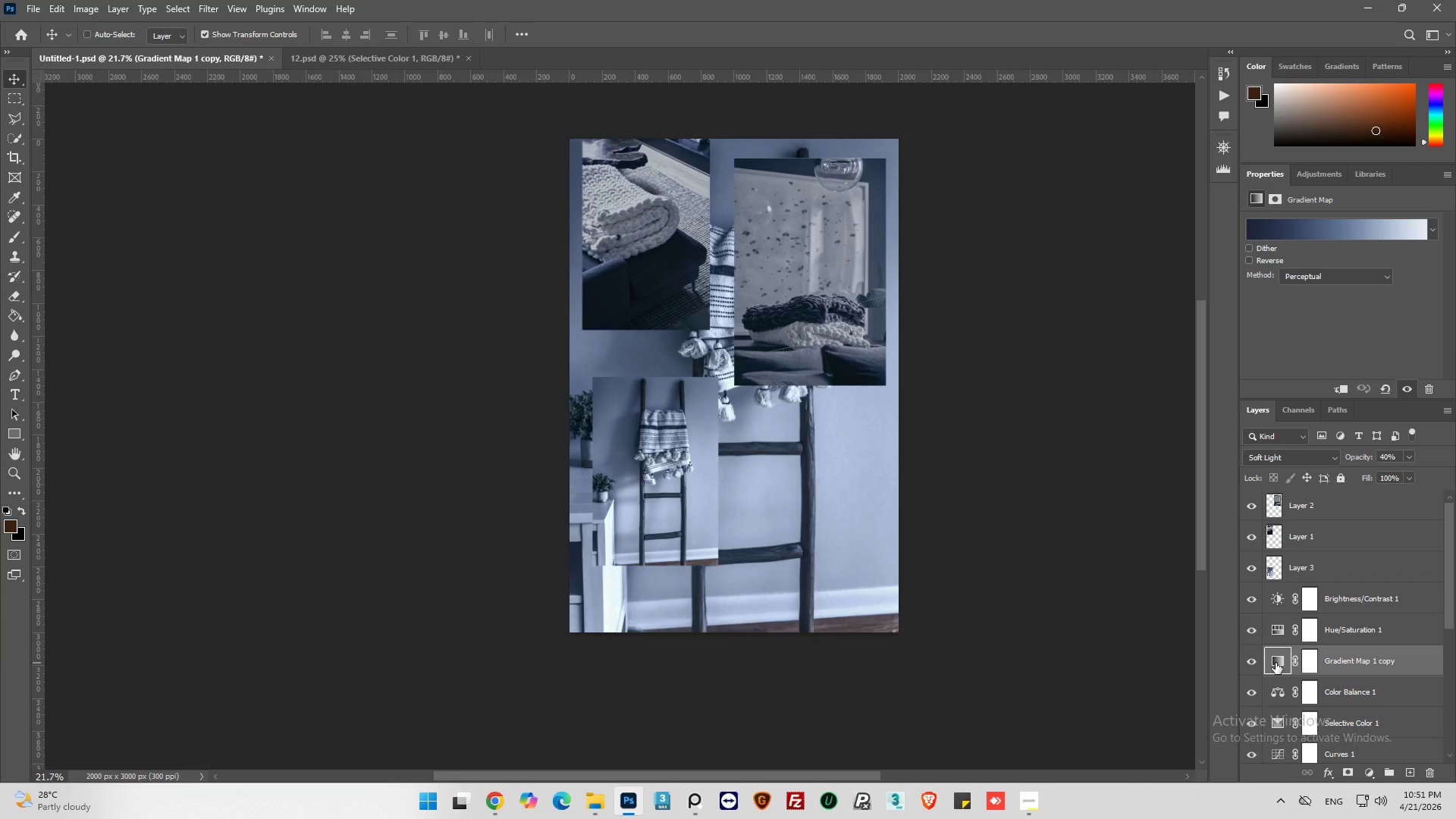 
key(Control+C)
 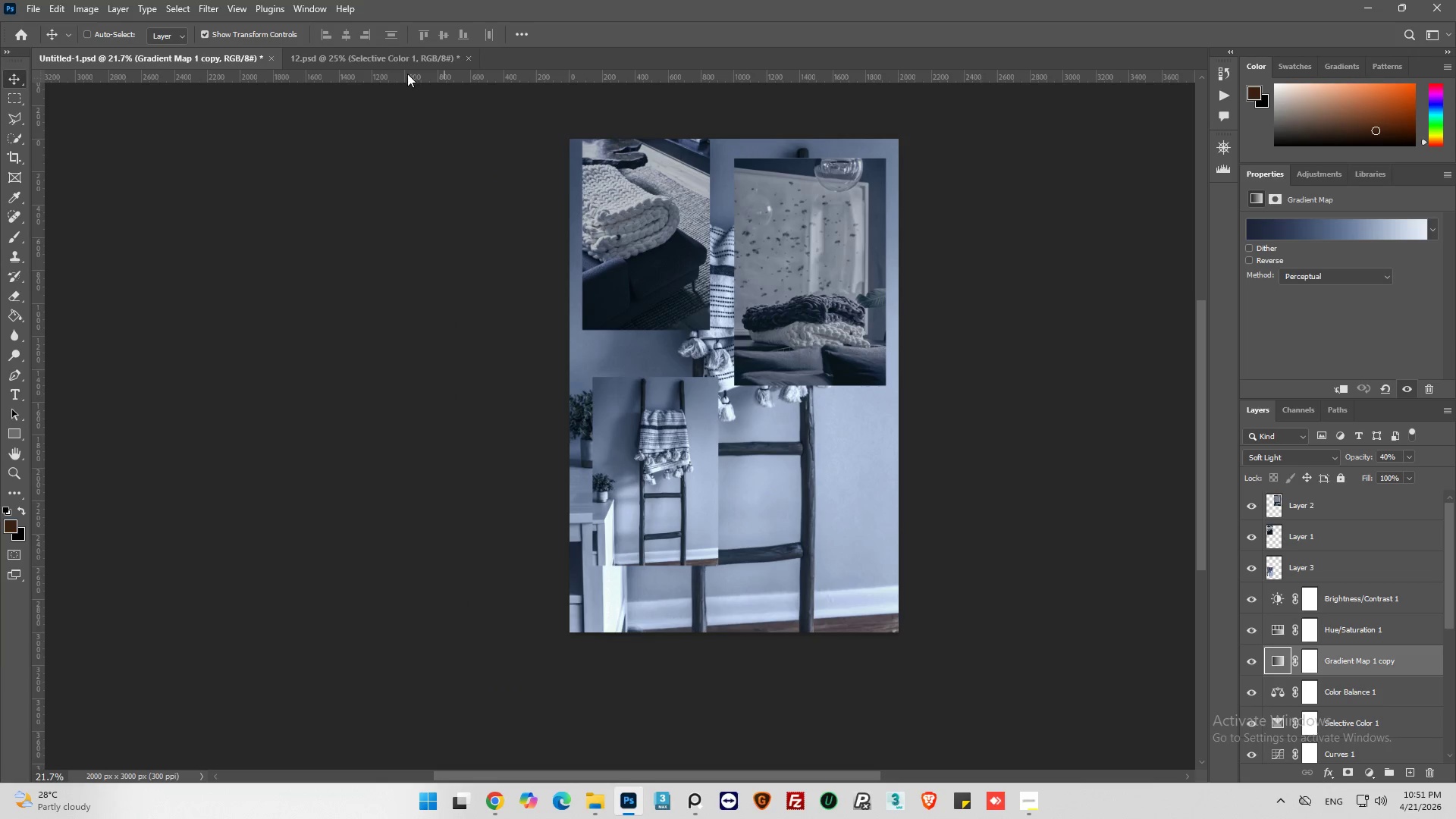 
left_click([404, 61])
 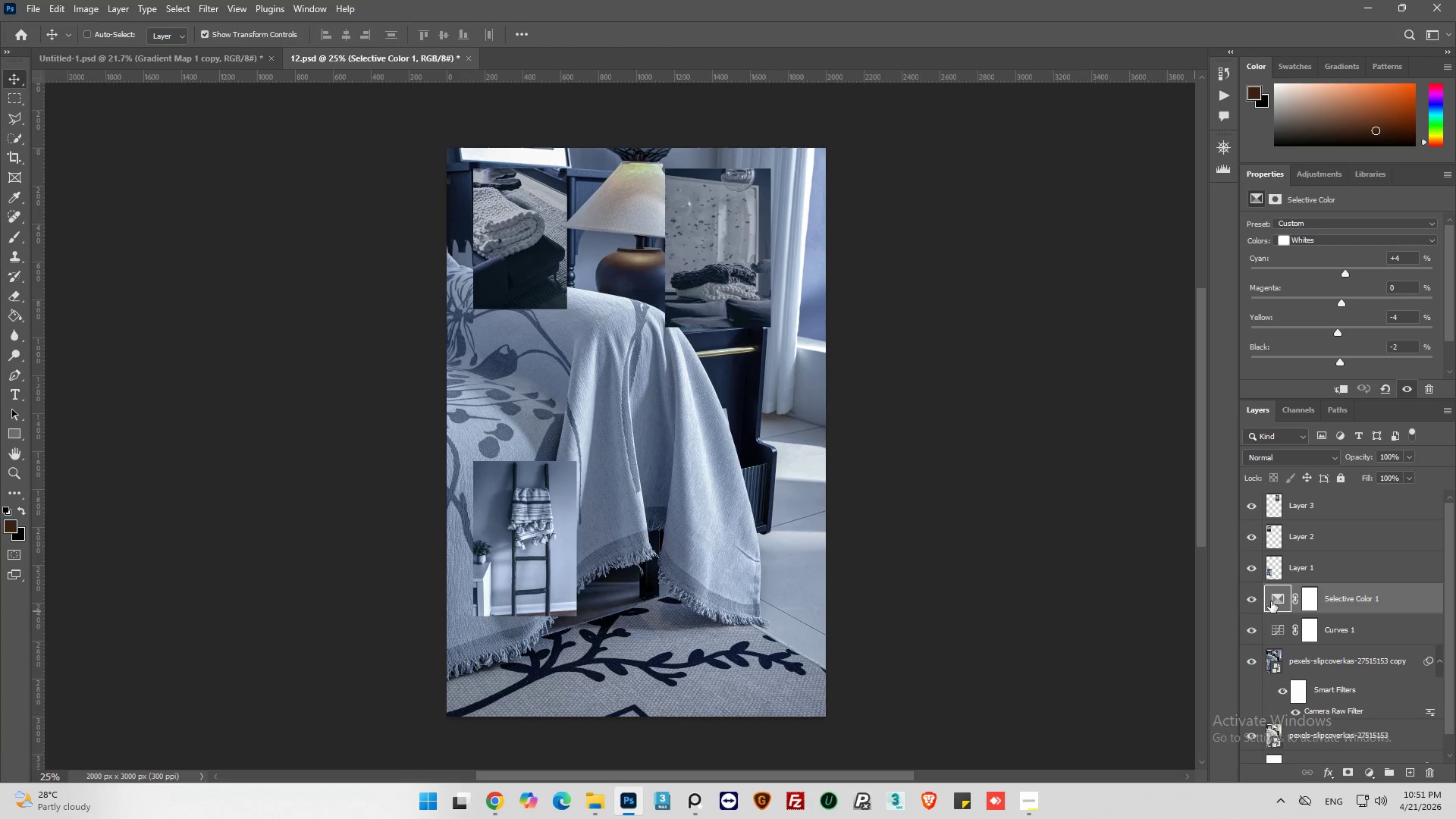 
left_click([1275, 601])
 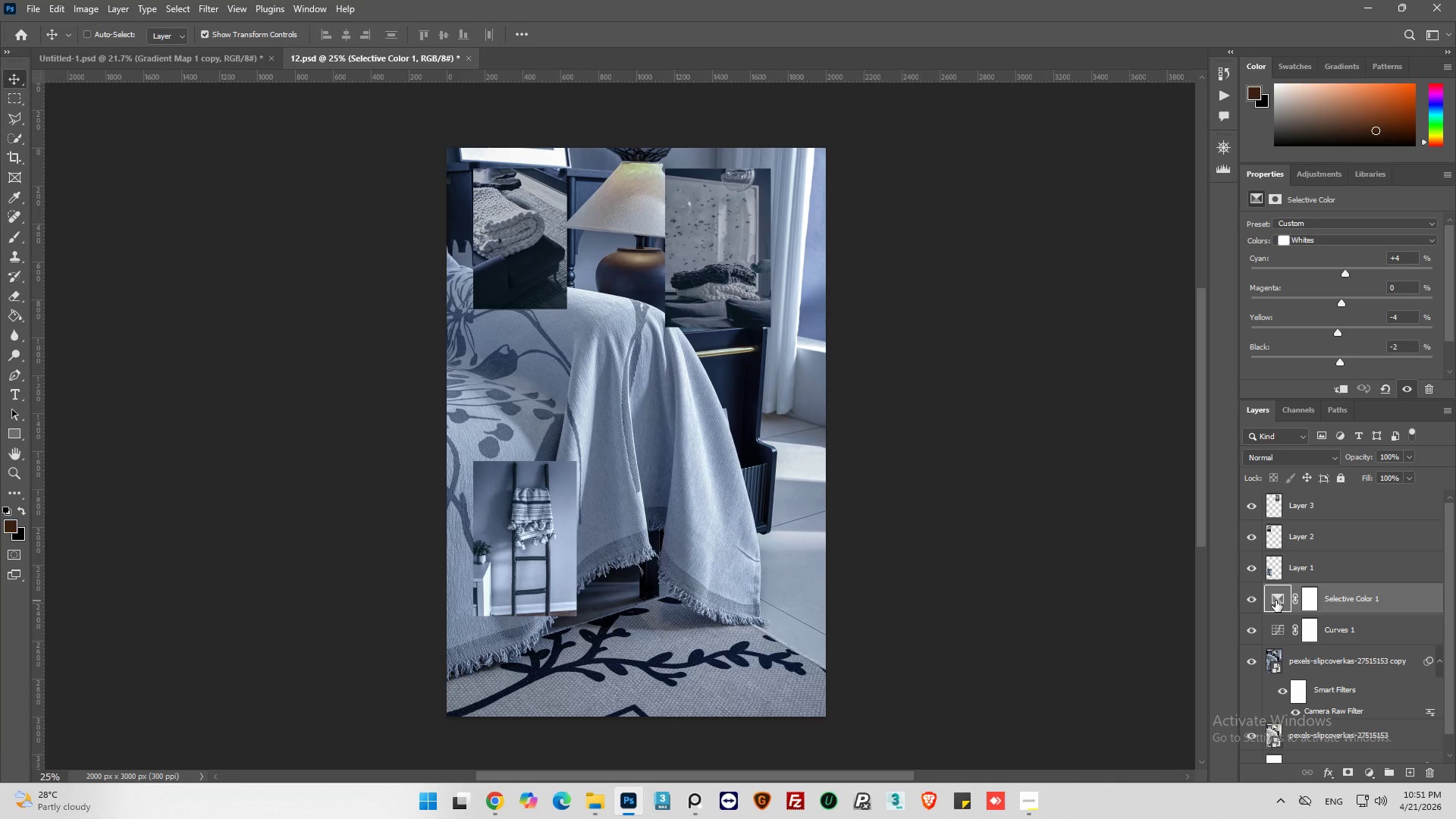 
key(Control+V)
 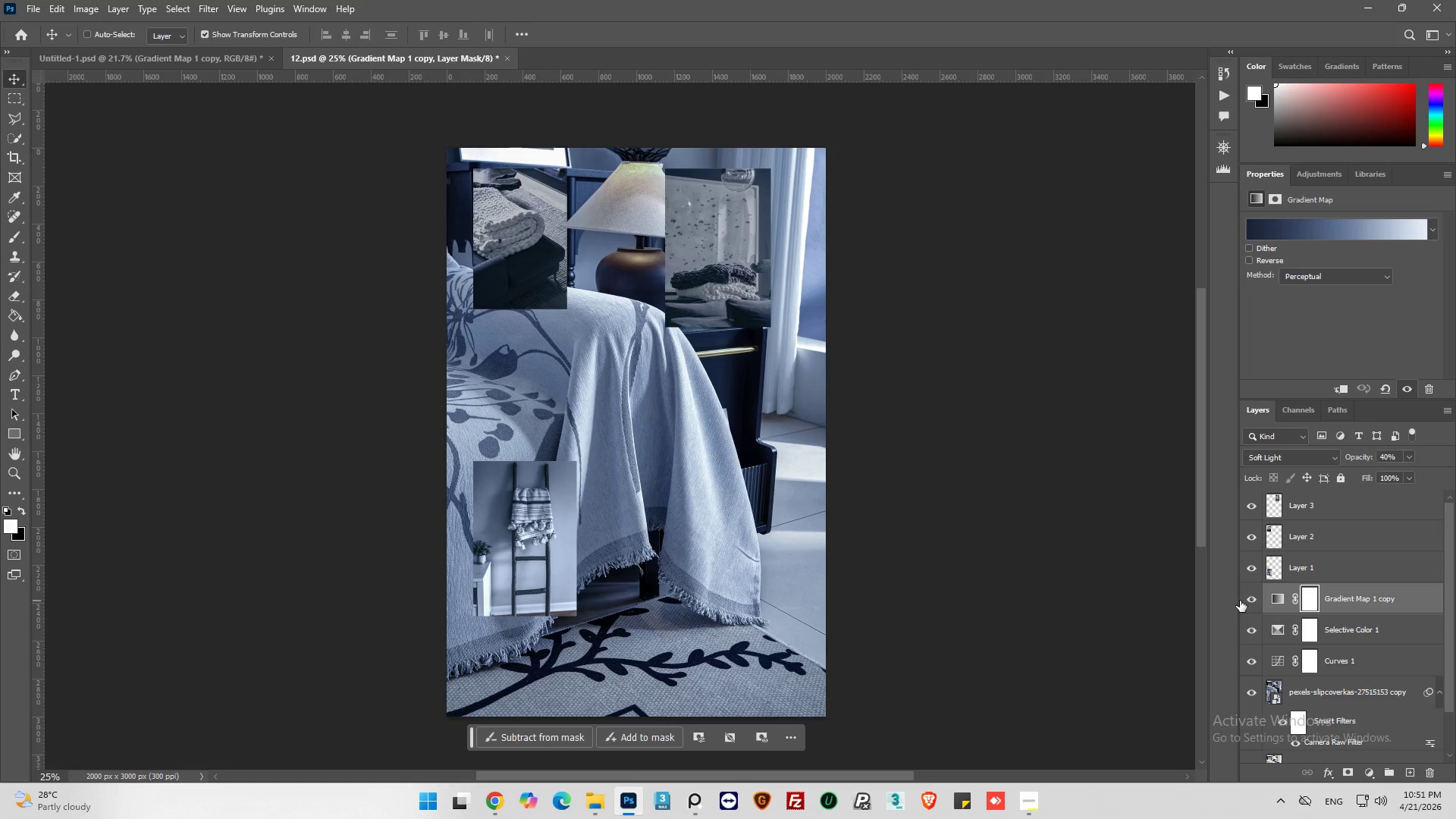 
left_click([1248, 598])
 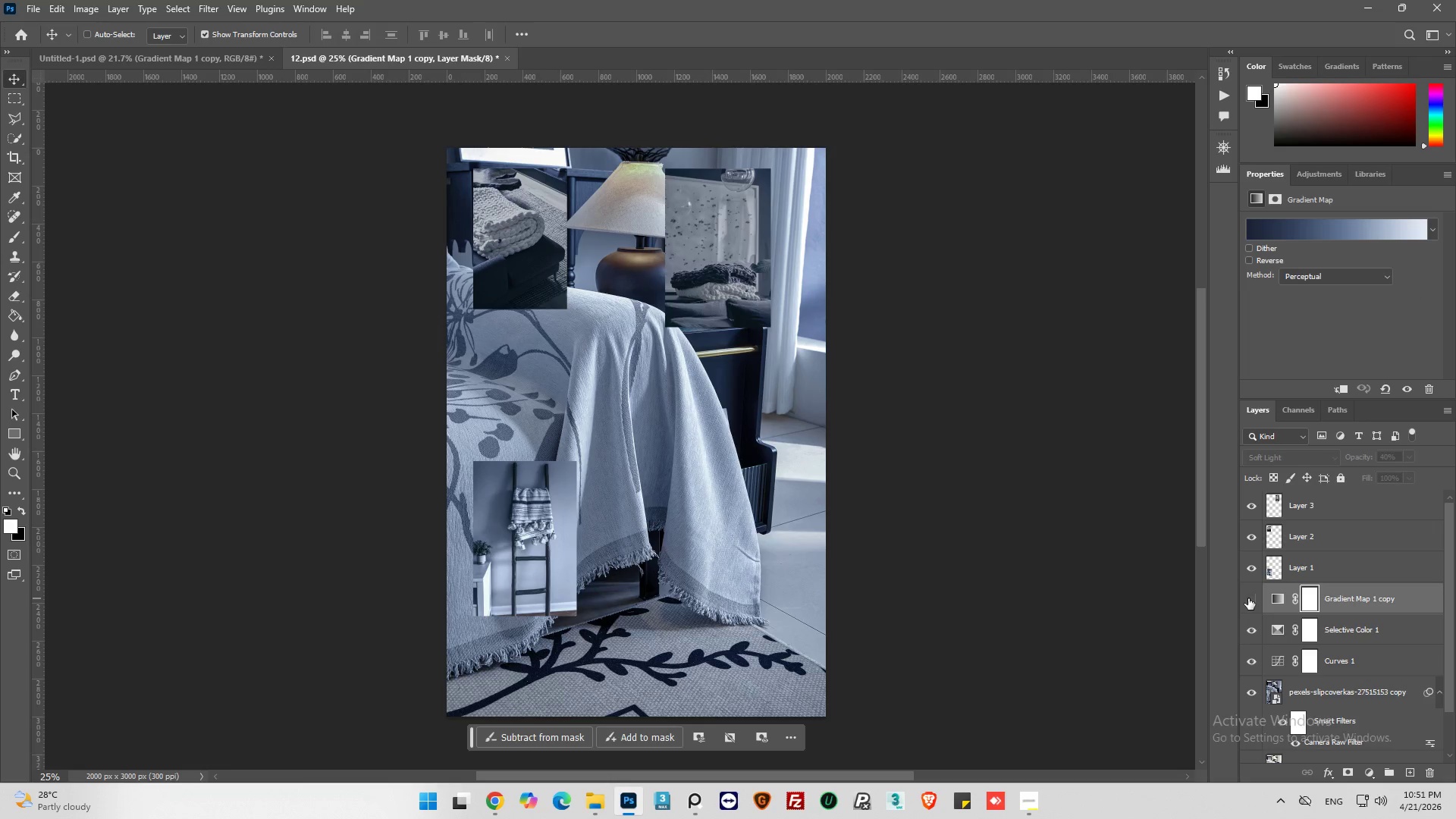 
left_click([1248, 598])
 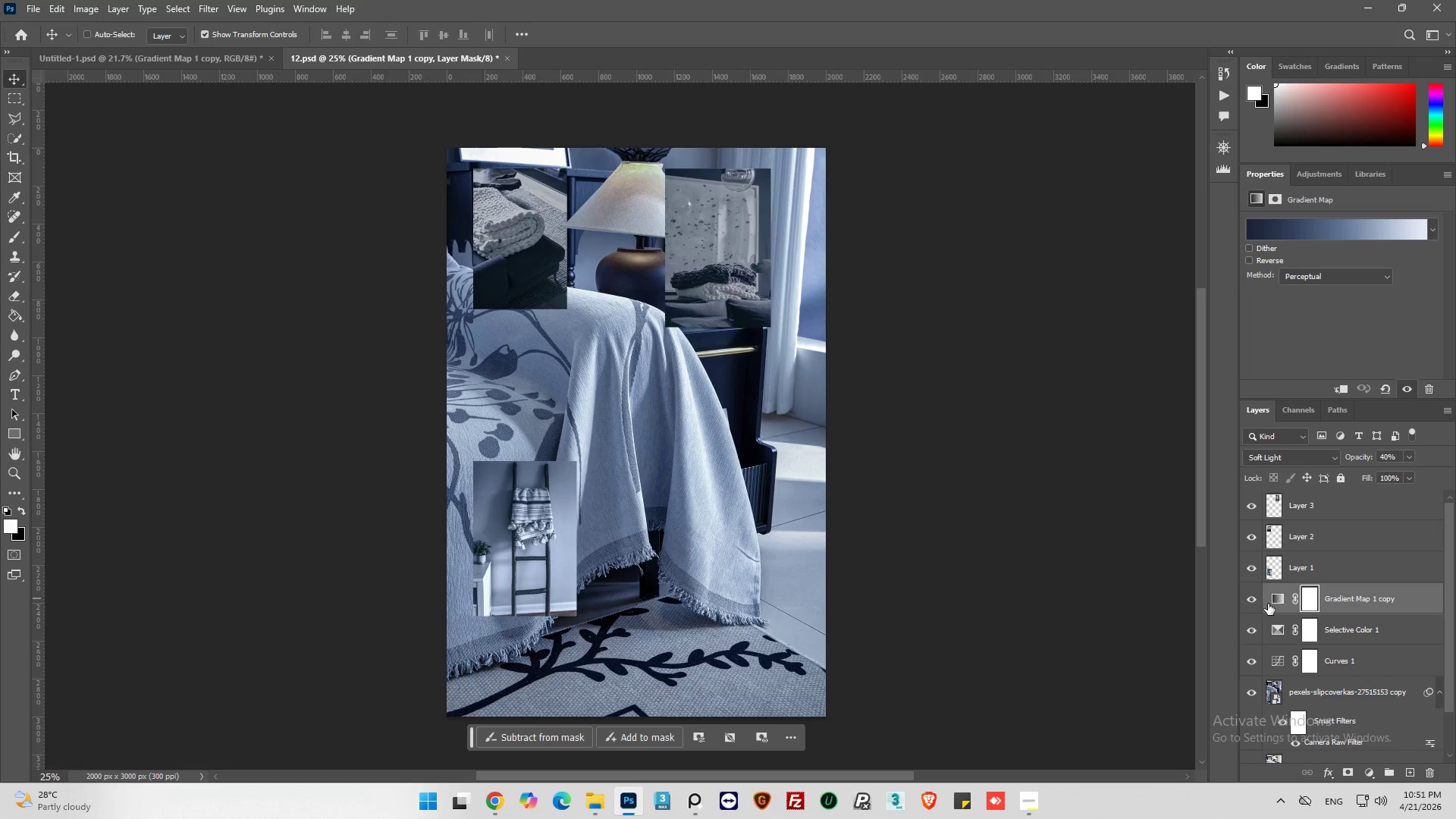 
left_click([1276, 601])
 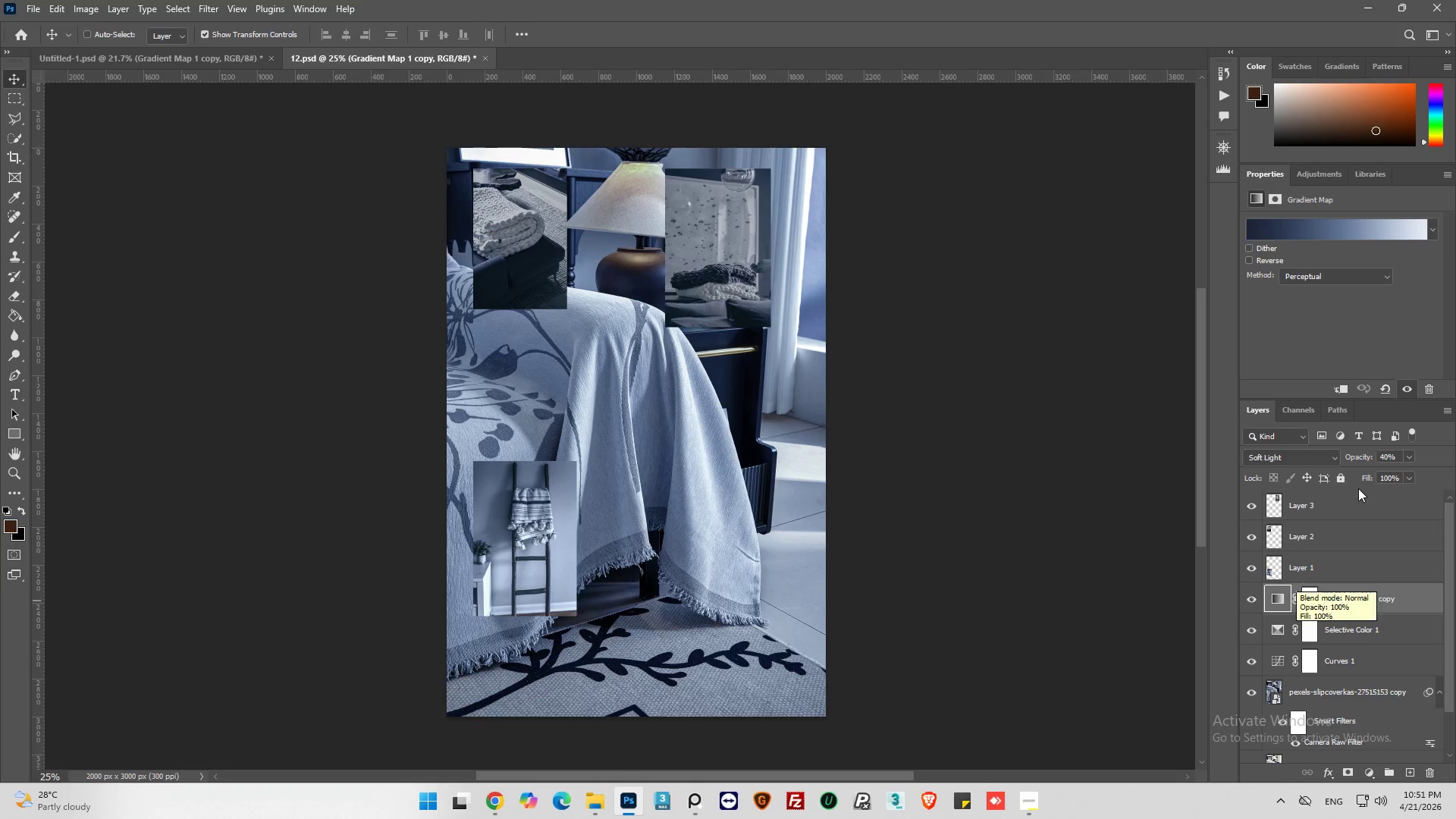 
left_click([1409, 456])
 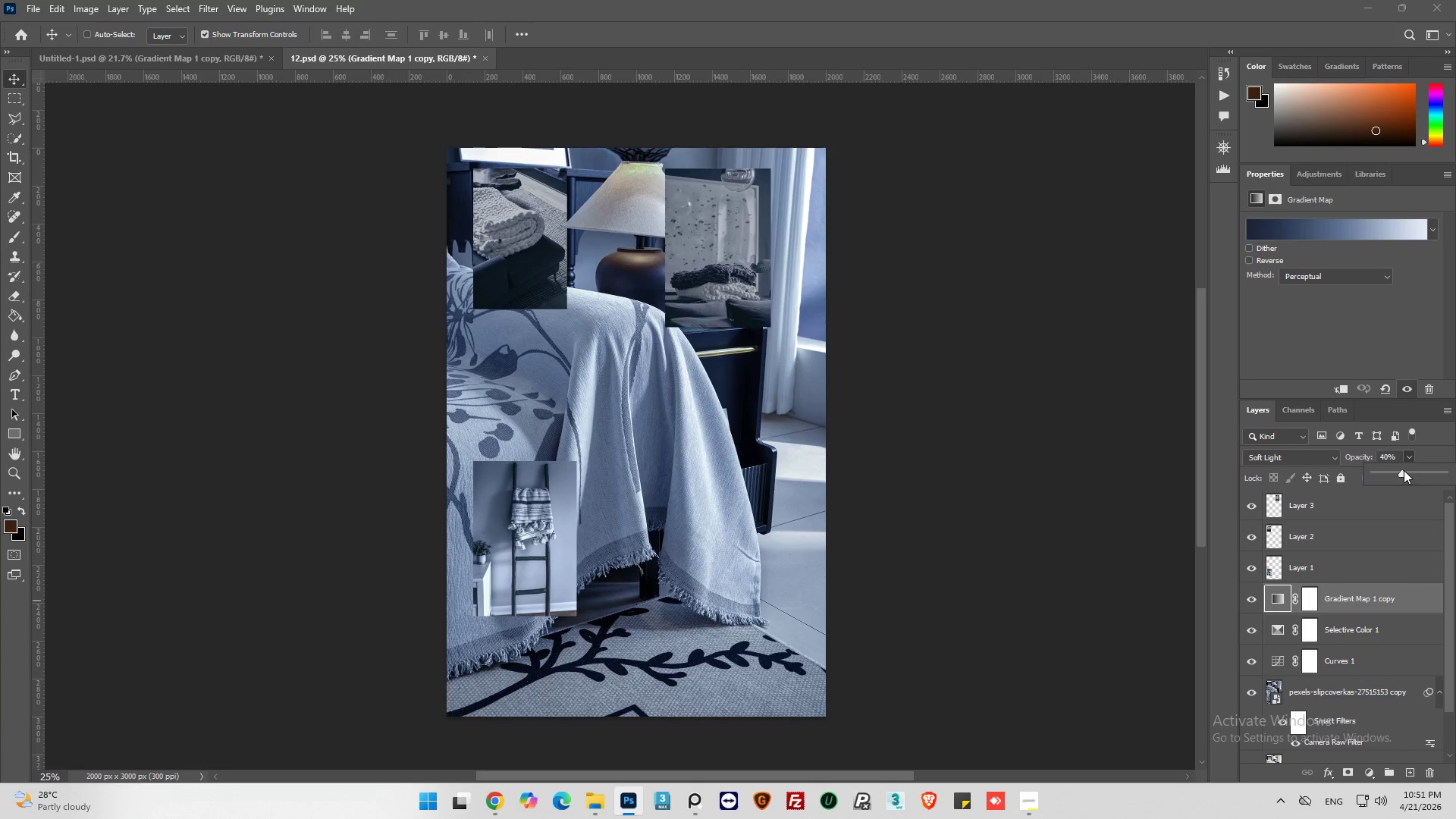 
left_click_drag(start_coordinate=[1403, 470], to_coordinate=[1407, 471])
 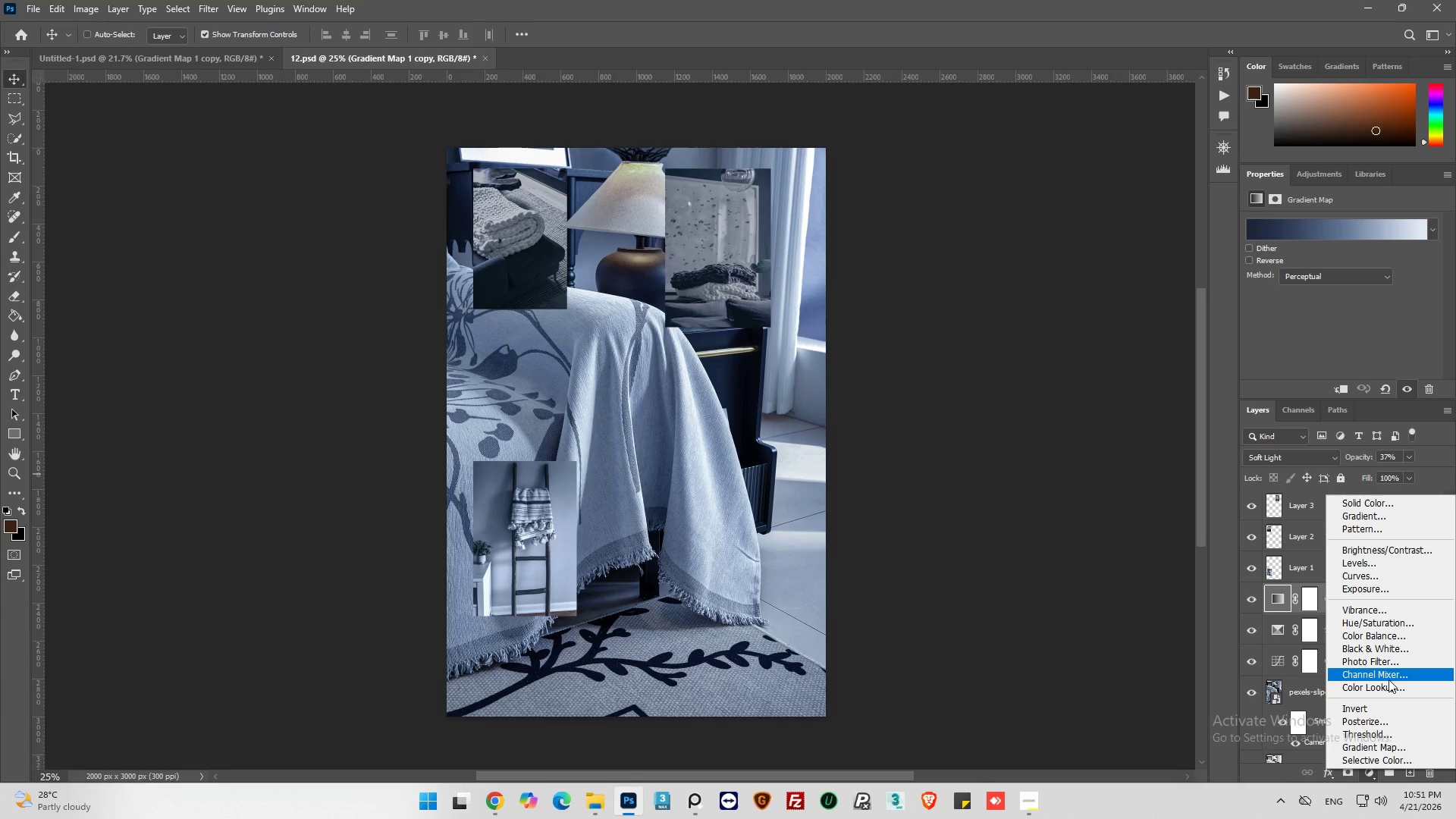 
left_click([1354, 624])
 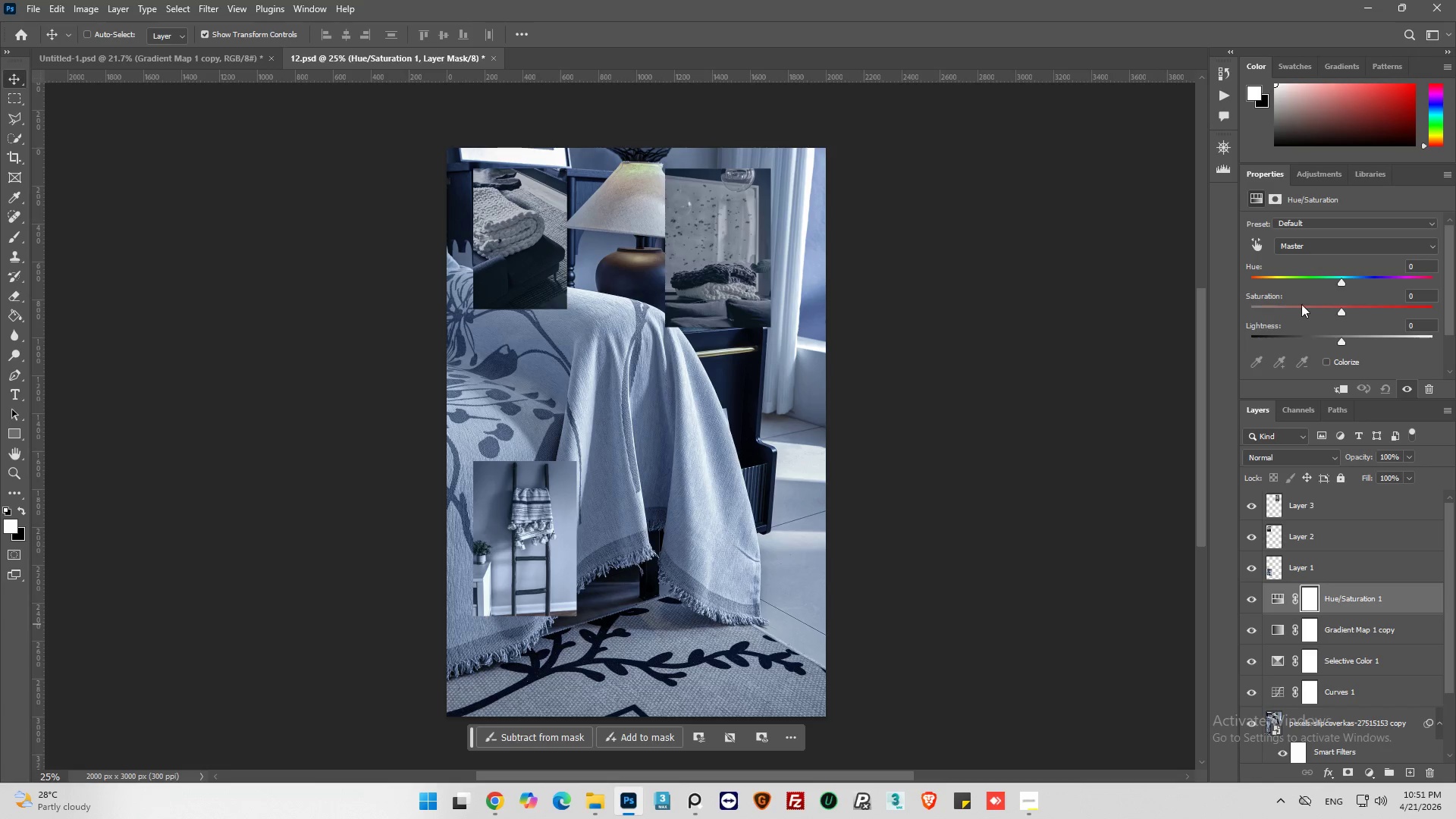 
left_click_drag(start_coordinate=[1335, 310], to_coordinate=[1319, 316])
 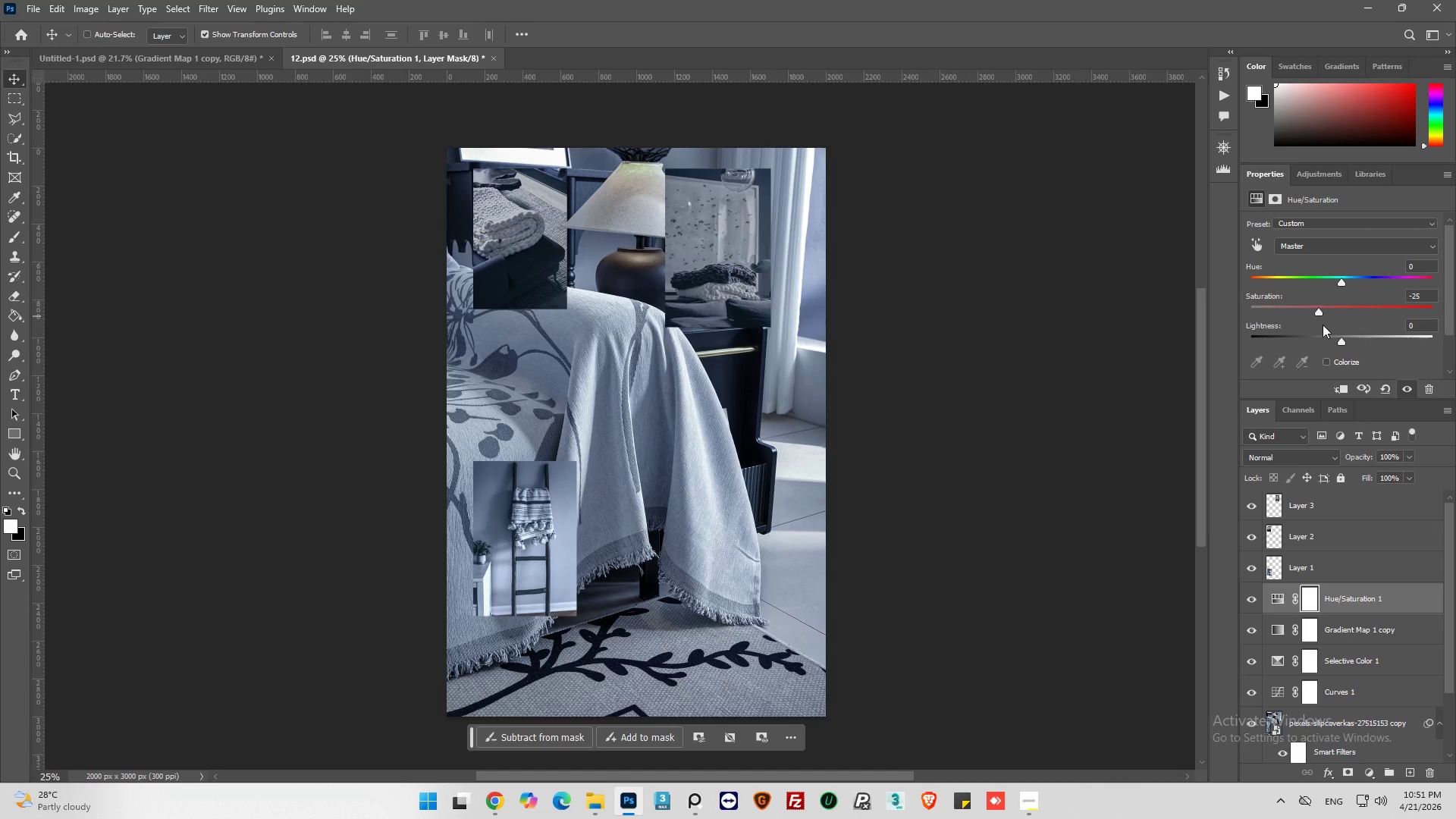 
hold_key(key=AltLeft, duration=0.5)
 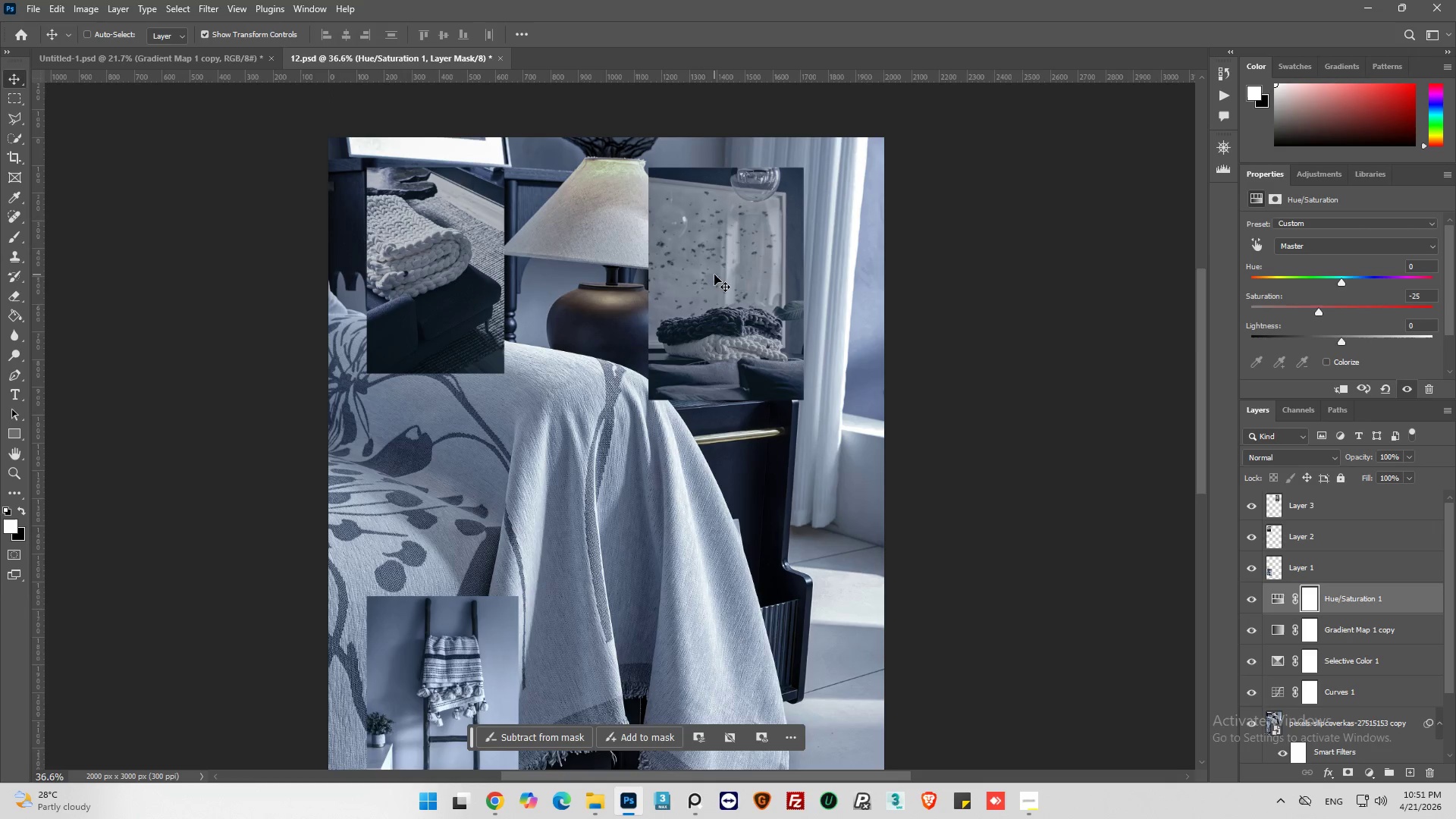 
hold_key(key=AltLeft, duration=0.36)
 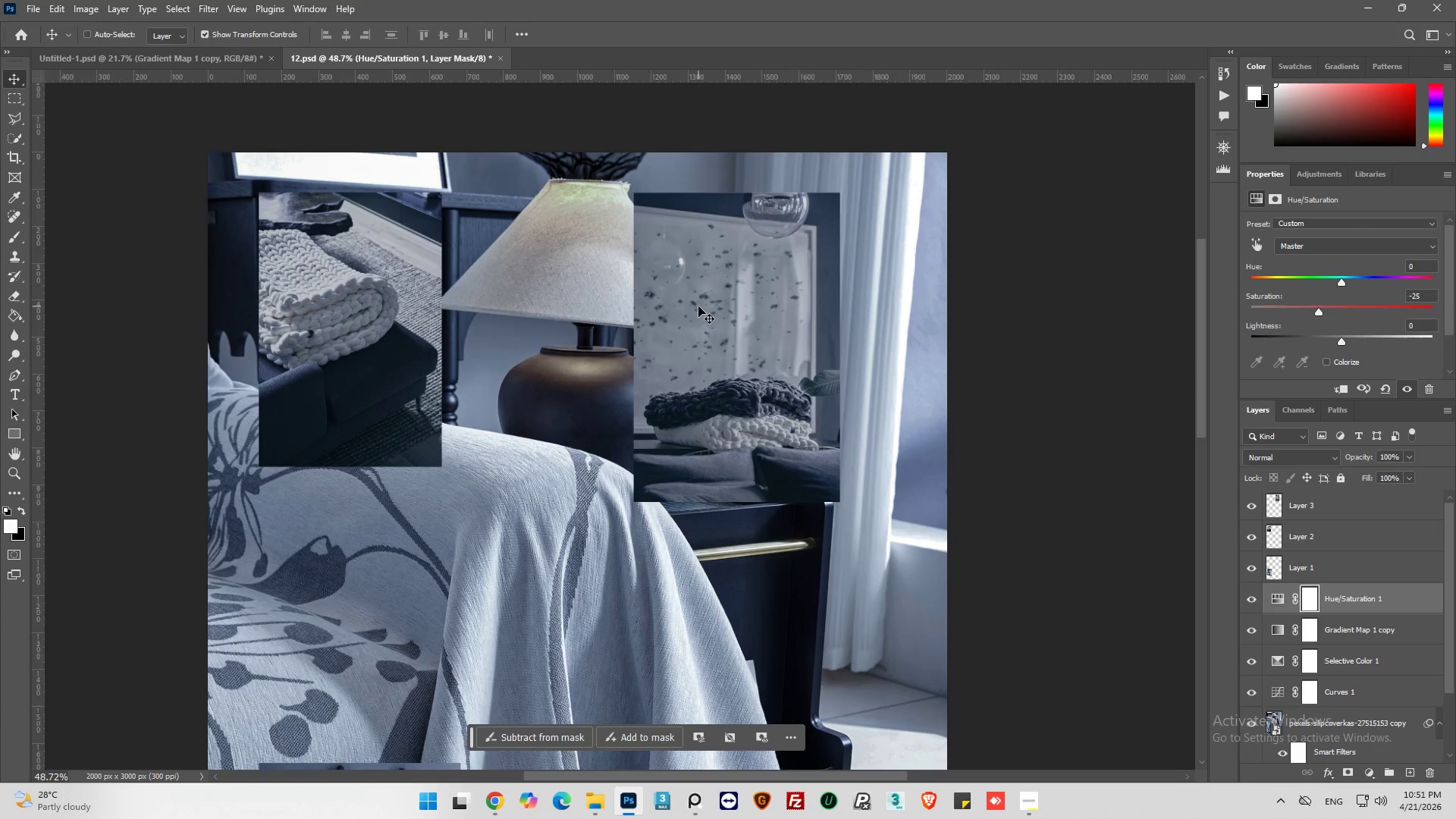 
key(Alt+AltLeft)
 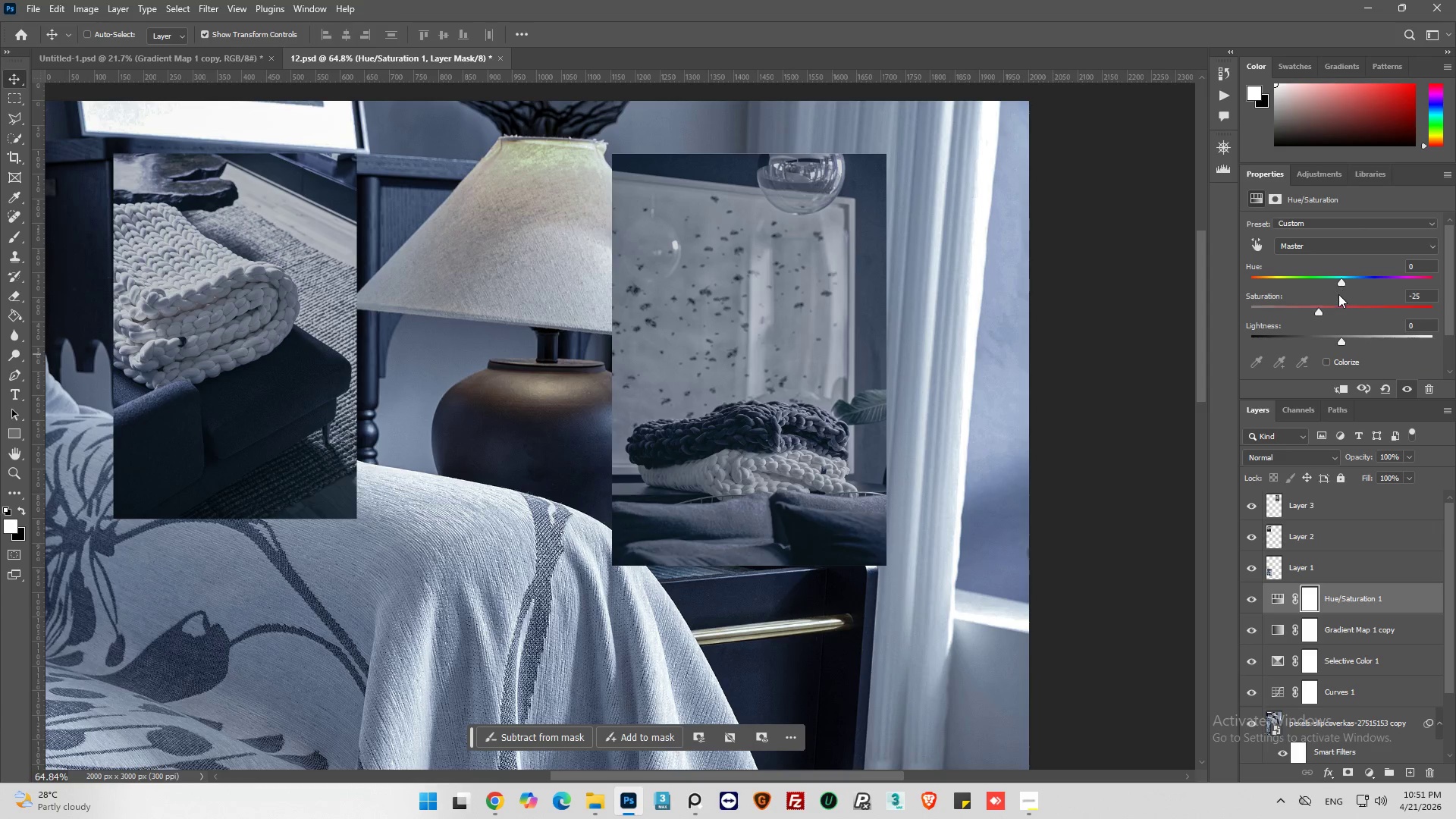 
scroll: coordinate [701, 309], scroll_direction: up, amount: 19.0
 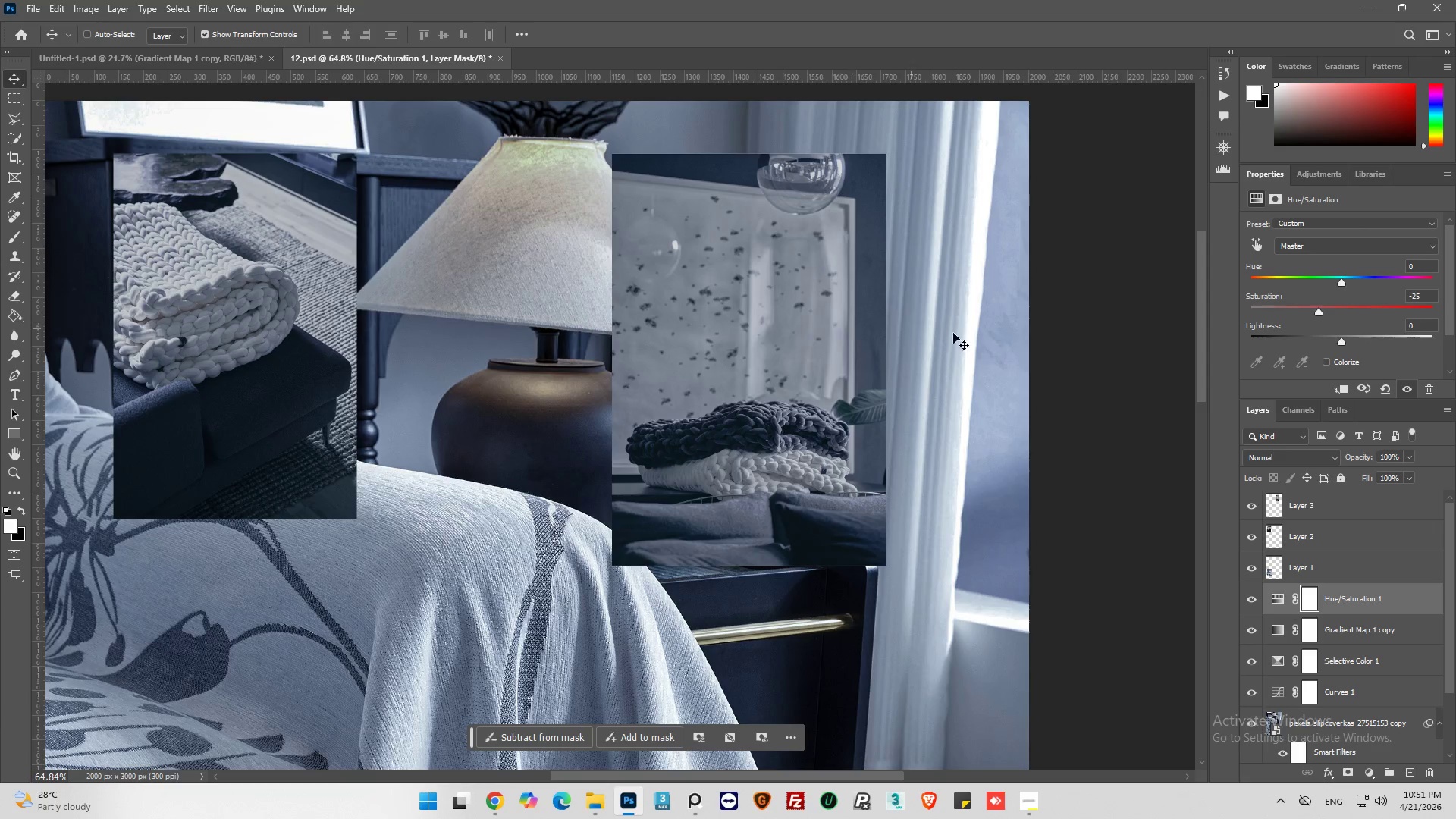 
left_click_drag(start_coordinate=[1321, 311], to_coordinate=[1312, 315])
 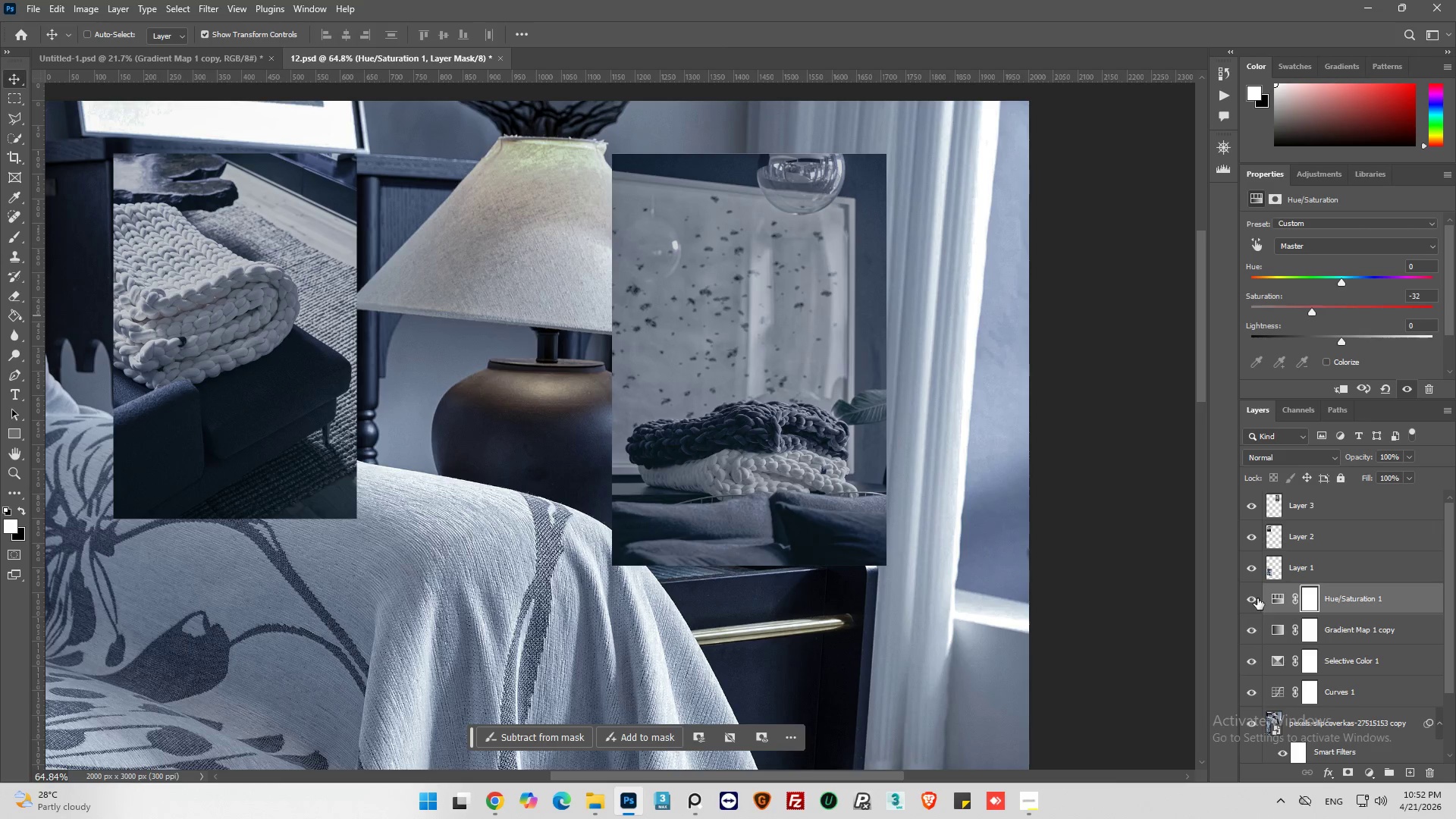 
left_click([1254, 598])
 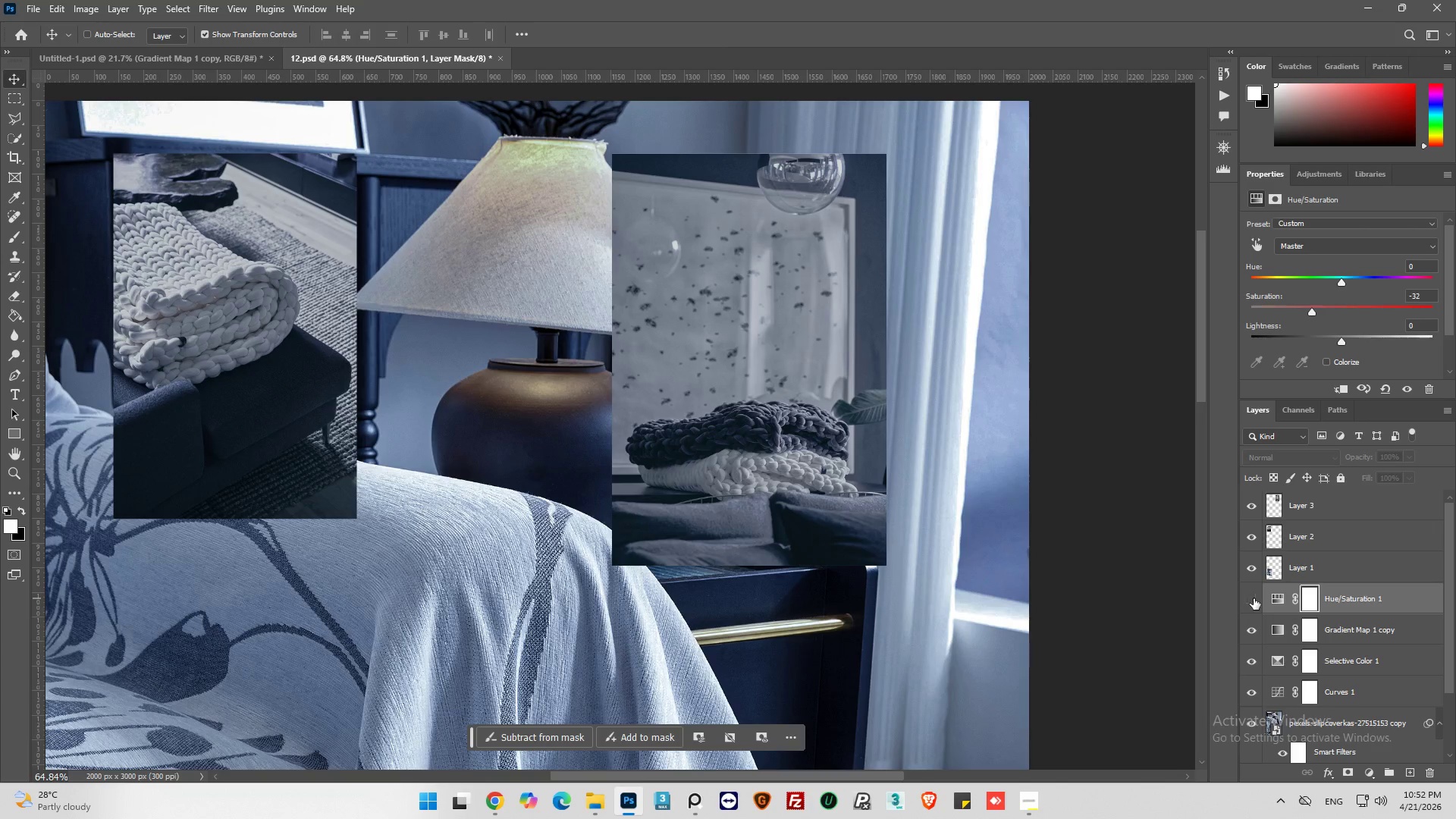 
left_click([1254, 598])
 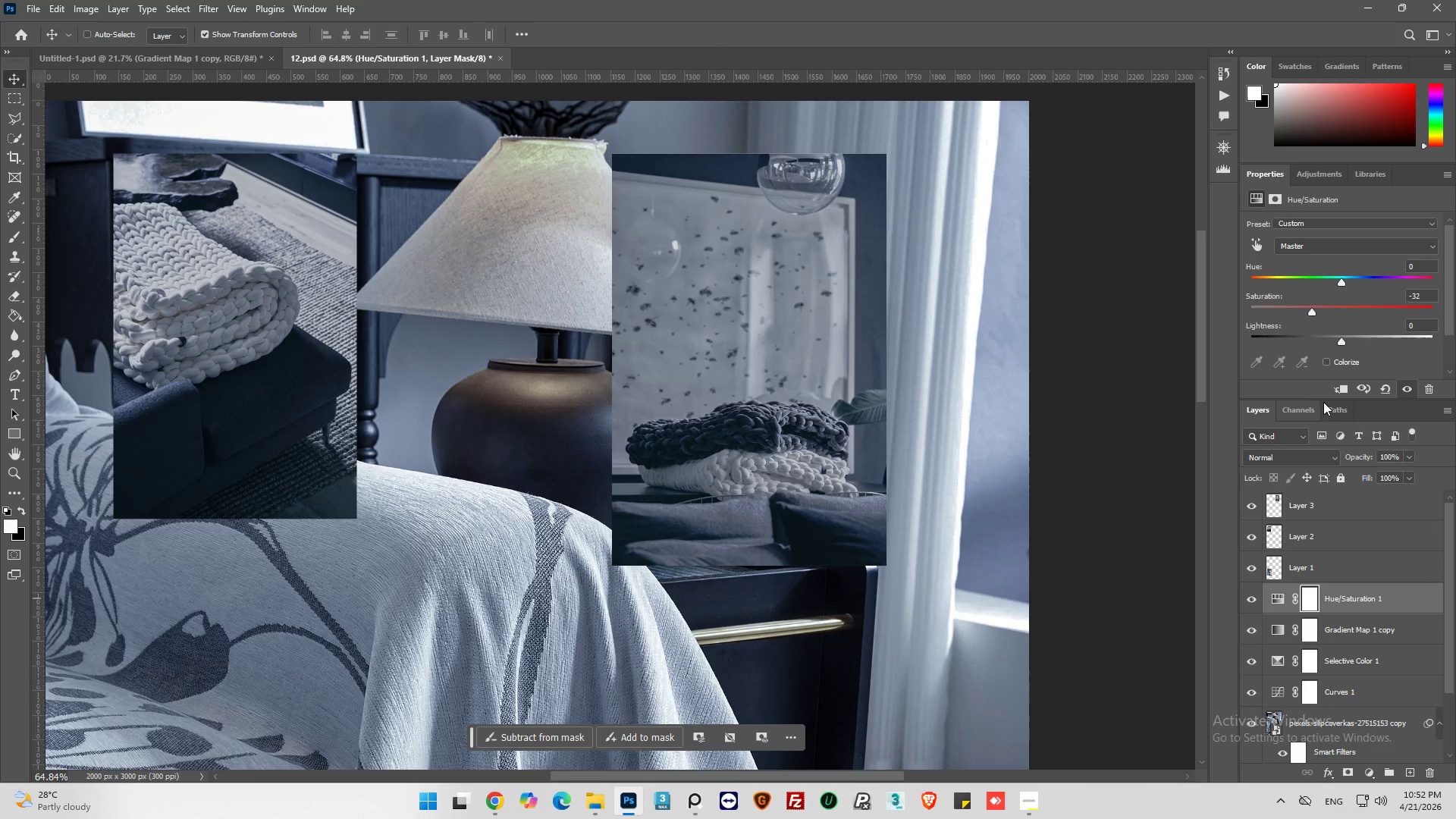 
left_click_drag(start_coordinate=[1340, 344], to_coordinate=[1327, 348])
 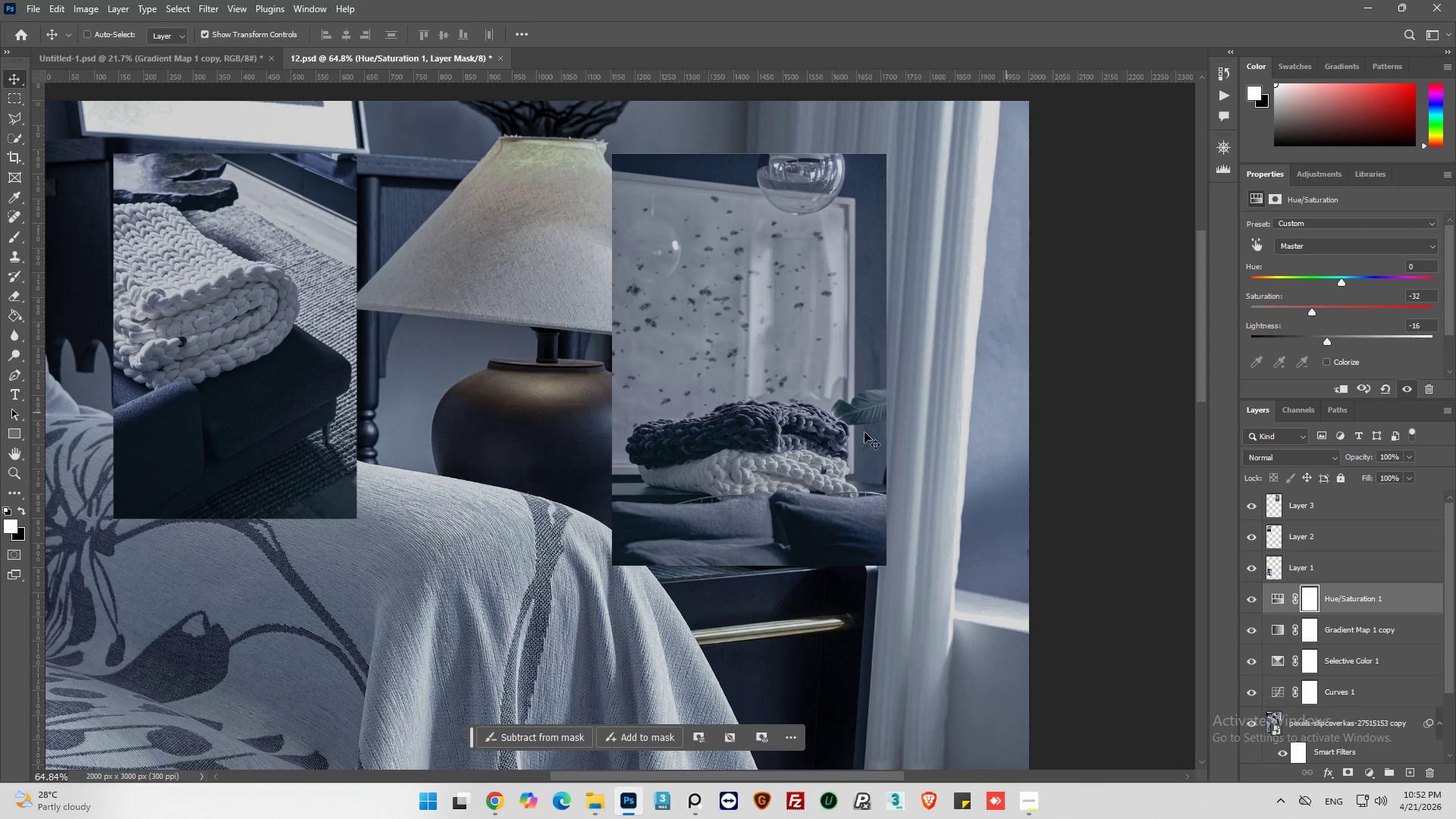 
hold_key(key=AltLeft, duration=0.31)
scroll: coordinate [836, 431], scroll_direction: down, amount: 10.0
 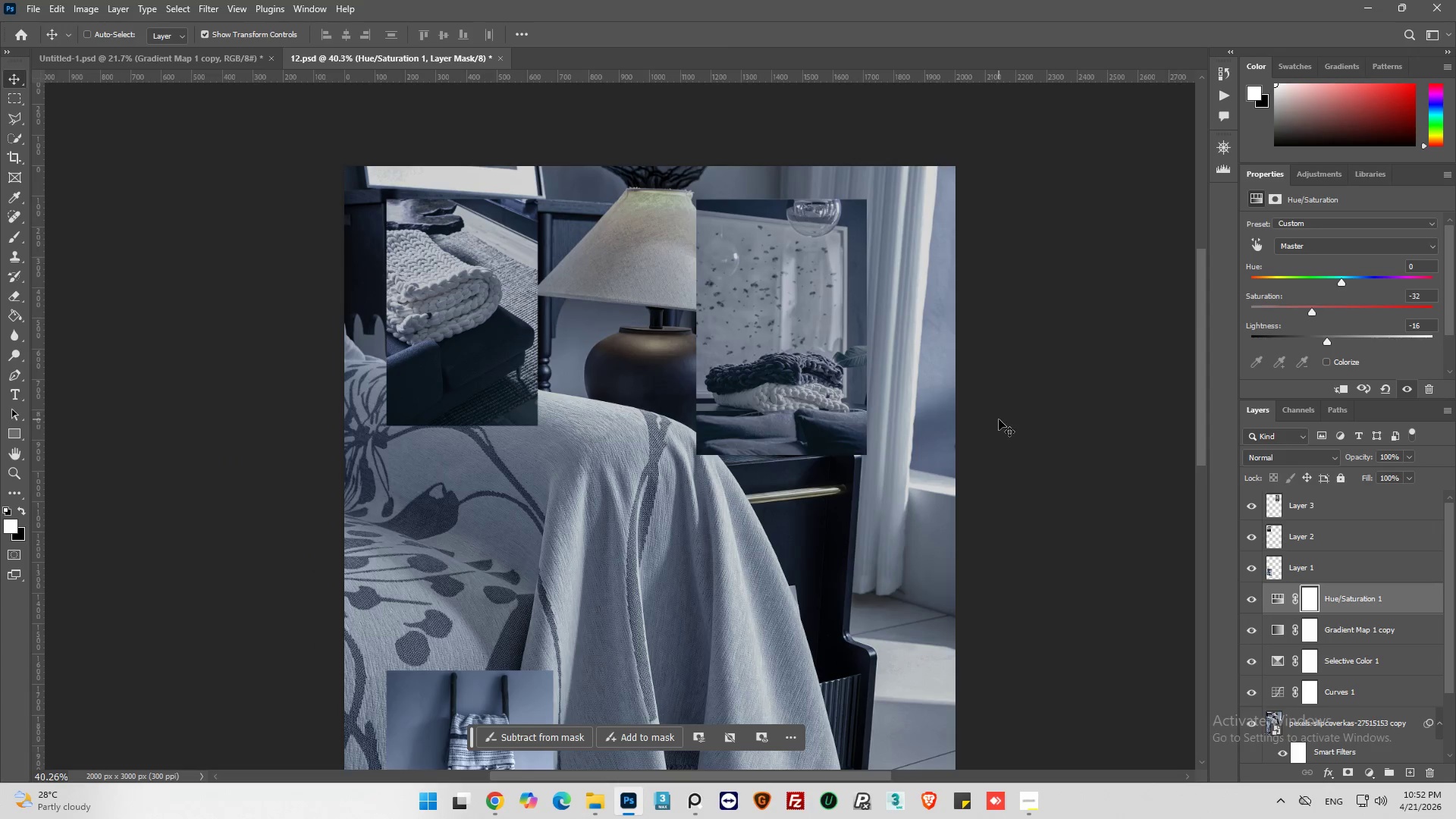 
hold_key(key=AltLeft, duration=0.56)
hold_key(key=AltLeft, duration=0.34)
scroll: coordinate [1028, 419], scroll_direction: up, amount: 8.0
 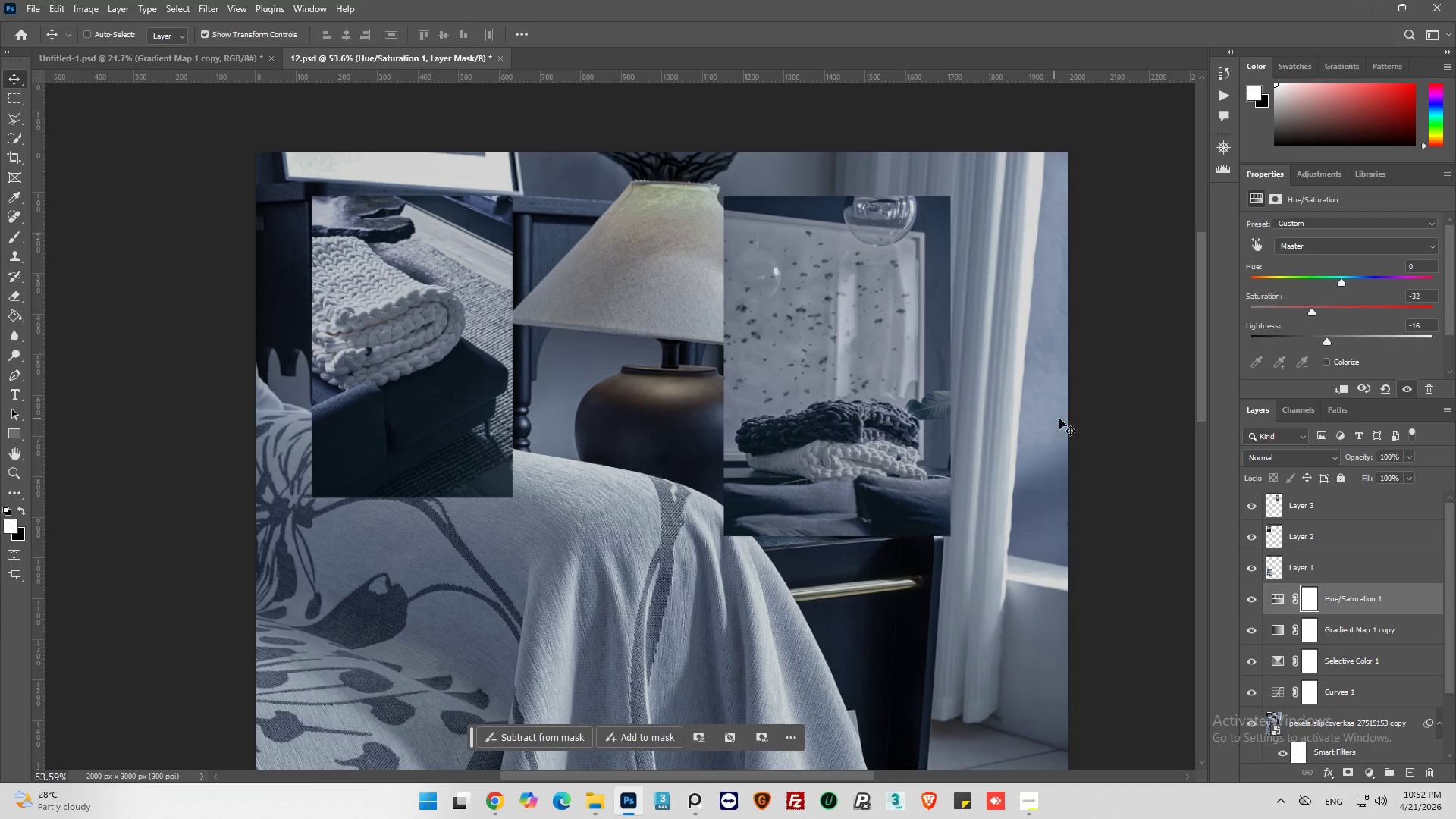 
hold_key(key=AltLeft, duration=0.44)
scroll: coordinate [1076, 419], scroll_direction: up, amount: 3.0
 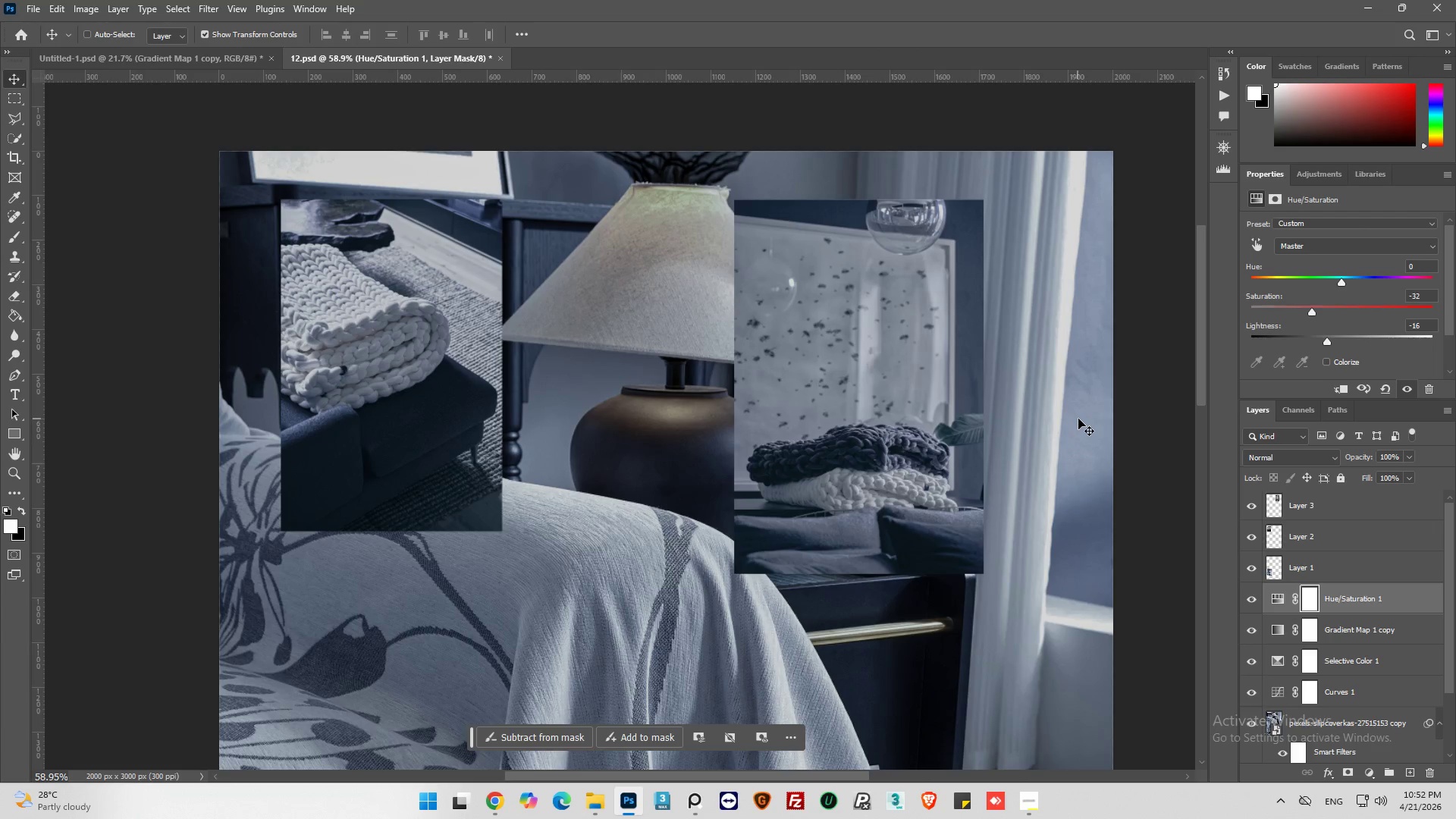 
left_click_drag(start_coordinate=[855, 773], to_coordinate=[885, 774])
 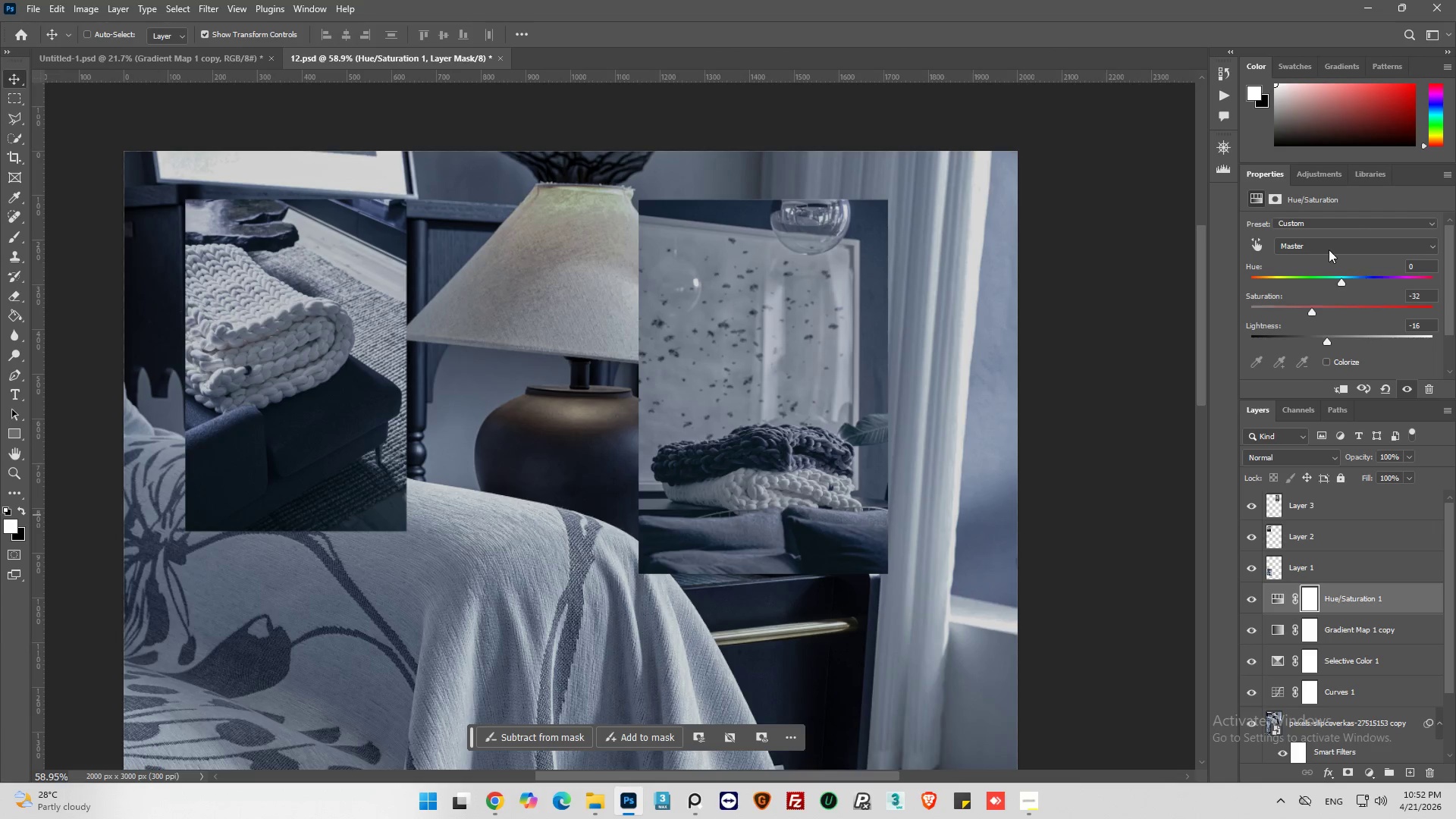 
left_click([1341, 249])
 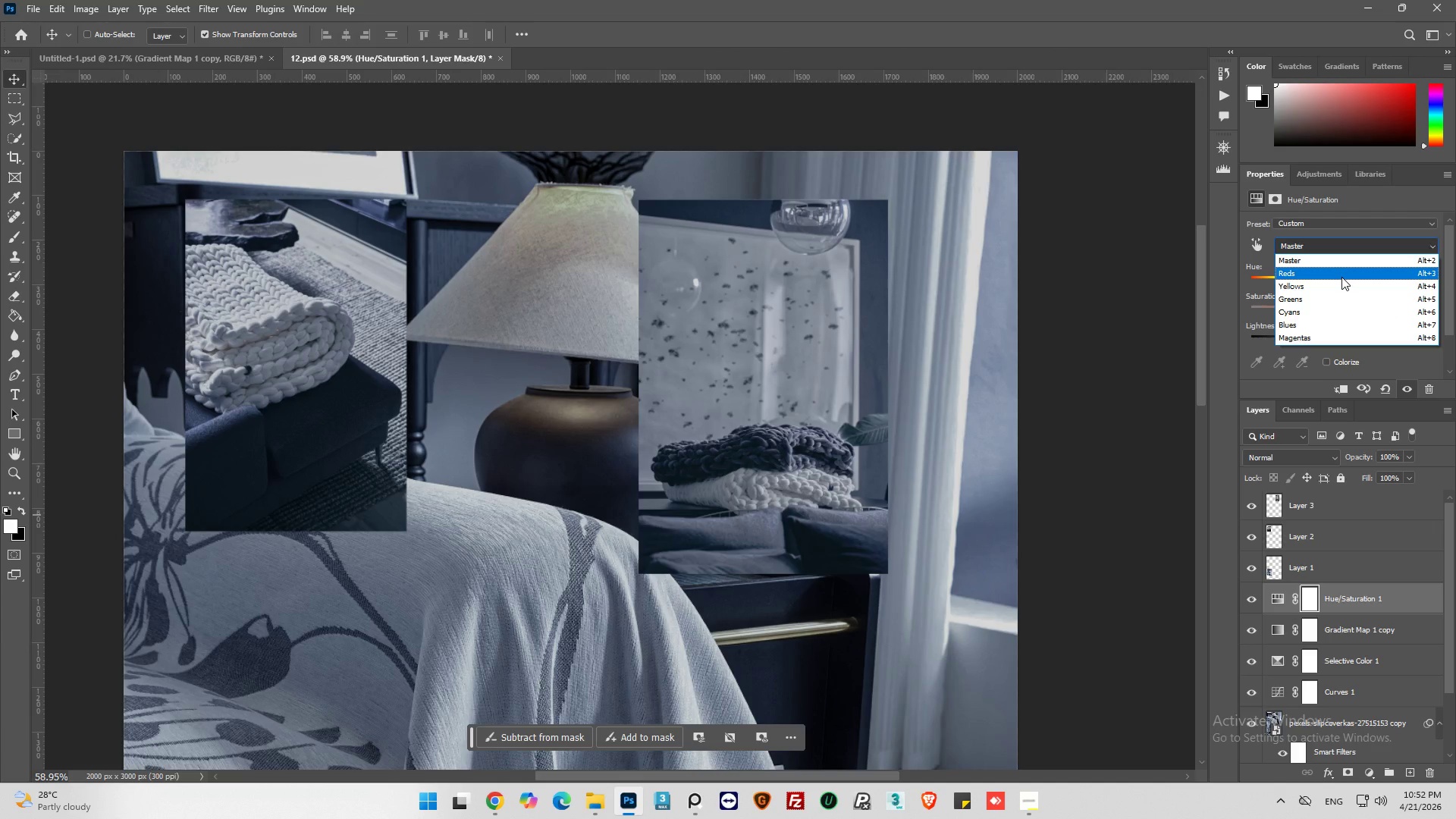 
left_click([1341, 277])
 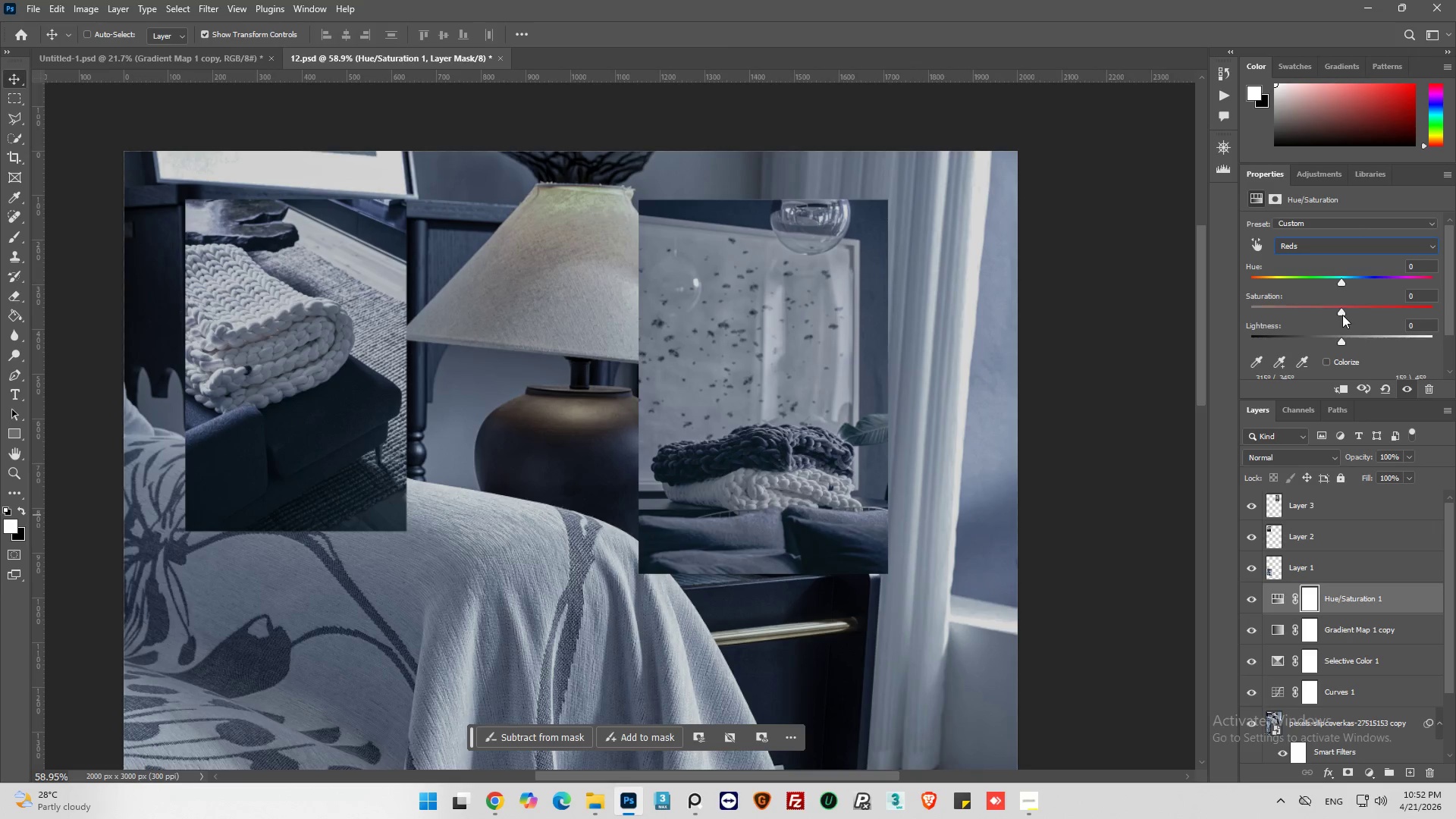 
left_click_drag(start_coordinate=[1342, 312], to_coordinate=[1373, 313])
 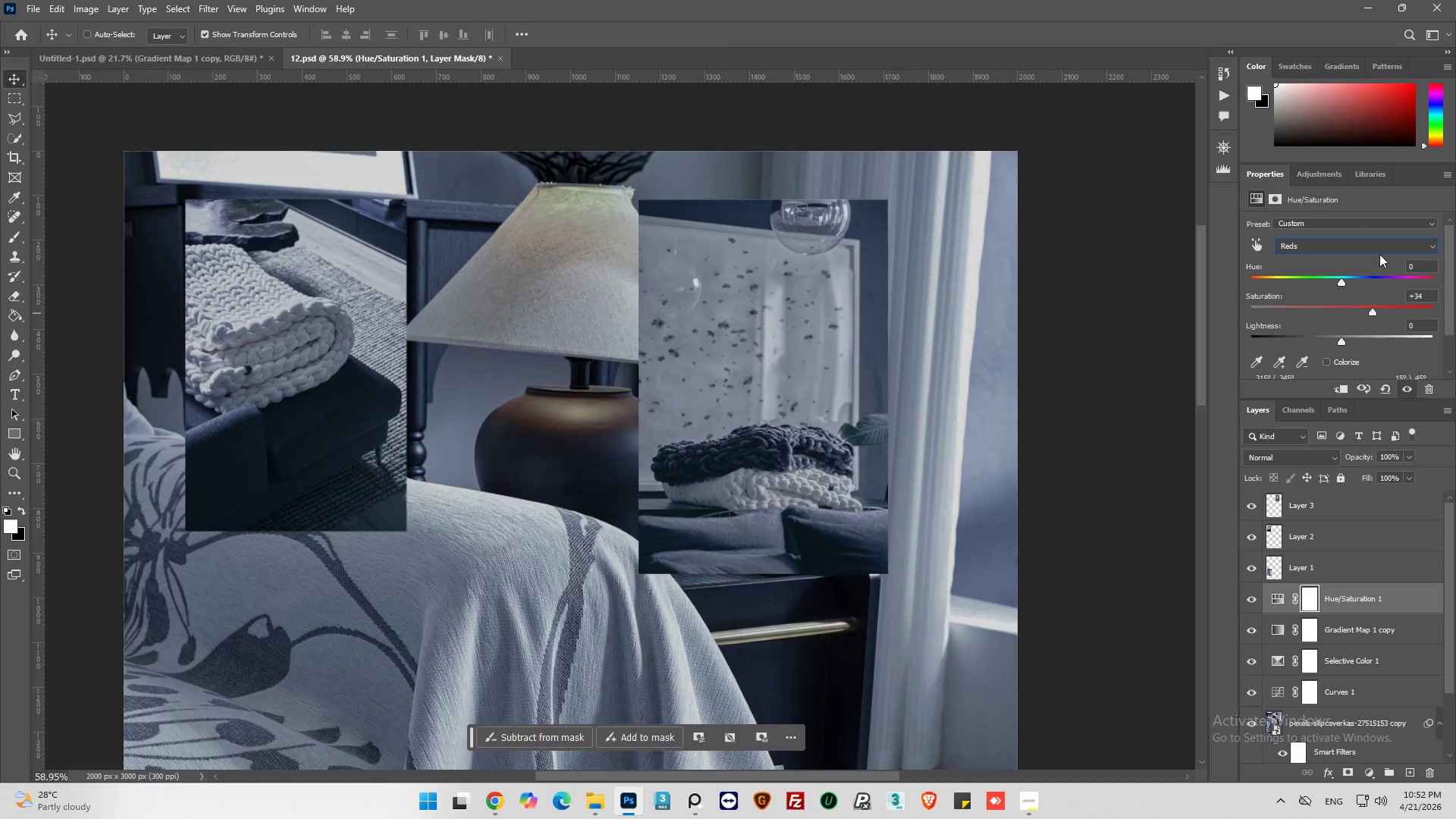 
left_click([1383, 249])
 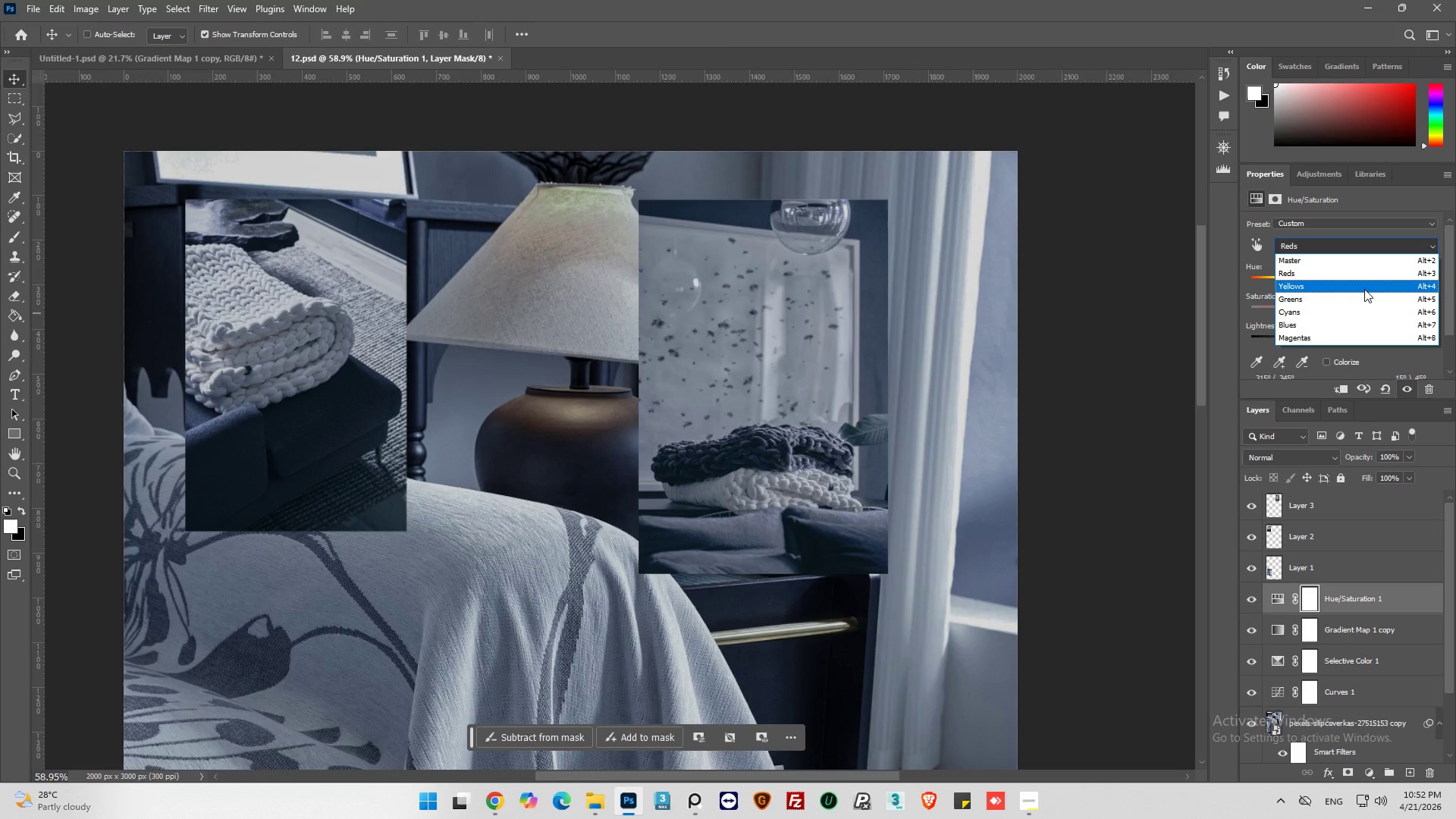 
left_click([1364, 289])
 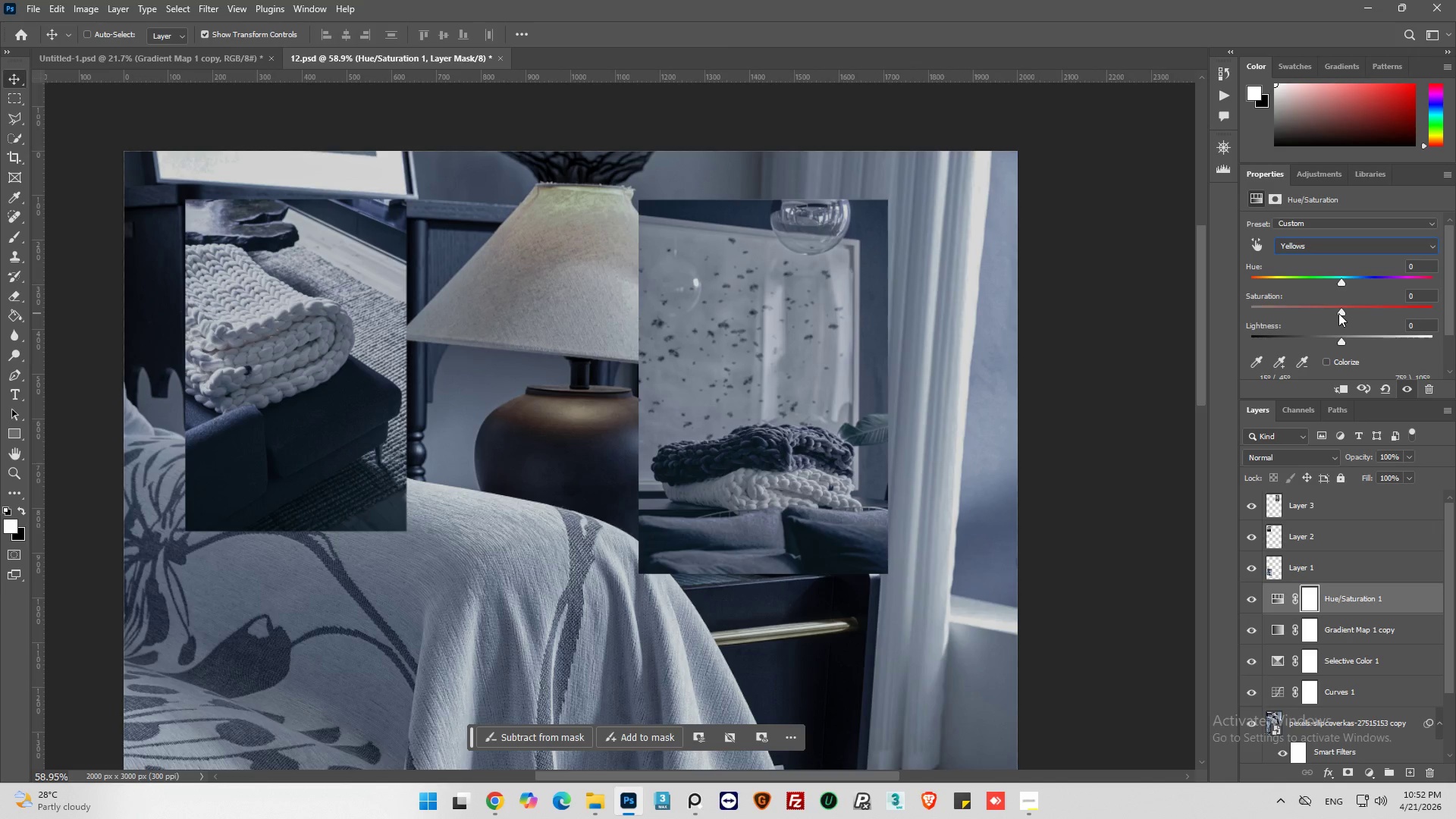 
left_click_drag(start_coordinate=[1341, 312], to_coordinate=[1400, 311])
 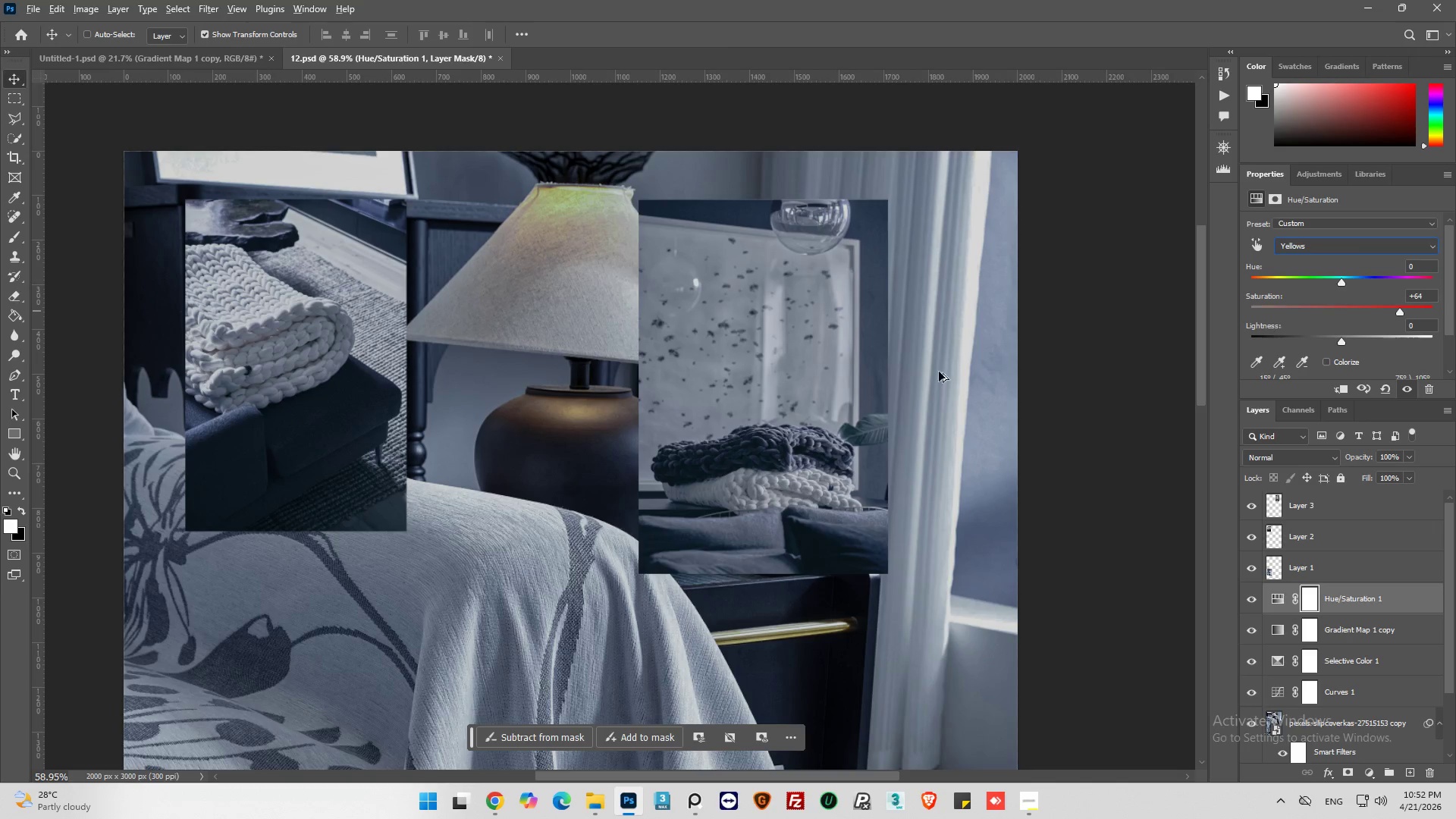 
hold_key(key=AltLeft, duration=0.58)
hold_key(key=AltLeft, duration=0.44)
scroll: coordinate [855, 429], scroll_direction: down, amount: 13.0
 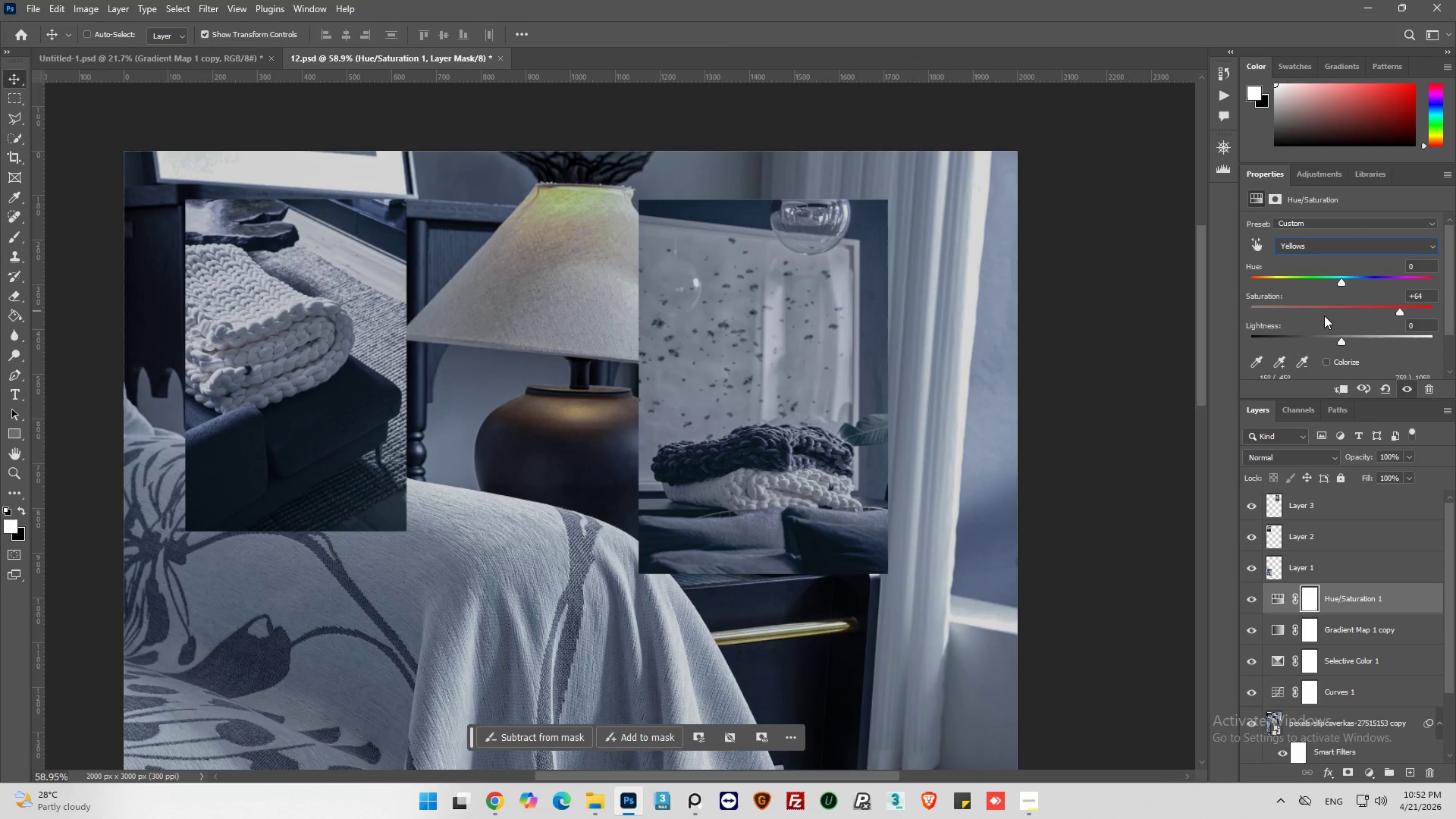 
double_click([1277, 603])
 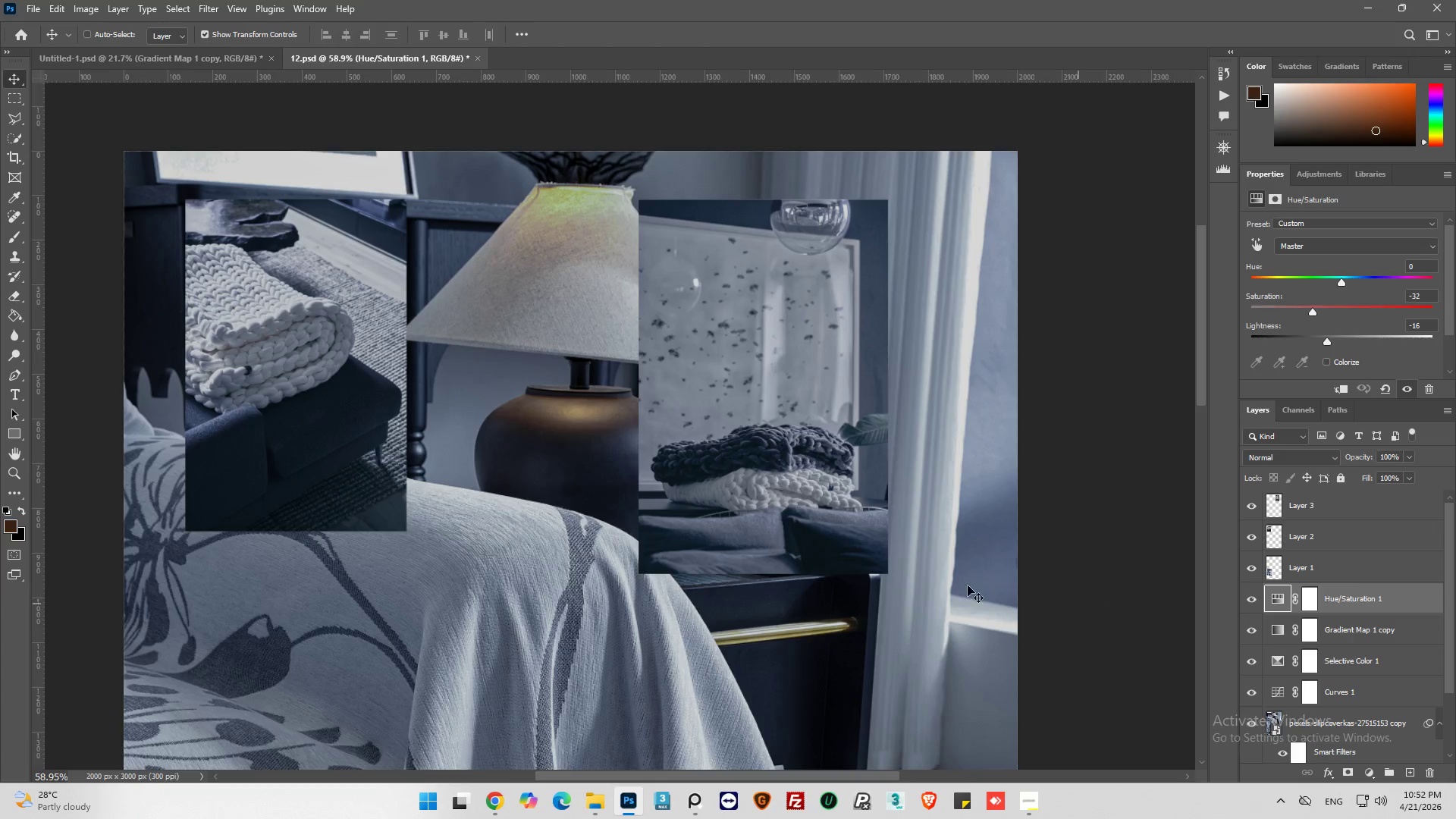 
hold_key(key=AltLeft, duration=0.31)
 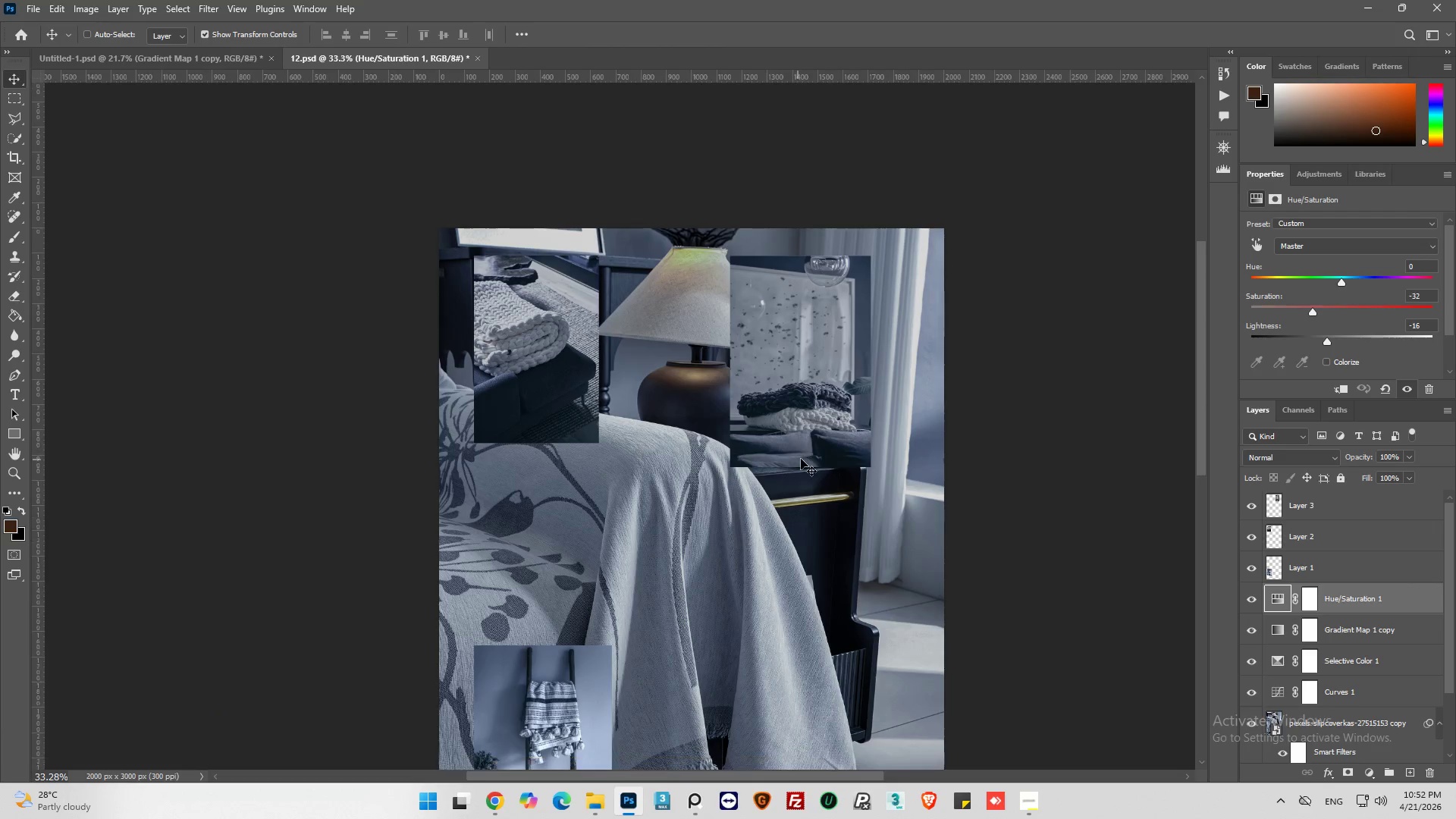 
key(Alt+AltLeft)
 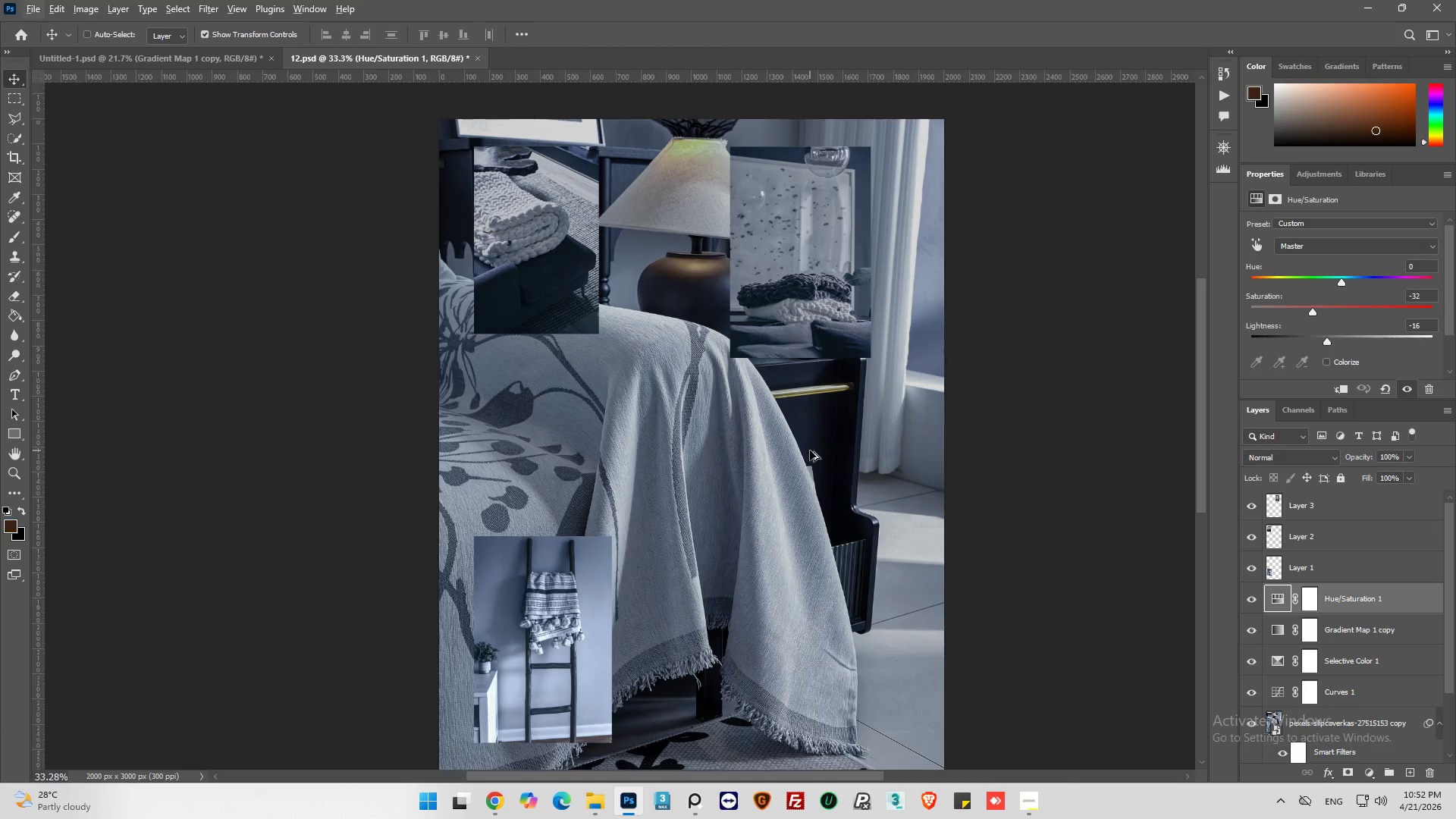 
scroll: coordinate [805, 454], scroll_direction: down, amount: 22.0
 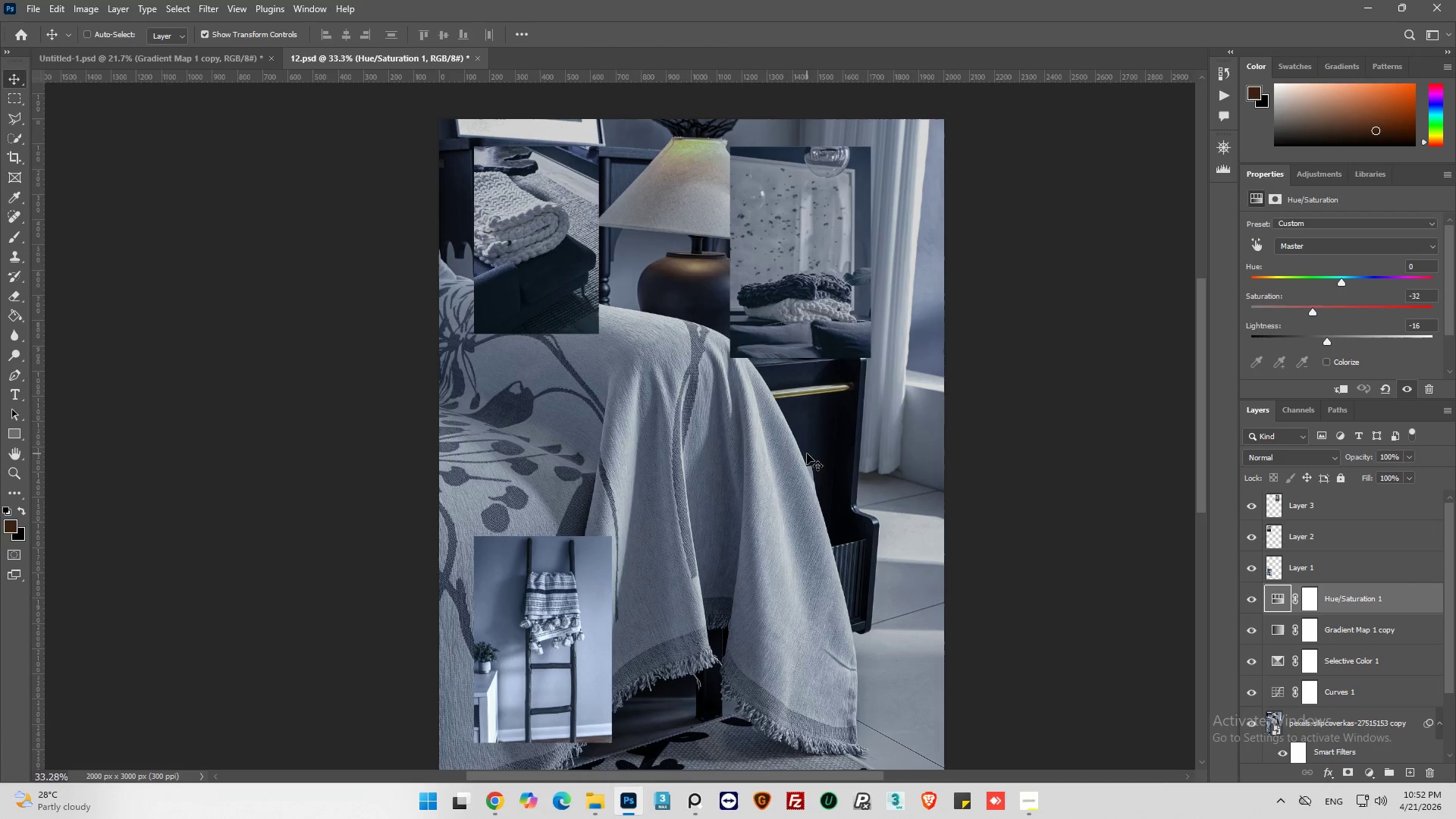 
hold_key(key=AltLeft, duration=0.45)
scroll: coordinate [810, 450], scroll_direction: down, amount: 4.0
 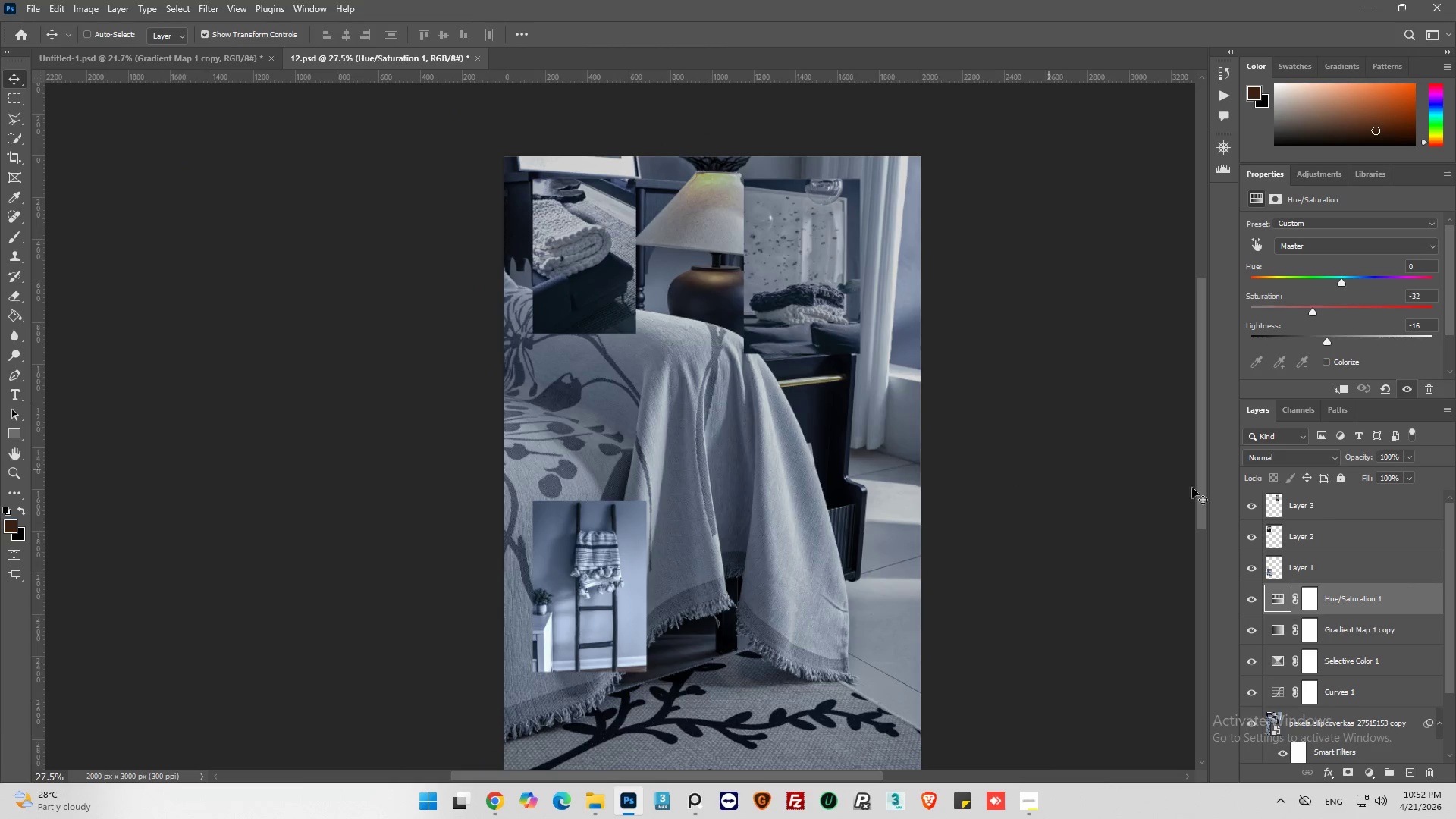 
left_click([1366, 768])
 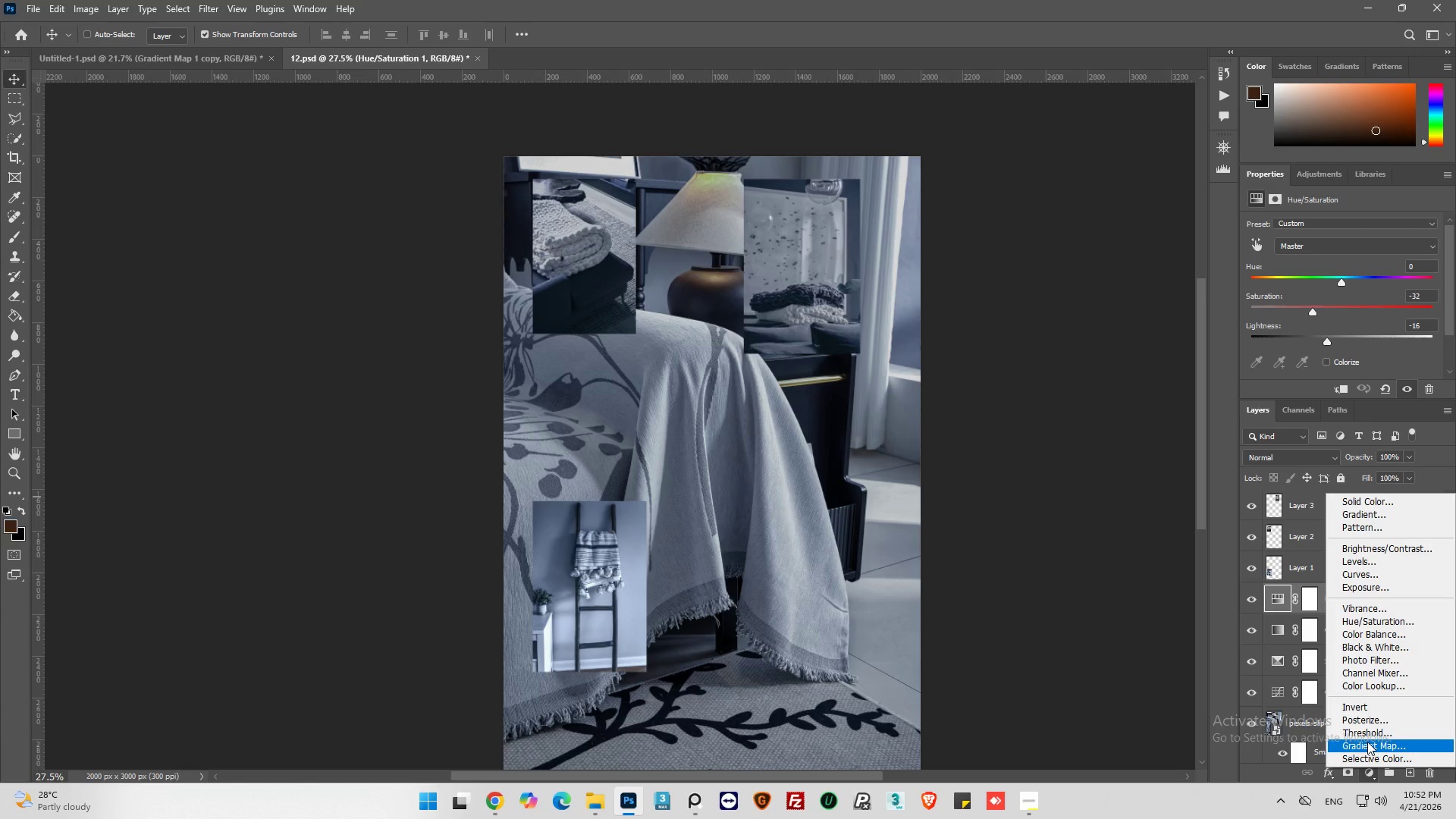 
left_click([1385, 547])
 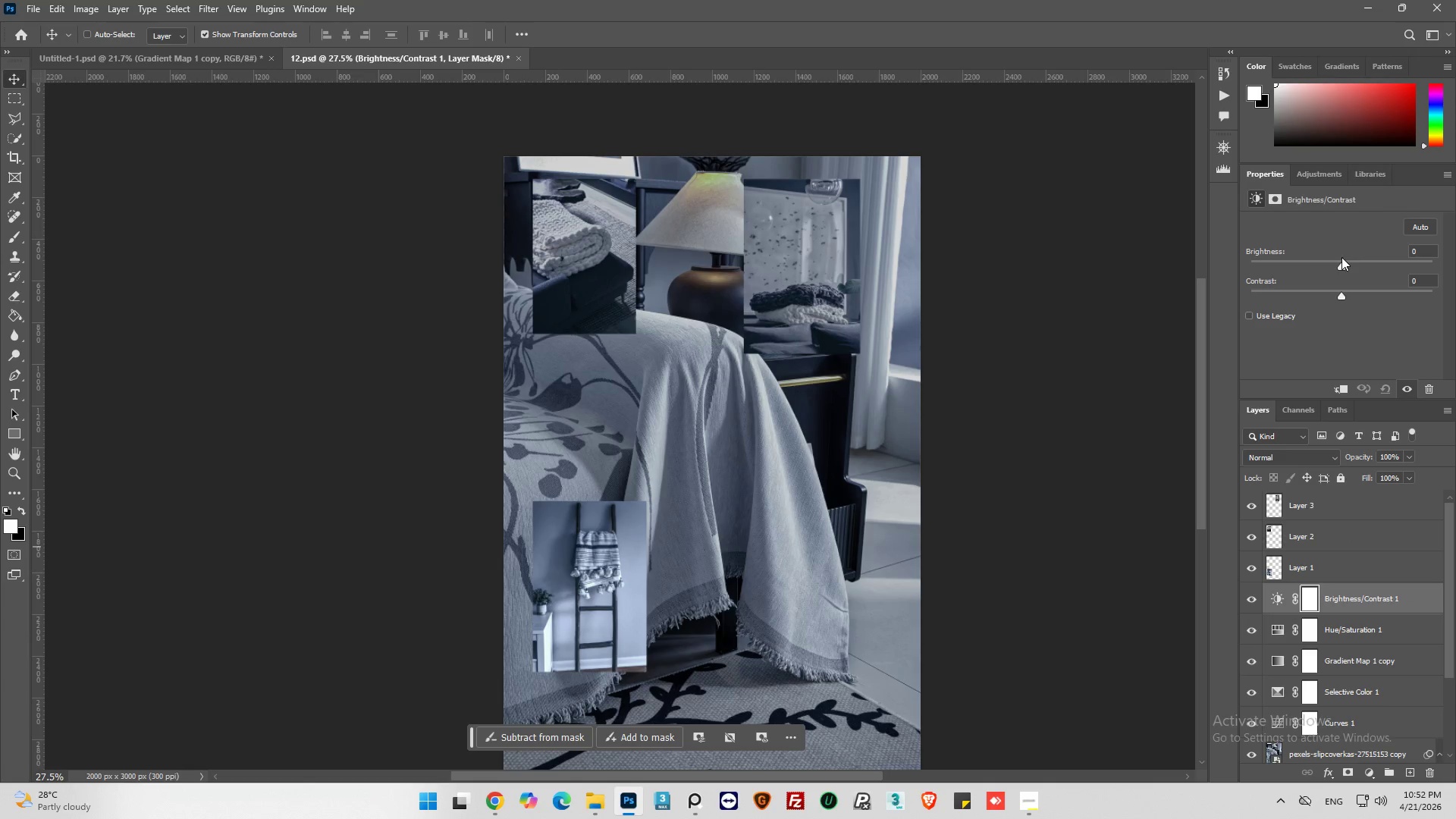 
left_click_drag(start_coordinate=[1341, 261], to_coordinate=[1329, 268])
 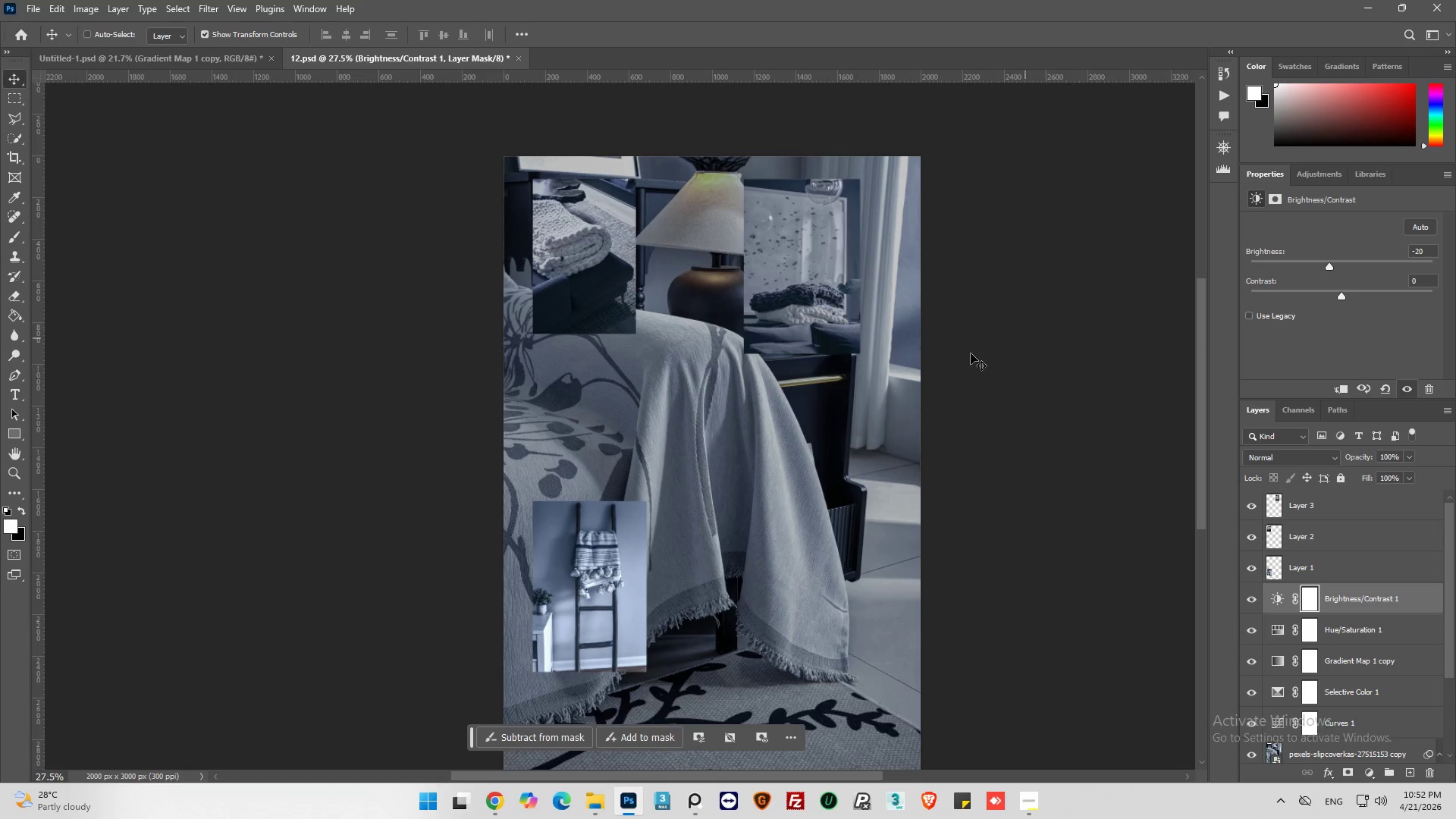 
hold_key(key=AltLeft, duration=0.58)
scroll: coordinate [853, 371], scroll_direction: up, amount: 4.0